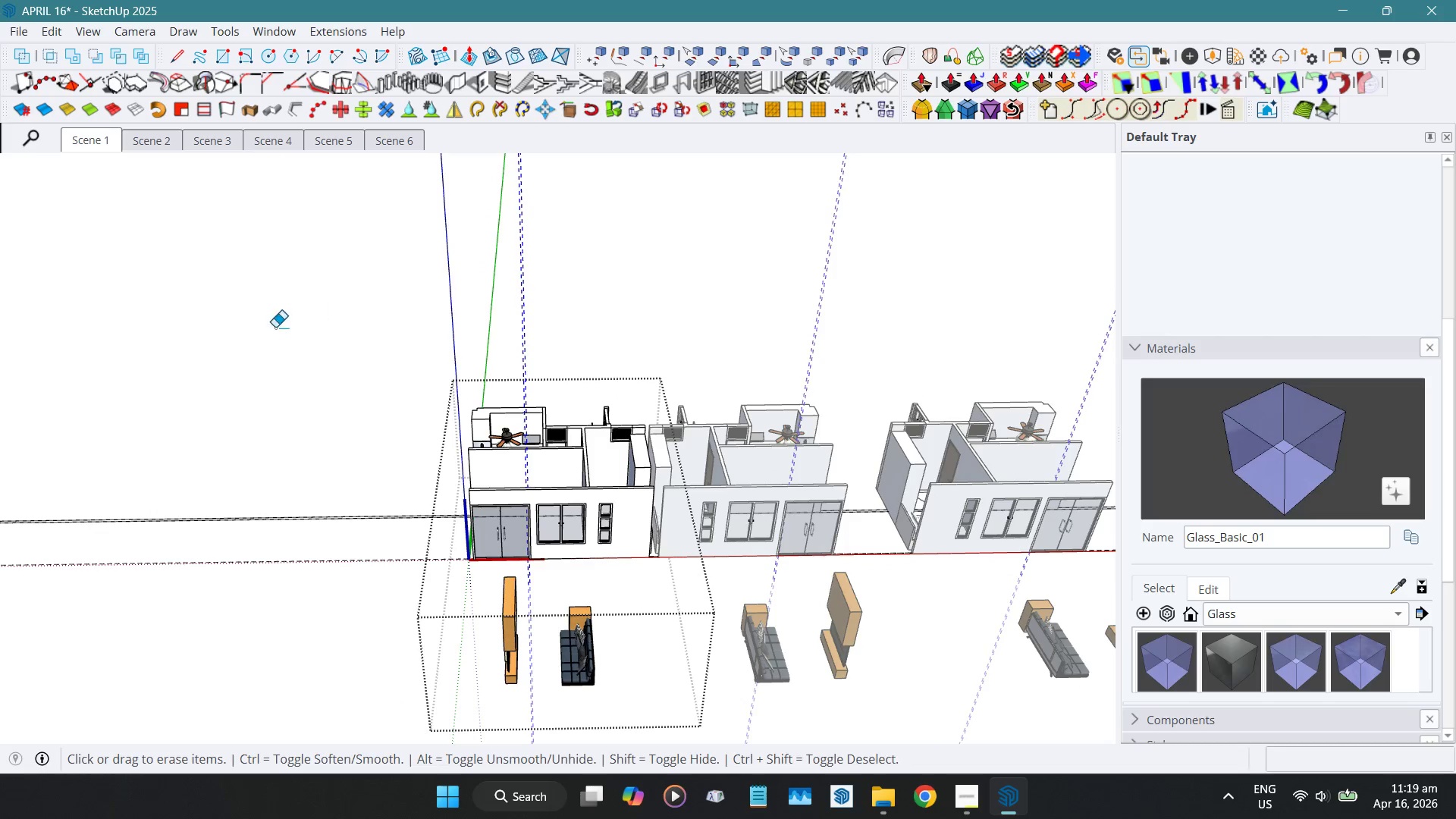 
left_click_drag(start_coordinate=[268, 334], to_coordinate=[297, 657])
 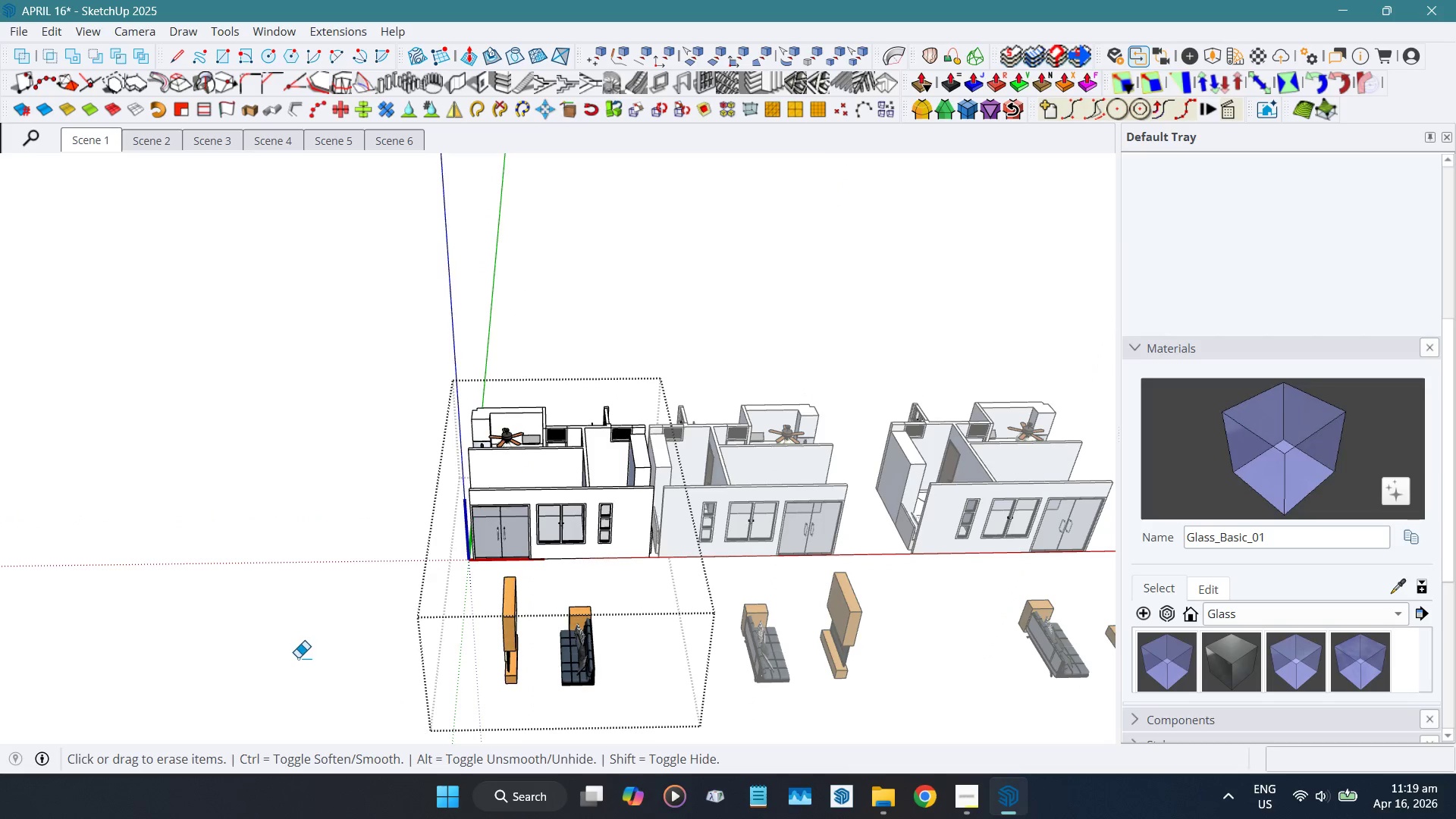 
key(Space)
 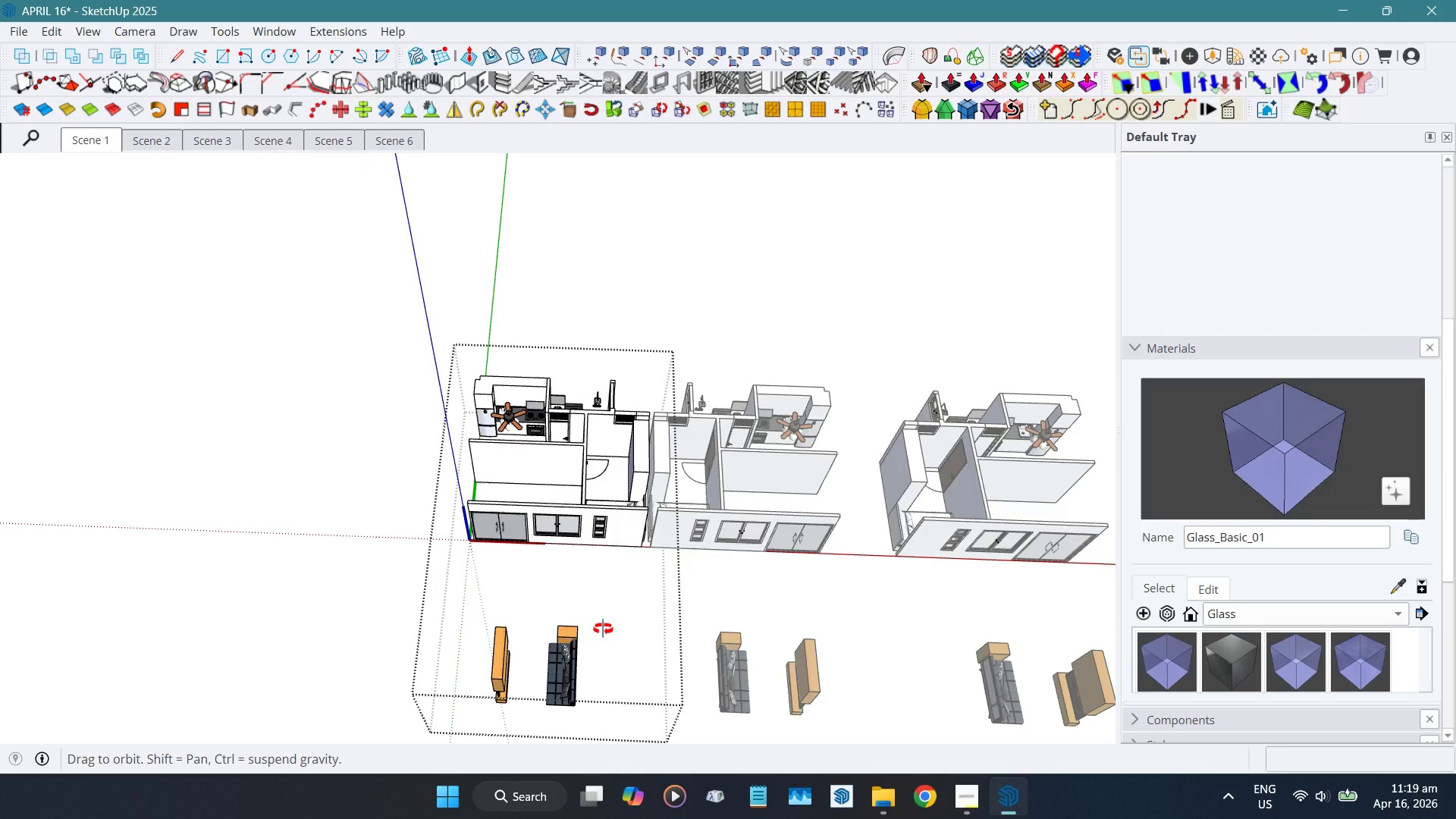 
scroll: coordinate [502, 431], scroll_direction: up, amount: 10.0
 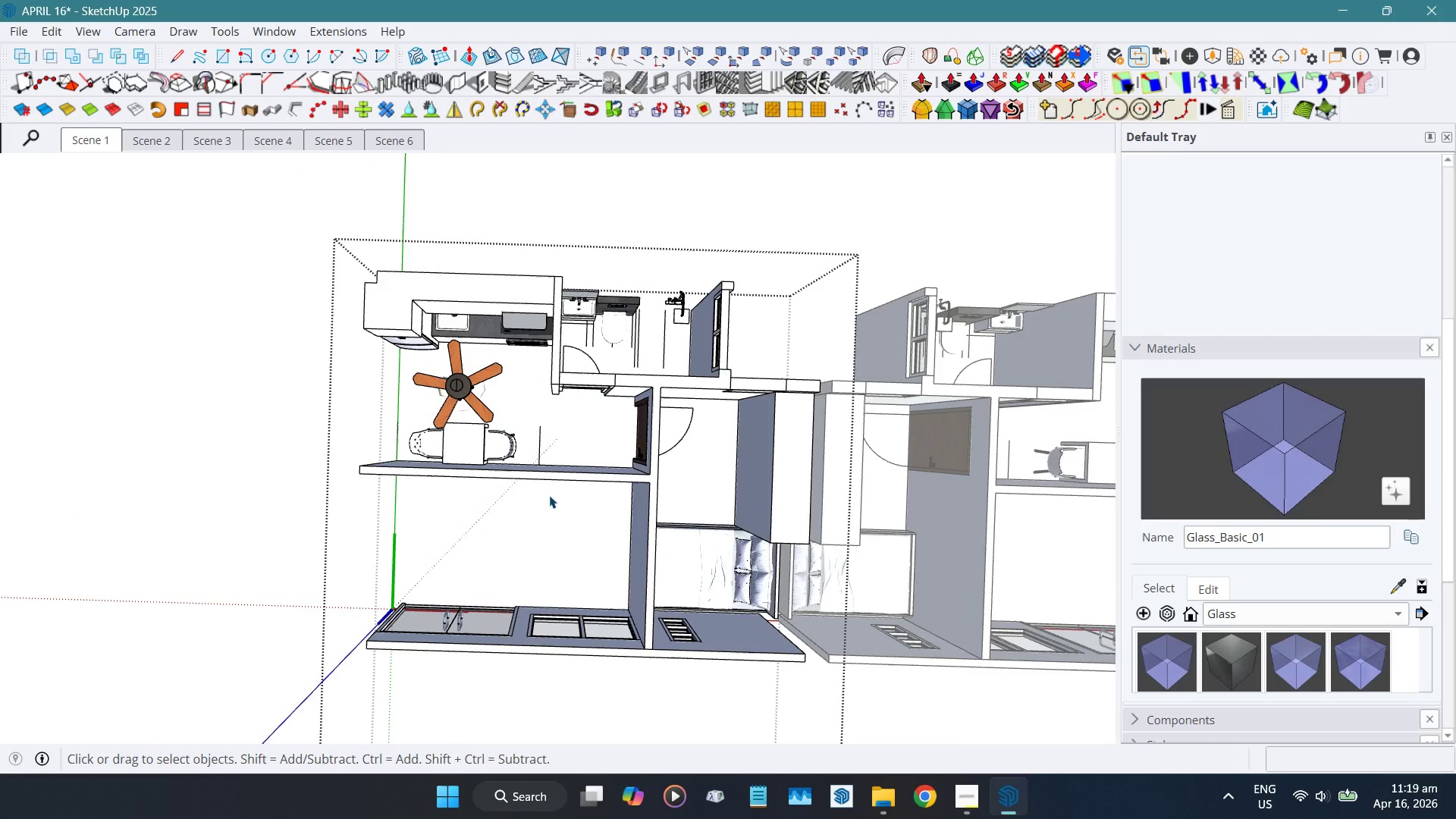 
key(Escape)
 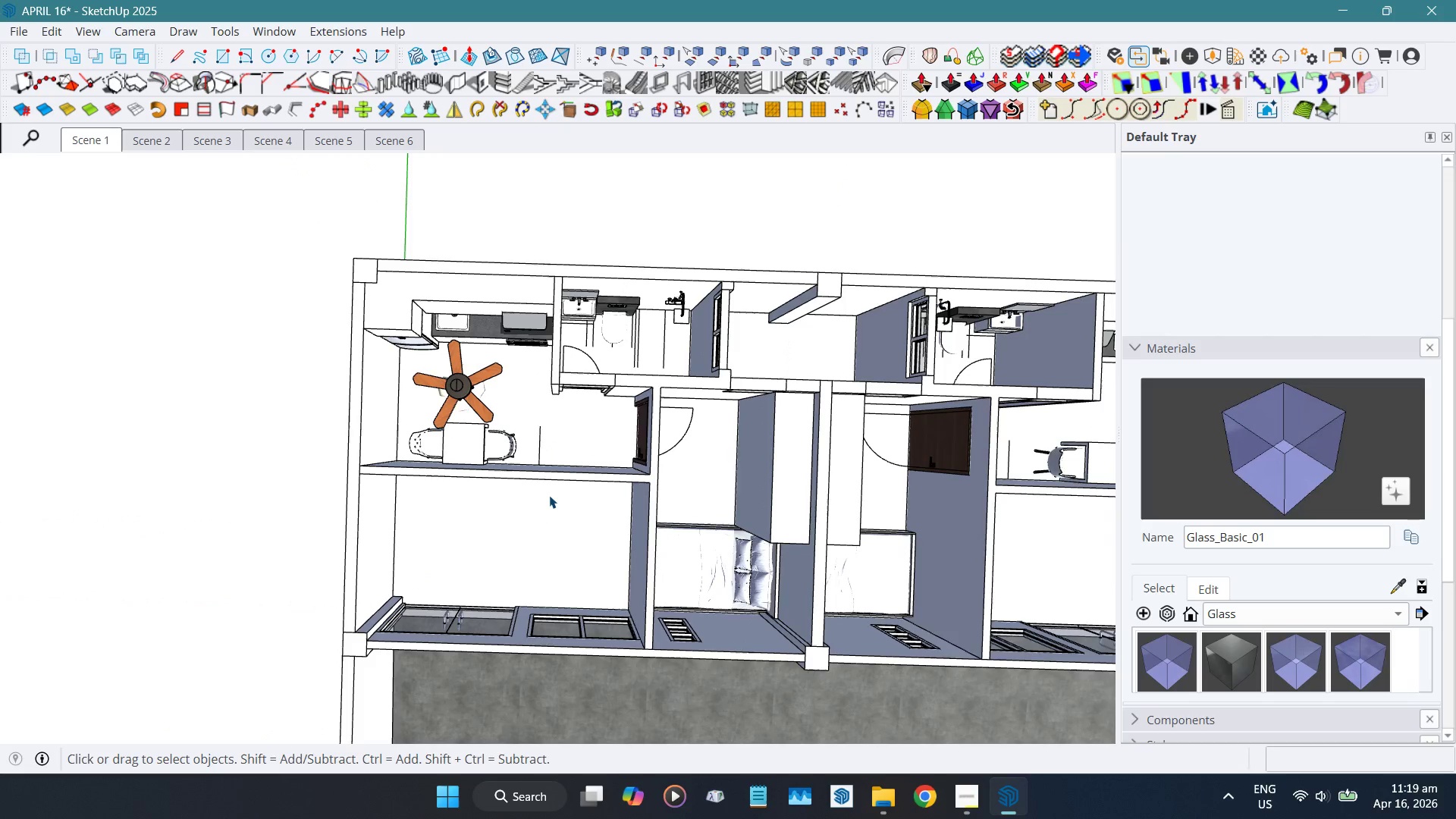 
key(Escape)
 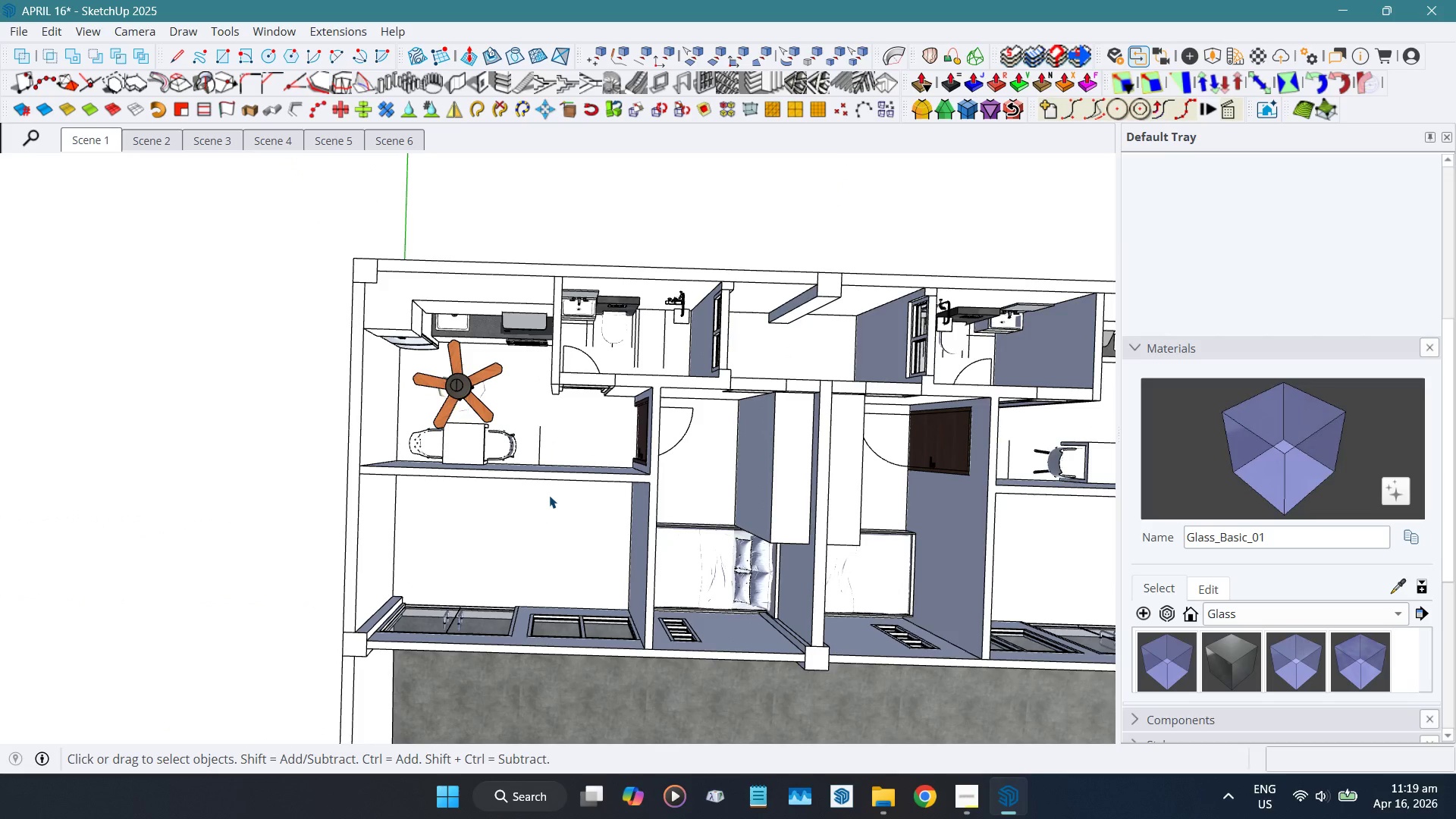 
key(Escape)
 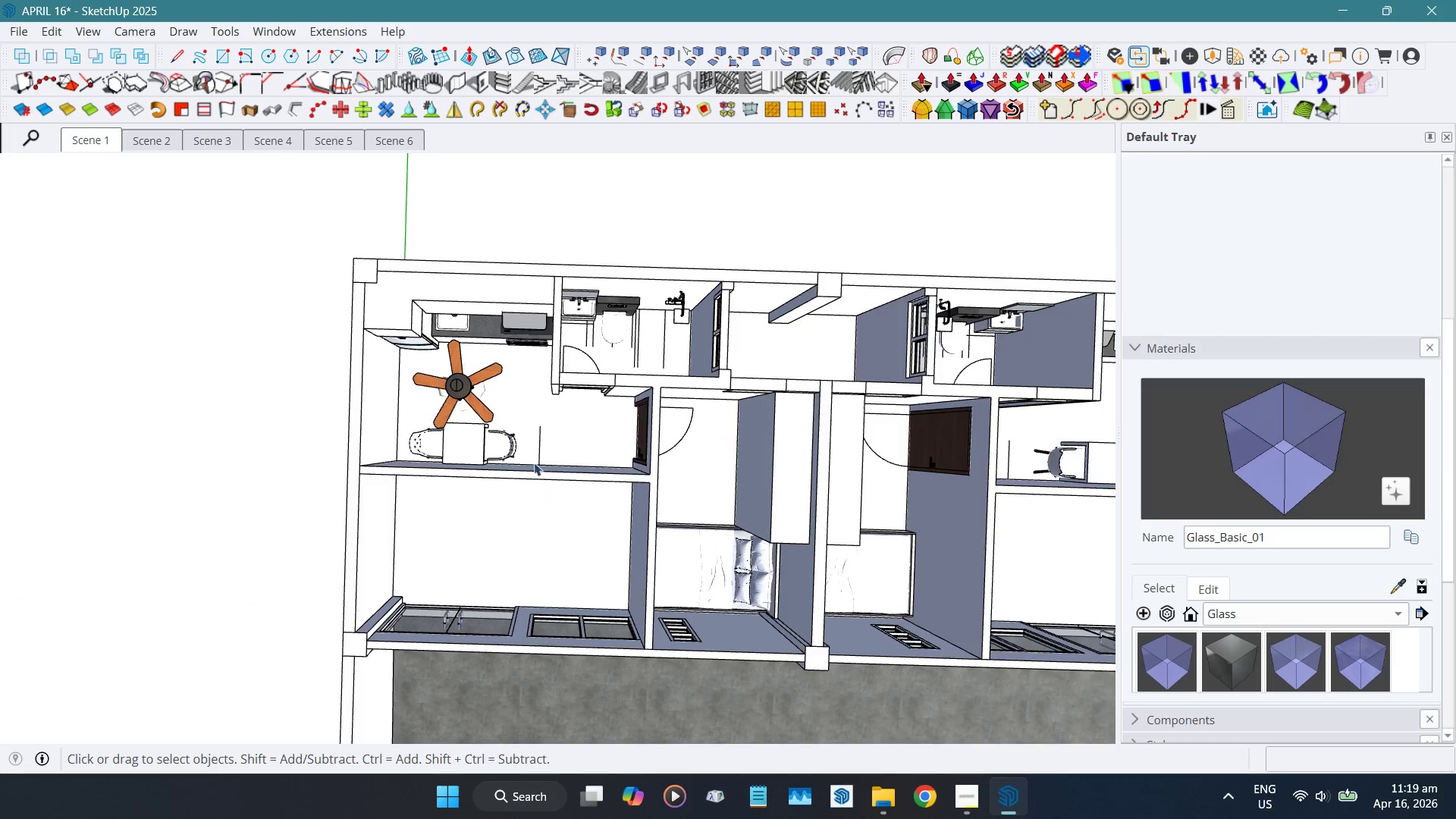 
hold_key(key=ShiftLeft, duration=0.48)
 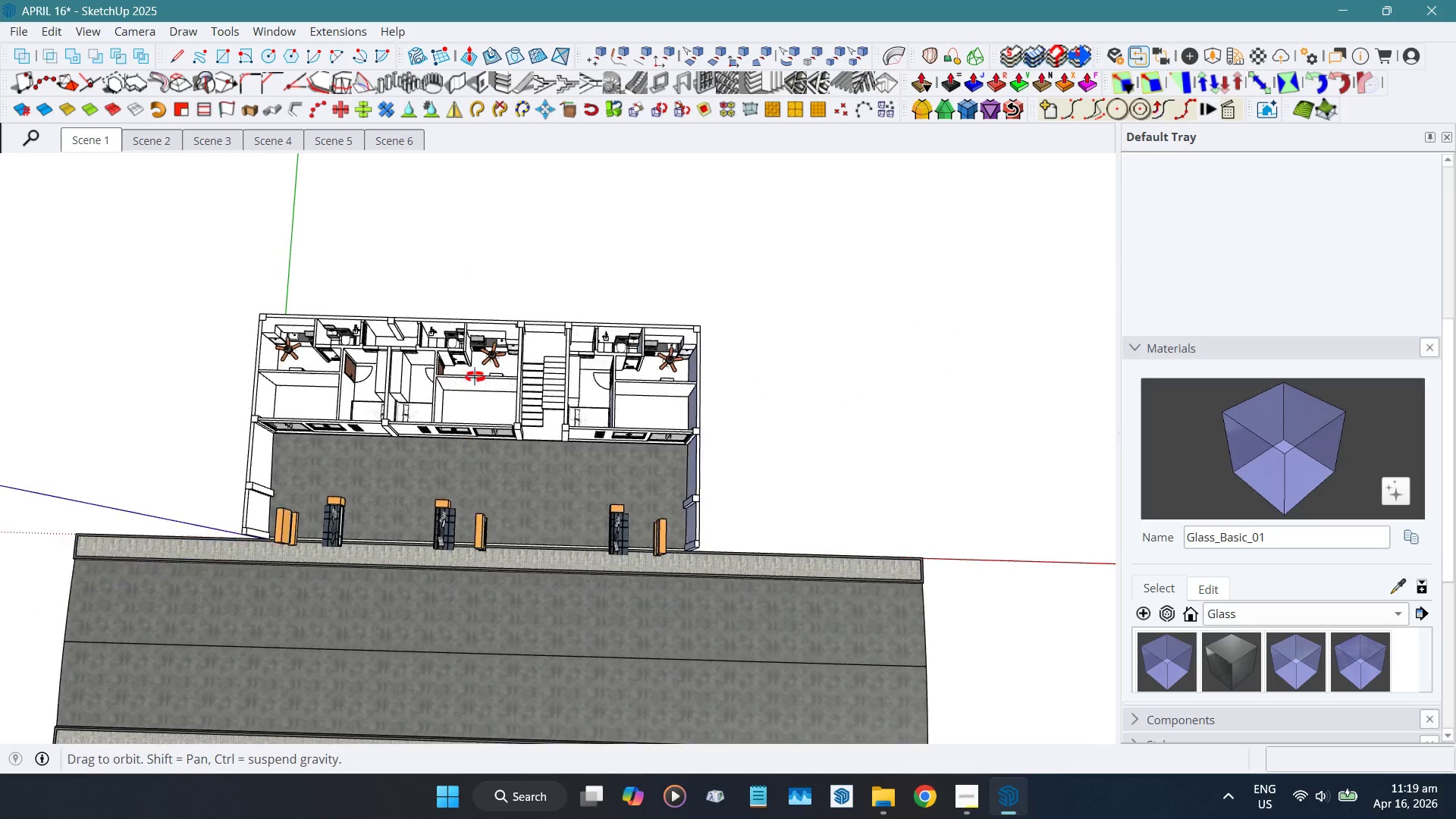 
scroll: coordinate [485, 371], scroll_direction: down, amount: 12.0
 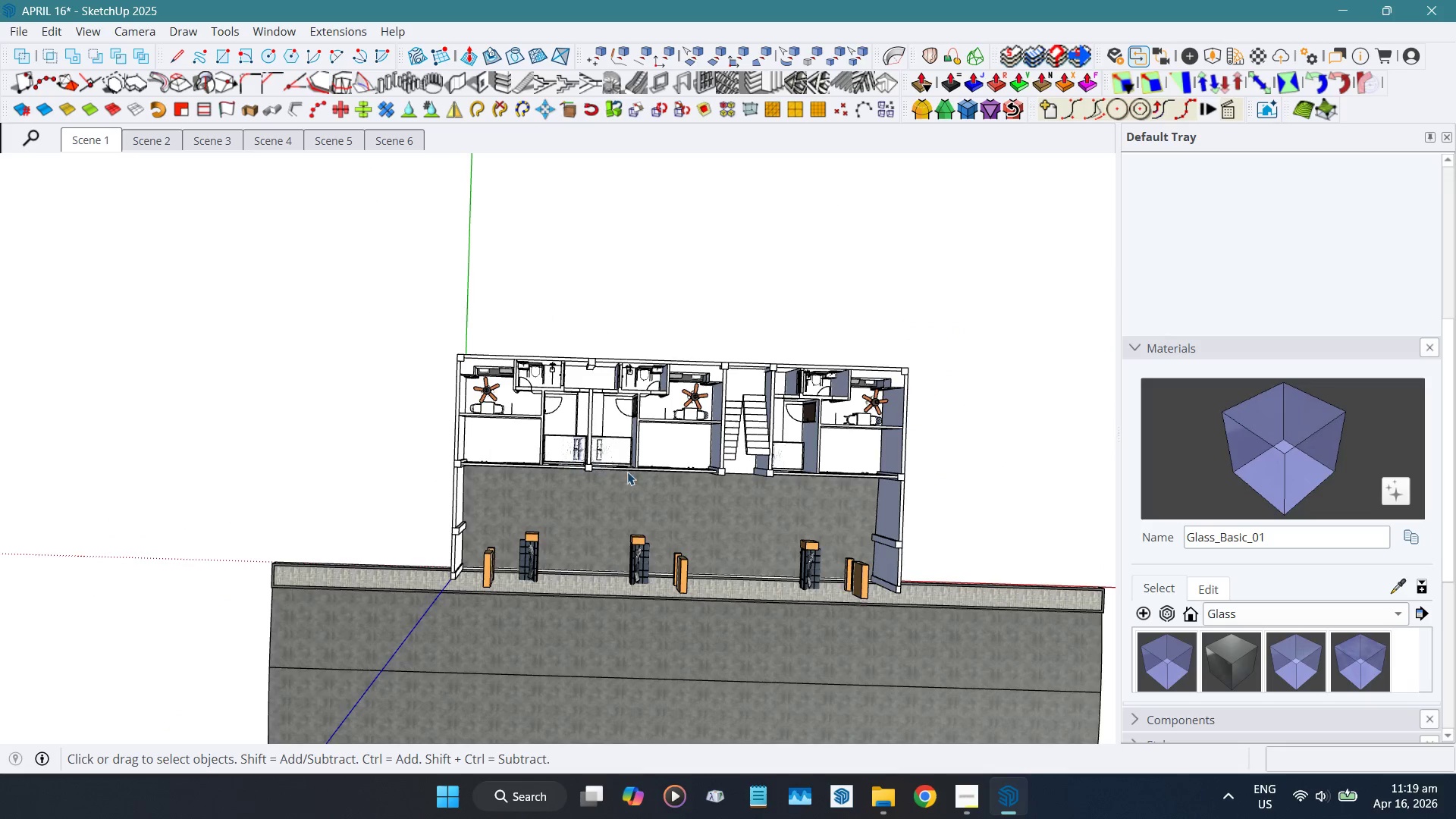 
hold_key(key=ShiftLeft, duration=0.41)
 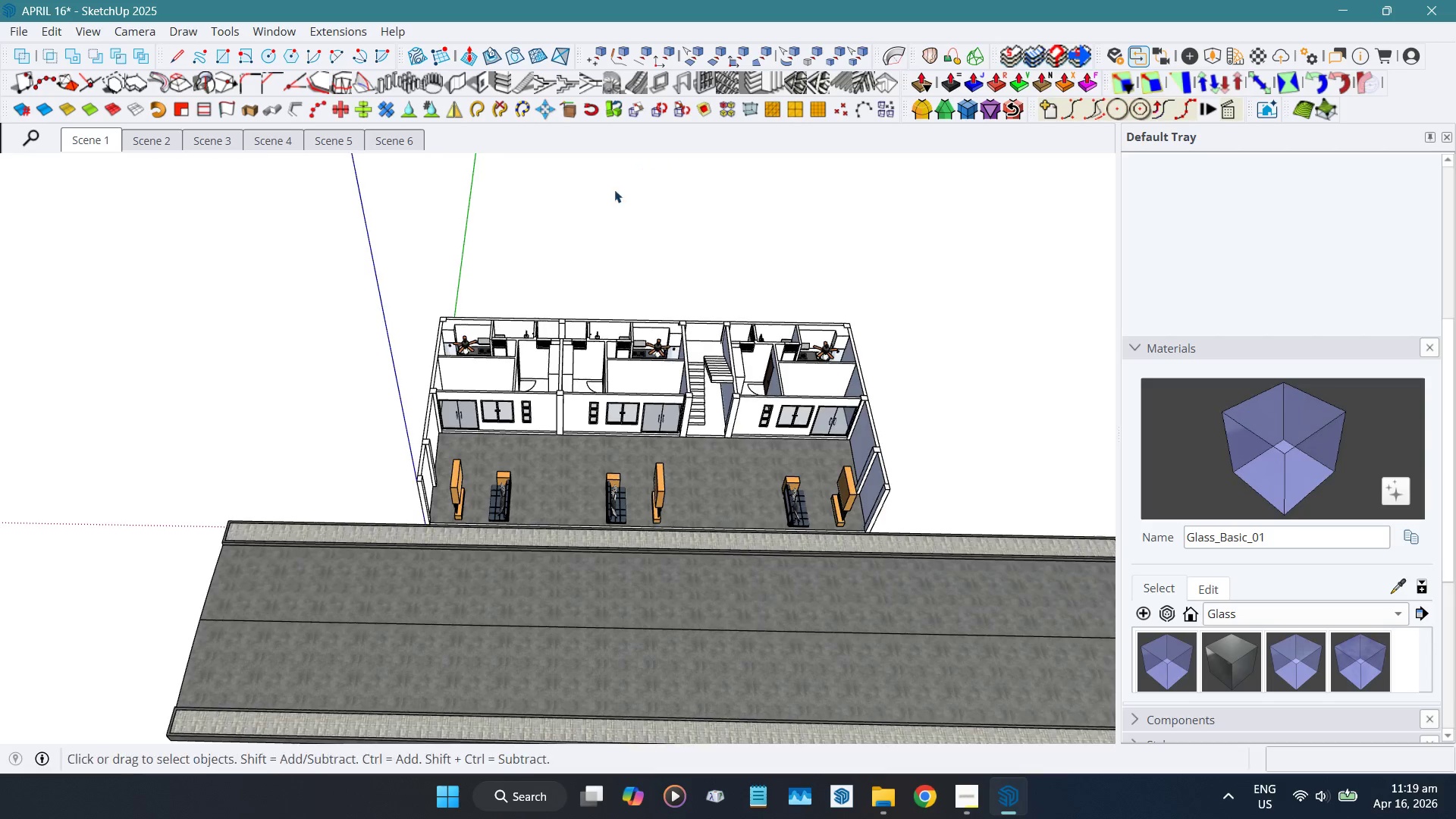 
scroll: coordinate [479, 370], scroll_direction: up, amount: 6.0
 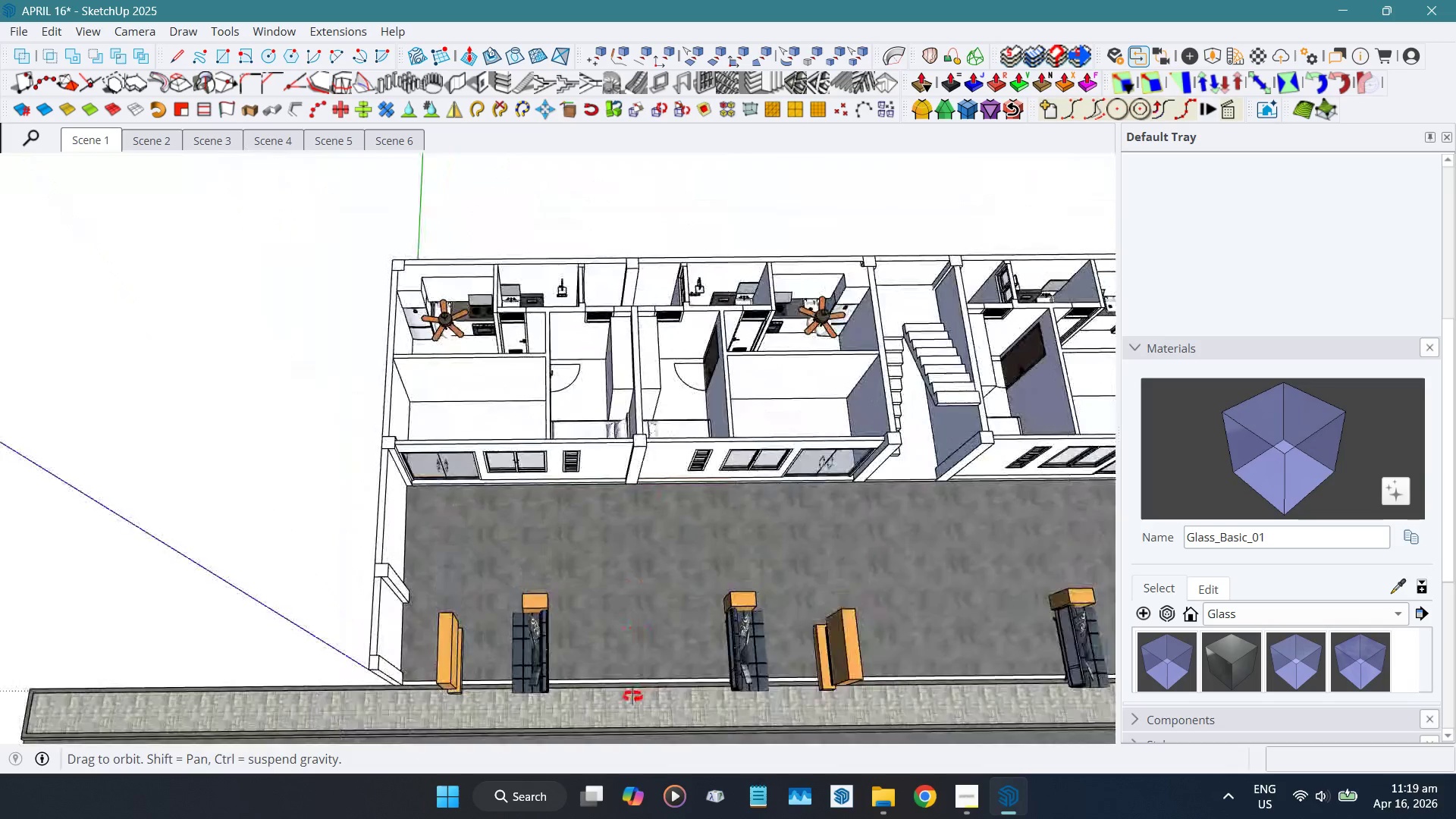 
hold_key(key=ShiftLeft, duration=0.58)
 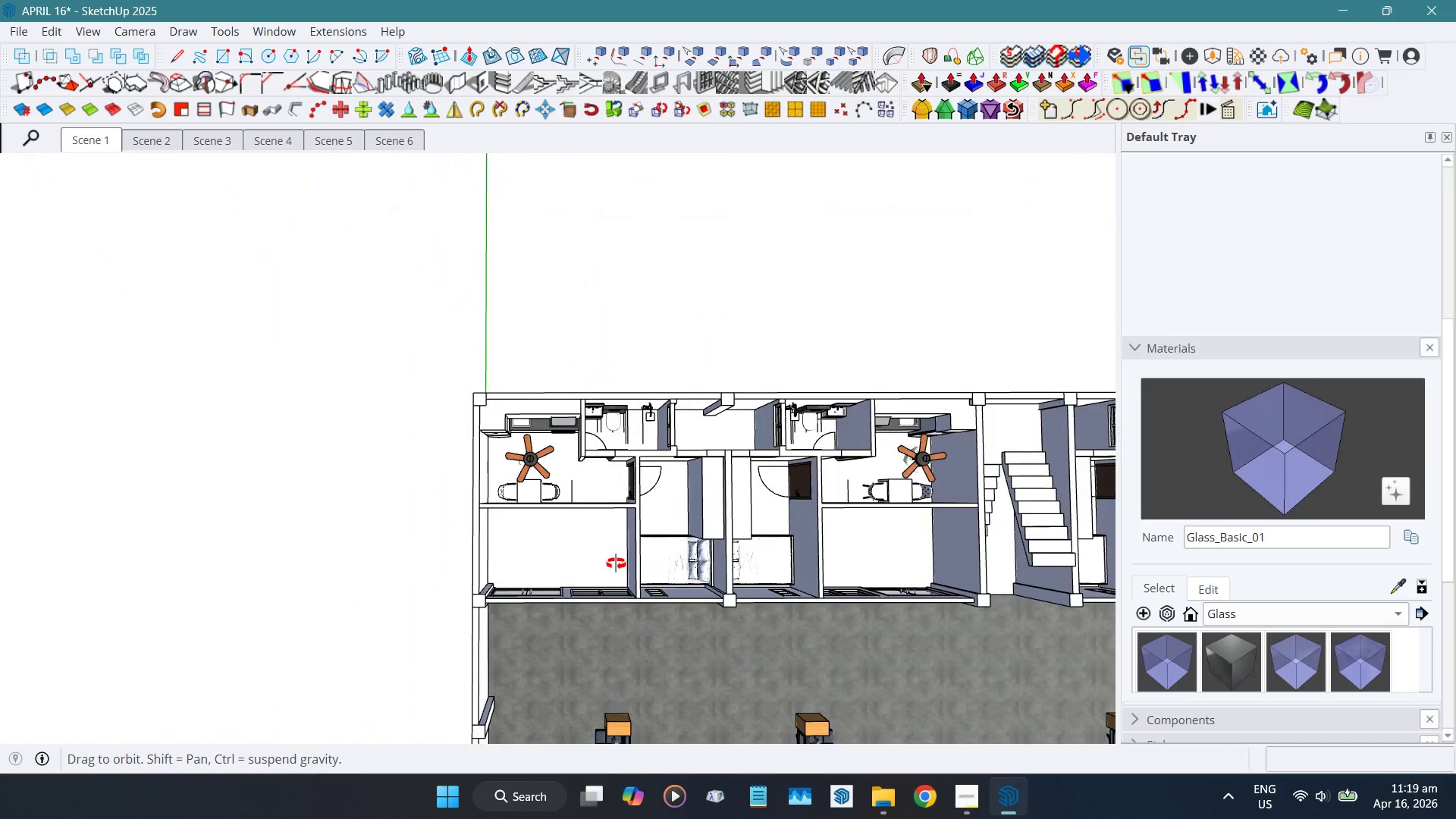 
hold_key(key=ShiftLeft, duration=0.47)
 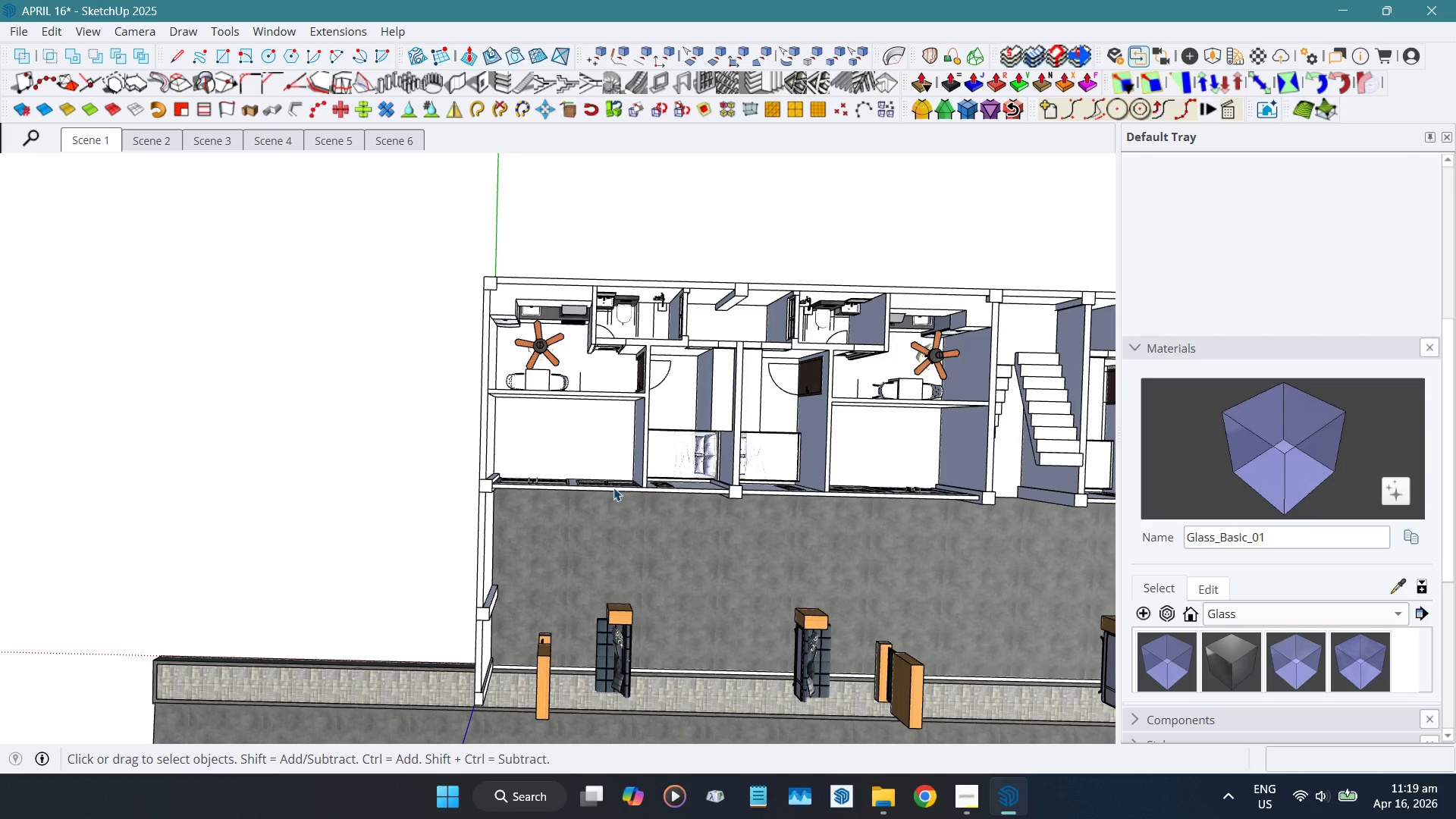 
wait(11.45)
 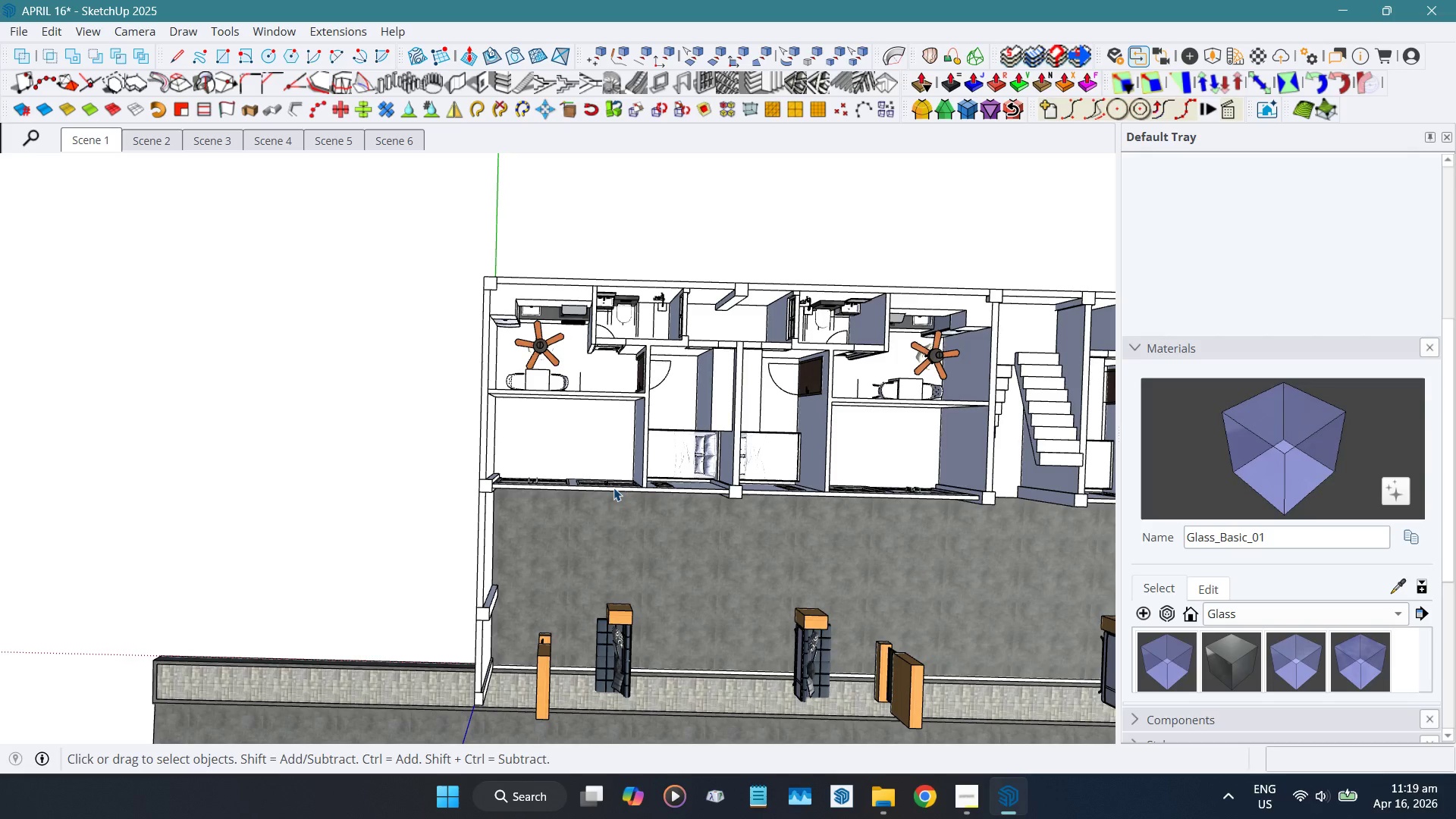 
scroll: coordinate [748, 455], scroll_direction: up, amount: 10.0
 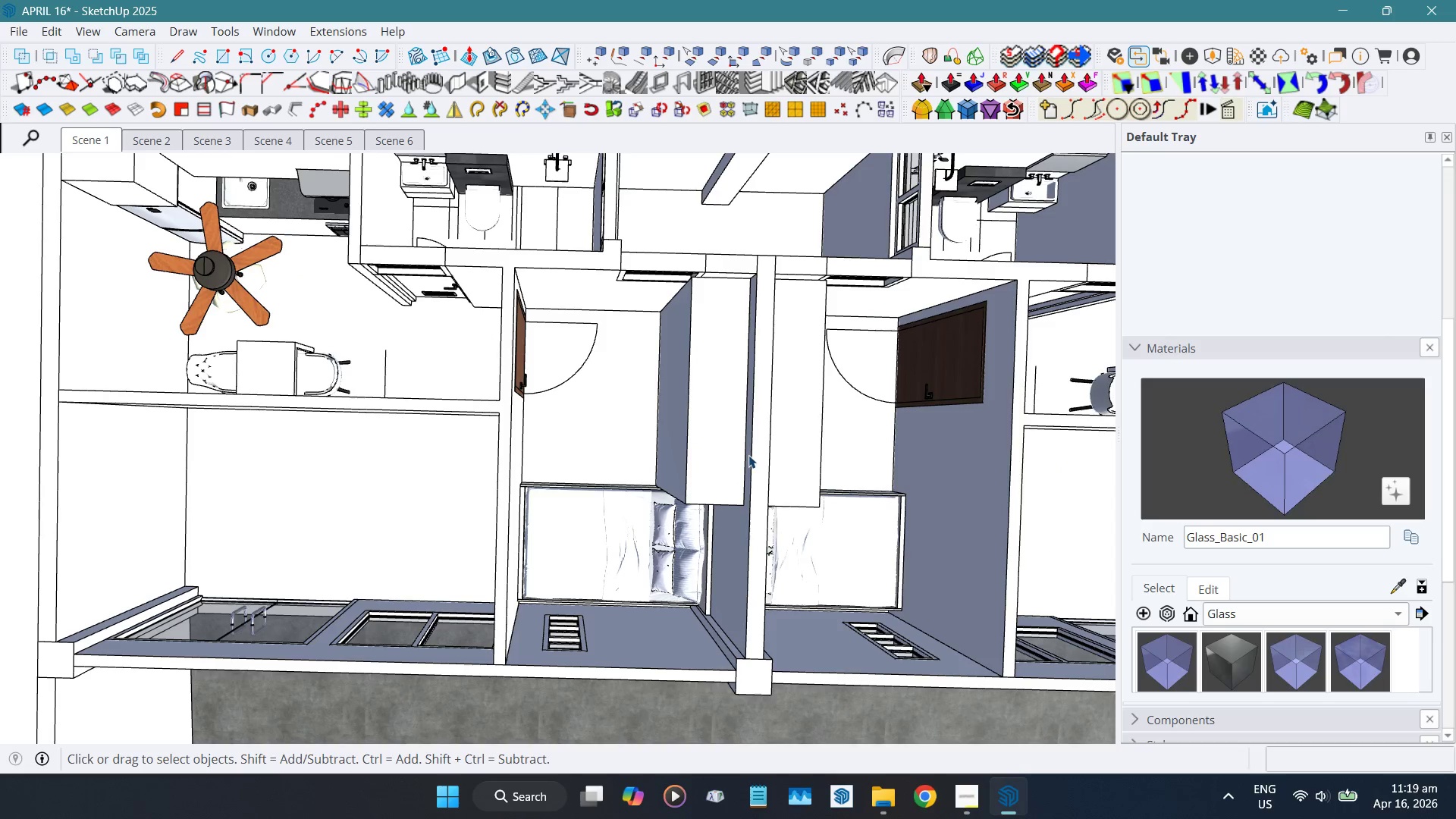 
scroll: coordinate [748, 455], scroll_direction: down, amount: 6.0
 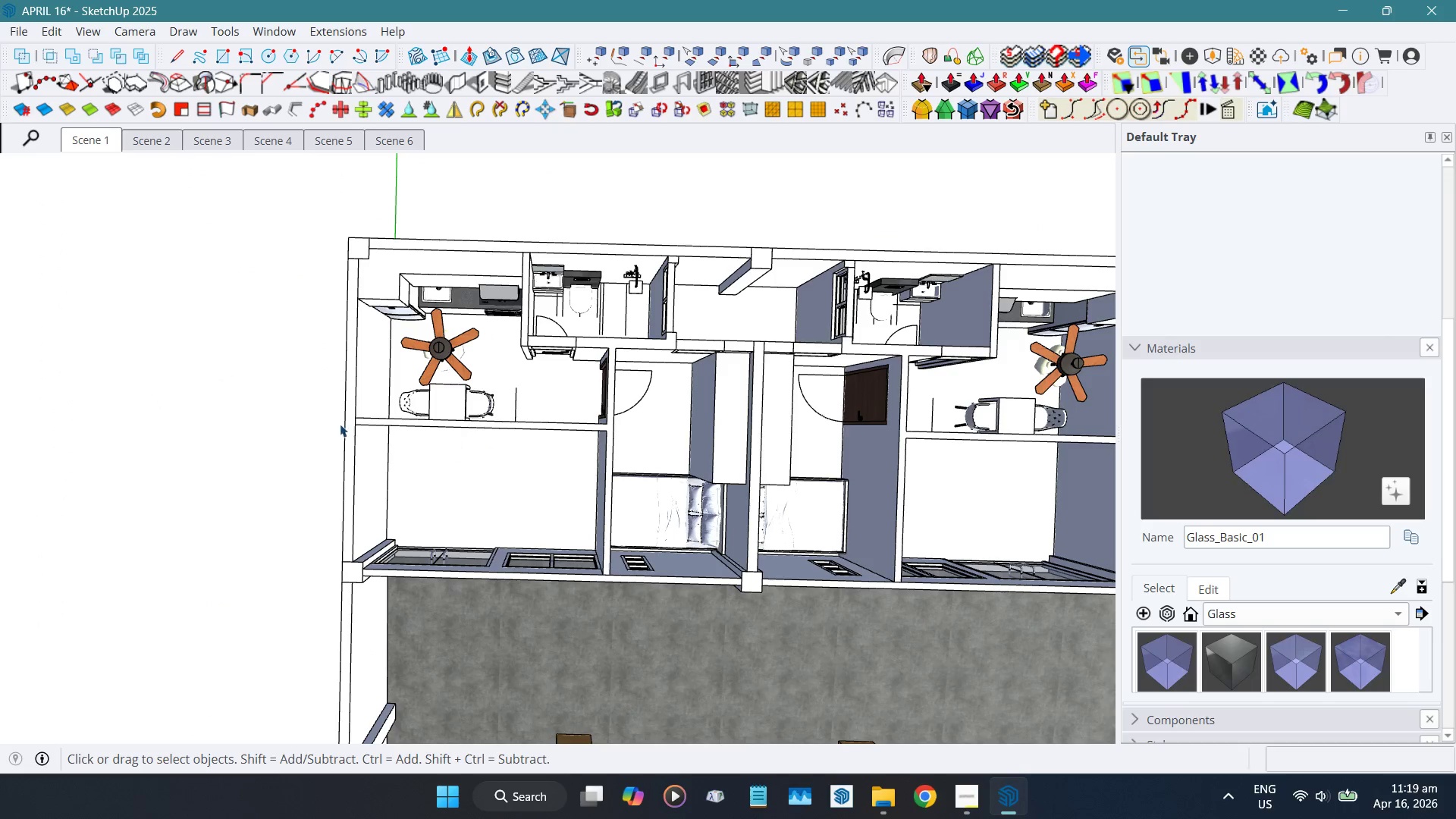 
scroll: coordinate [341, 416], scroll_direction: up, amount: 5.0
 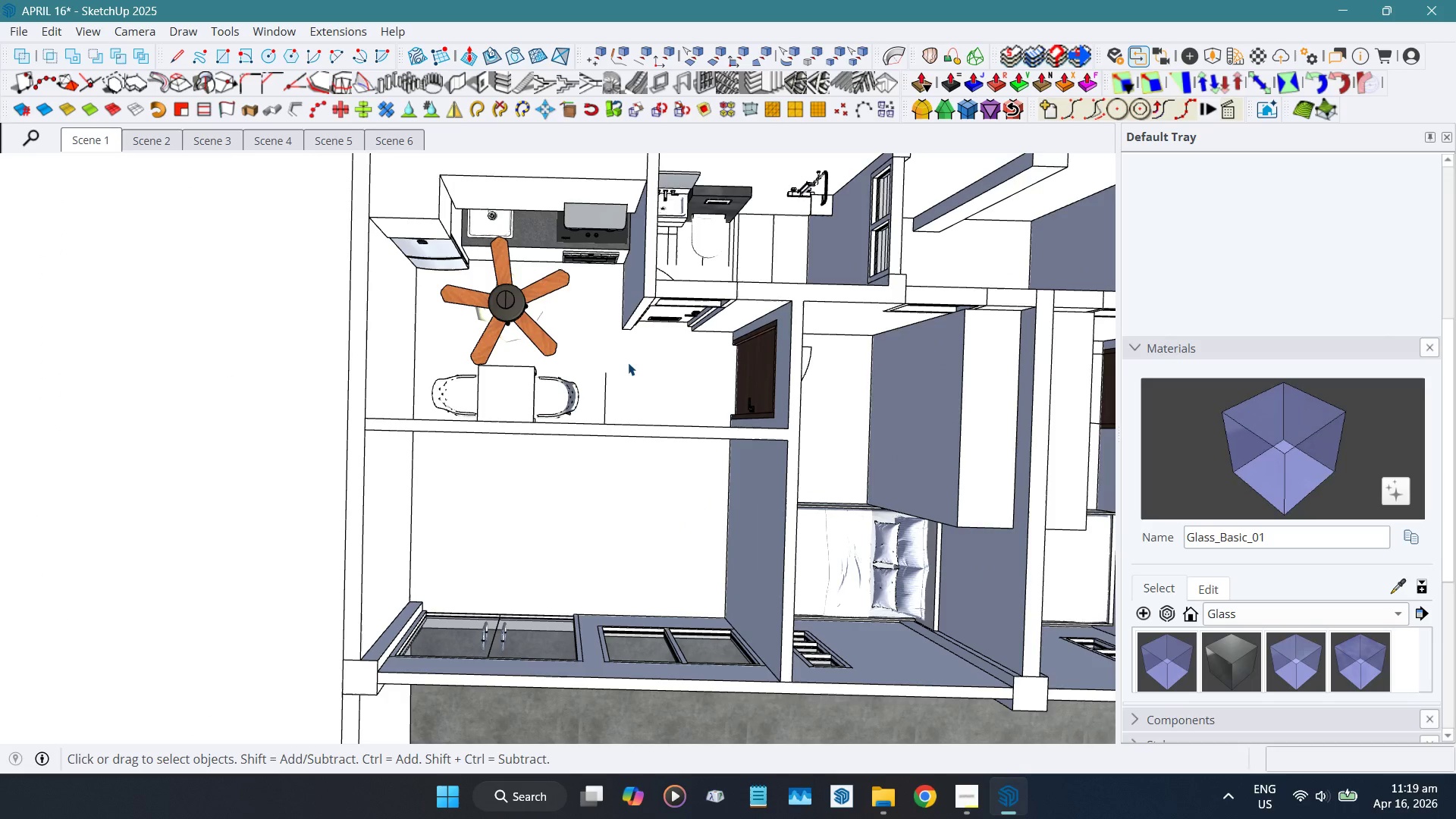 
scroll: coordinate [577, 369], scroll_direction: down, amount: 2.0
 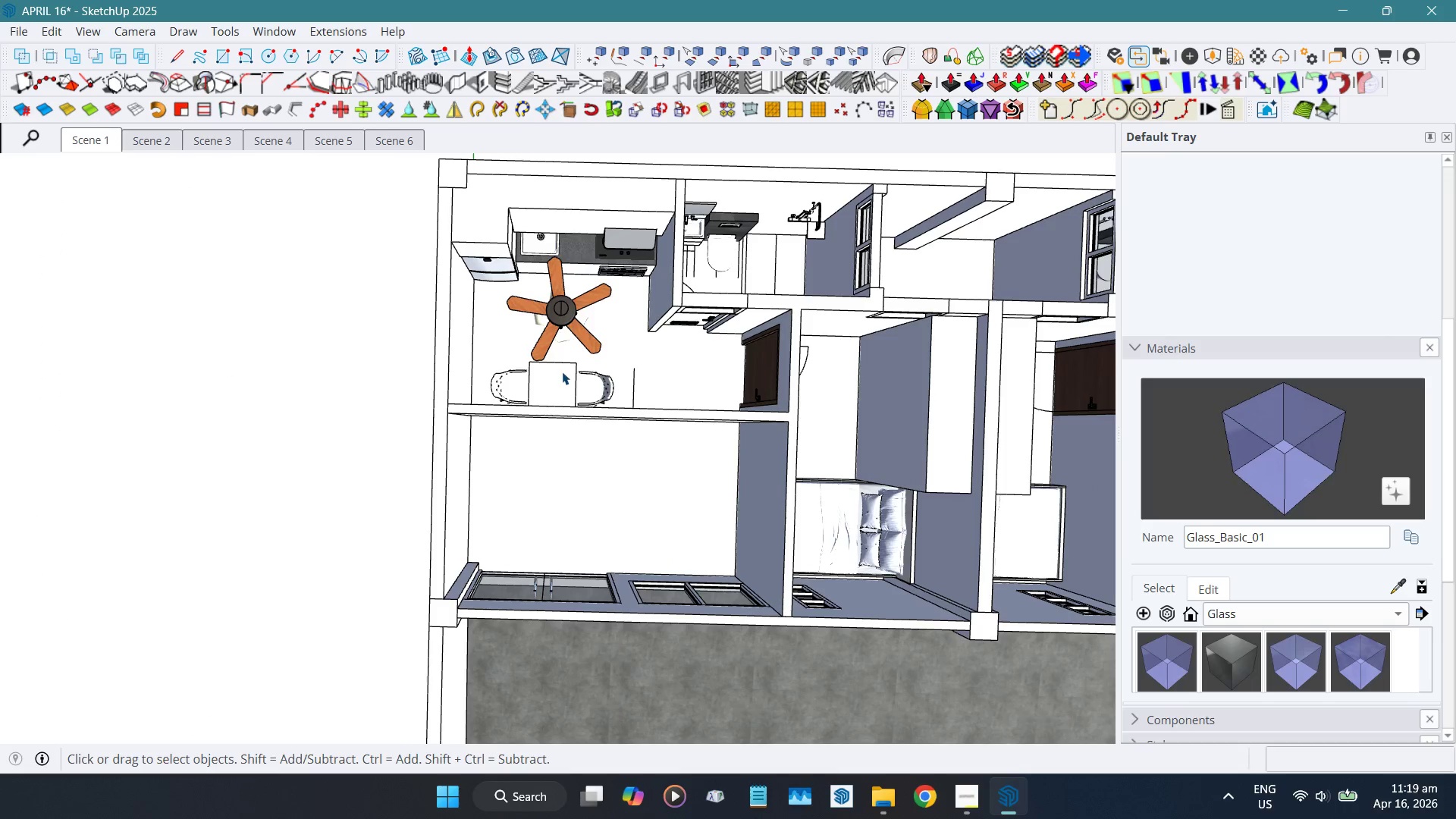 
left_click([561, 372])
 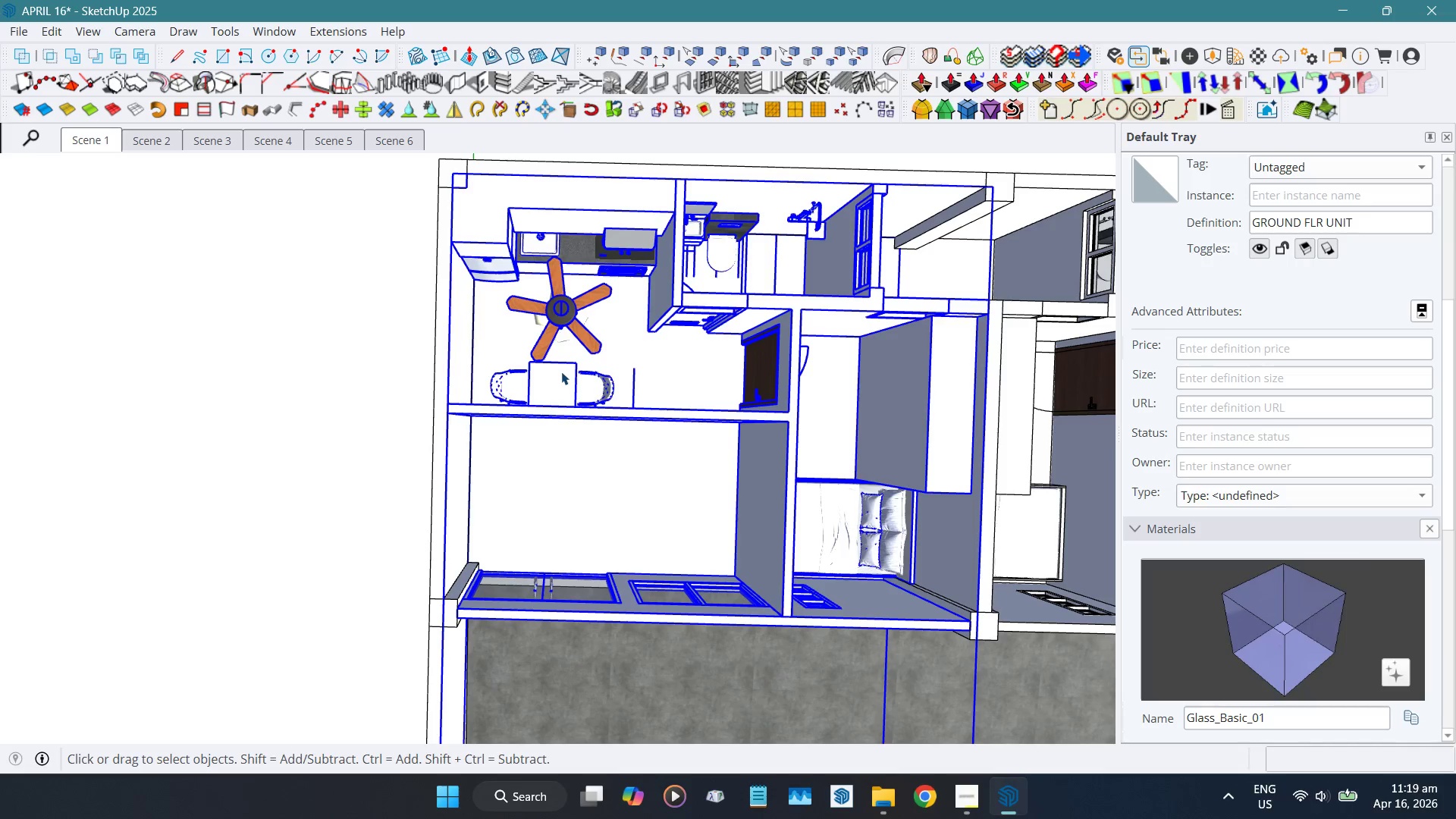 
double_click([561, 372])
 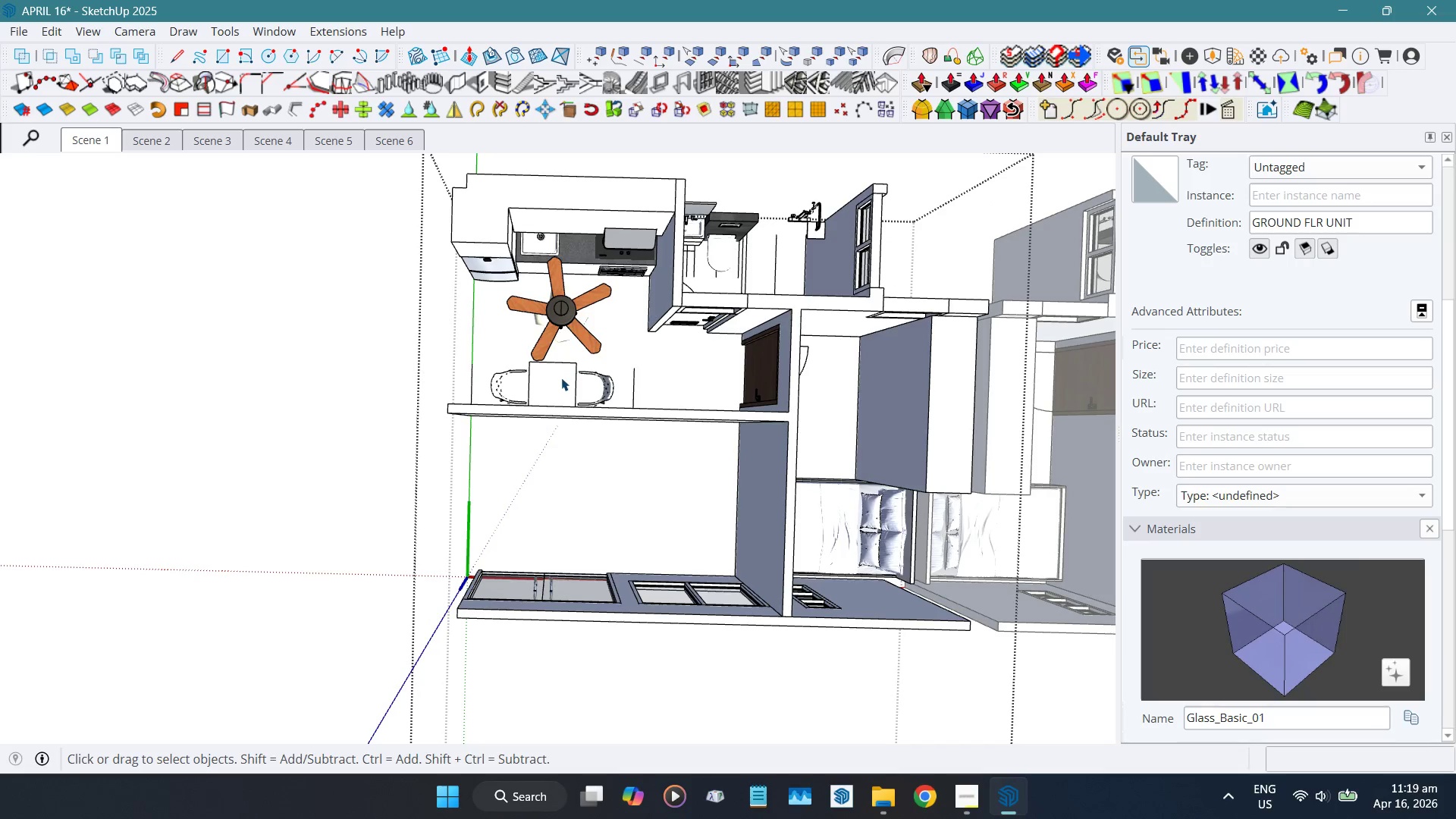 
triple_click([561, 378])
 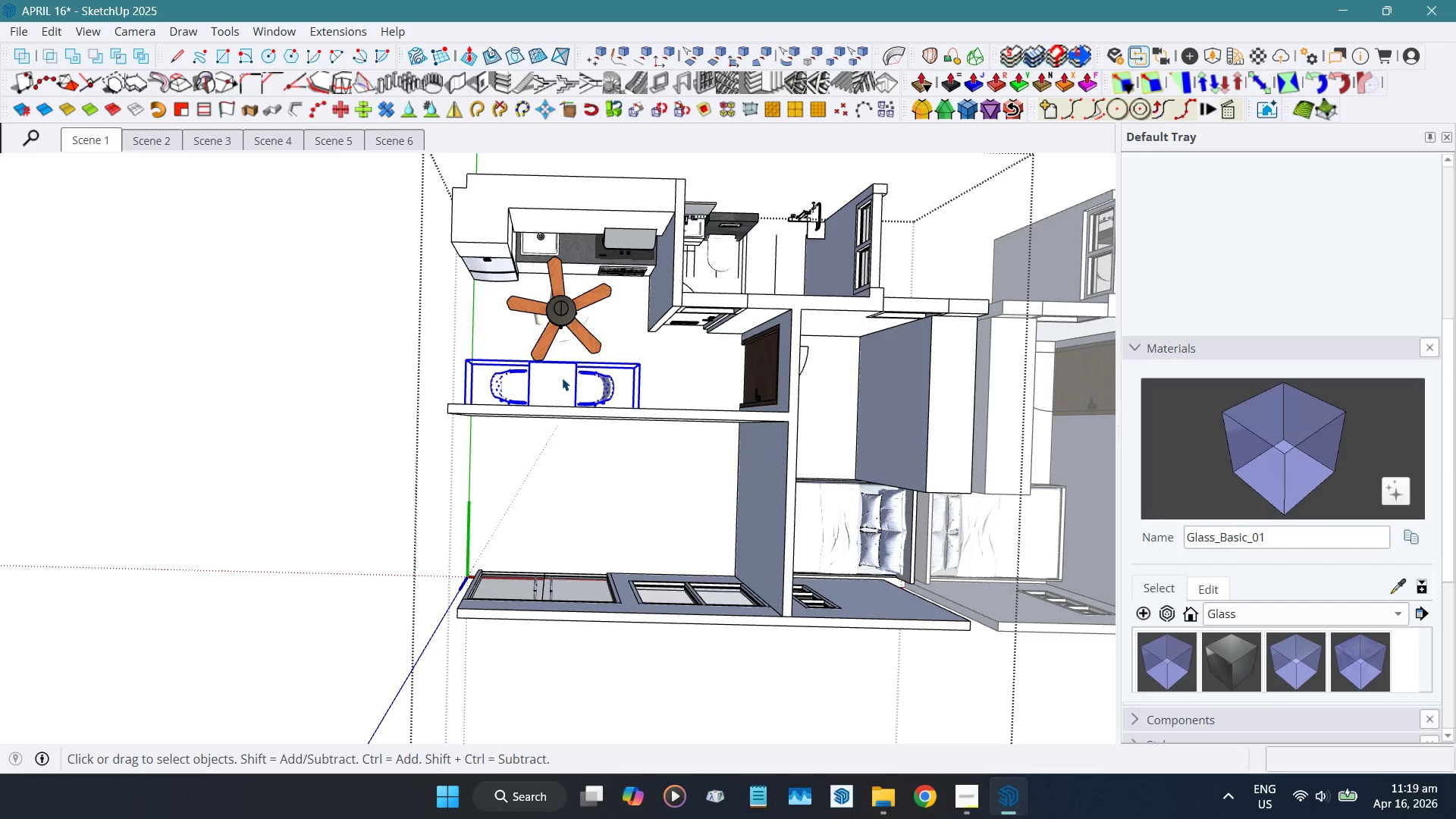 
scroll: coordinate [556, 372], scroll_direction: down, amount: 11.0
 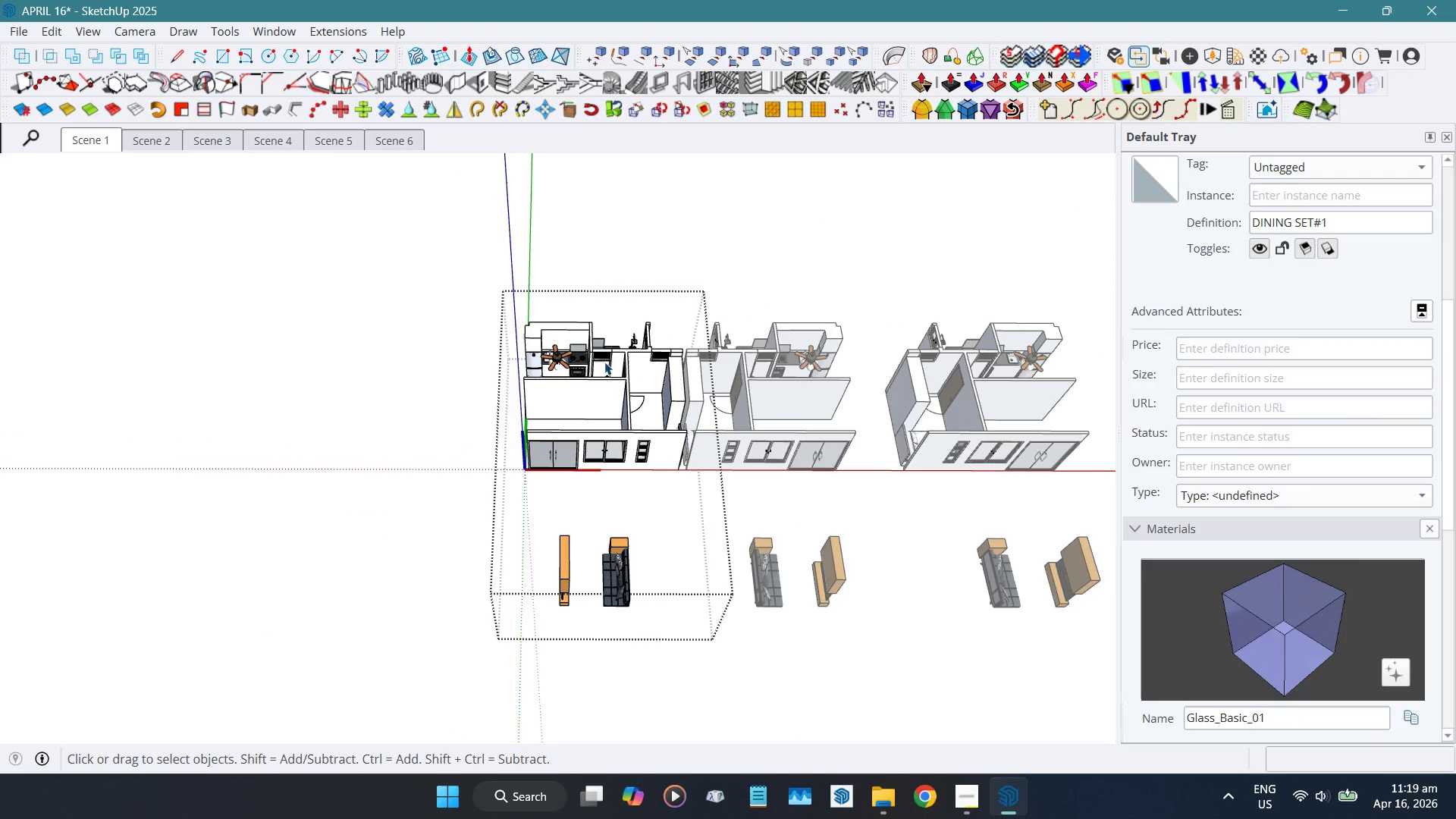 
left_click([625, 595])
 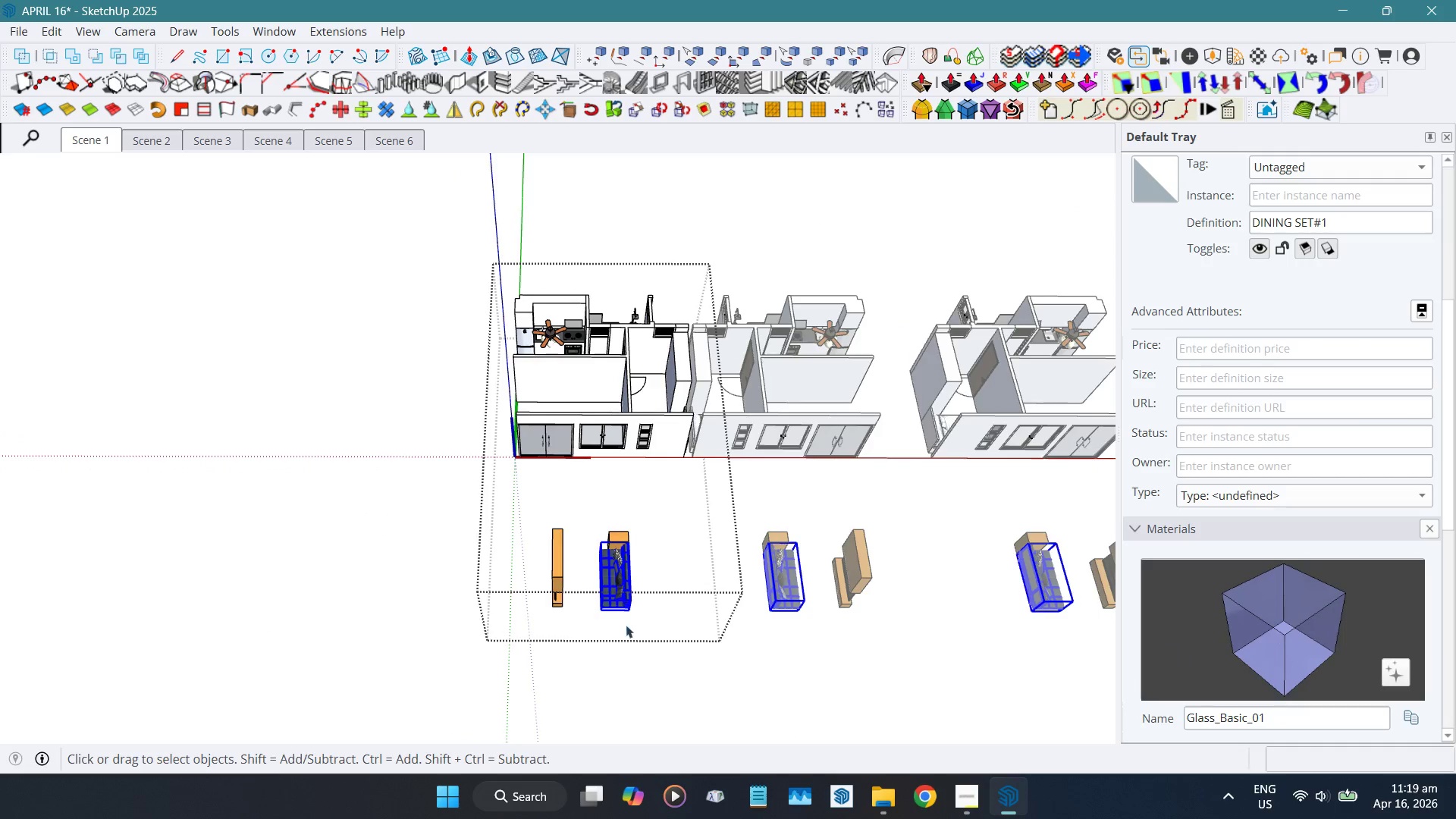 
scroll: coordinate [626, 615], scroll_direction: up, amount: 20.0
 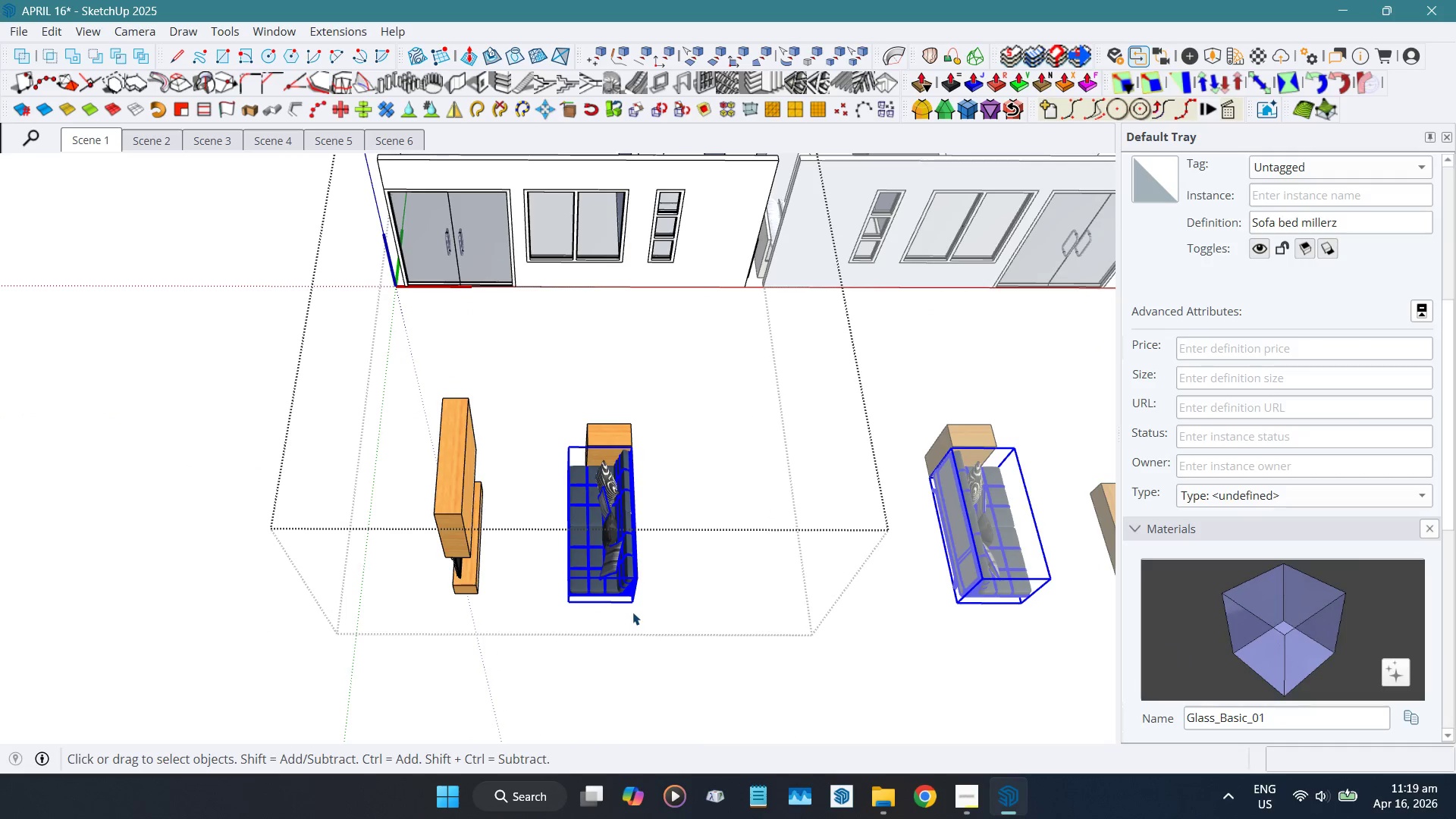 
key(Shift+ShiftLeft)
 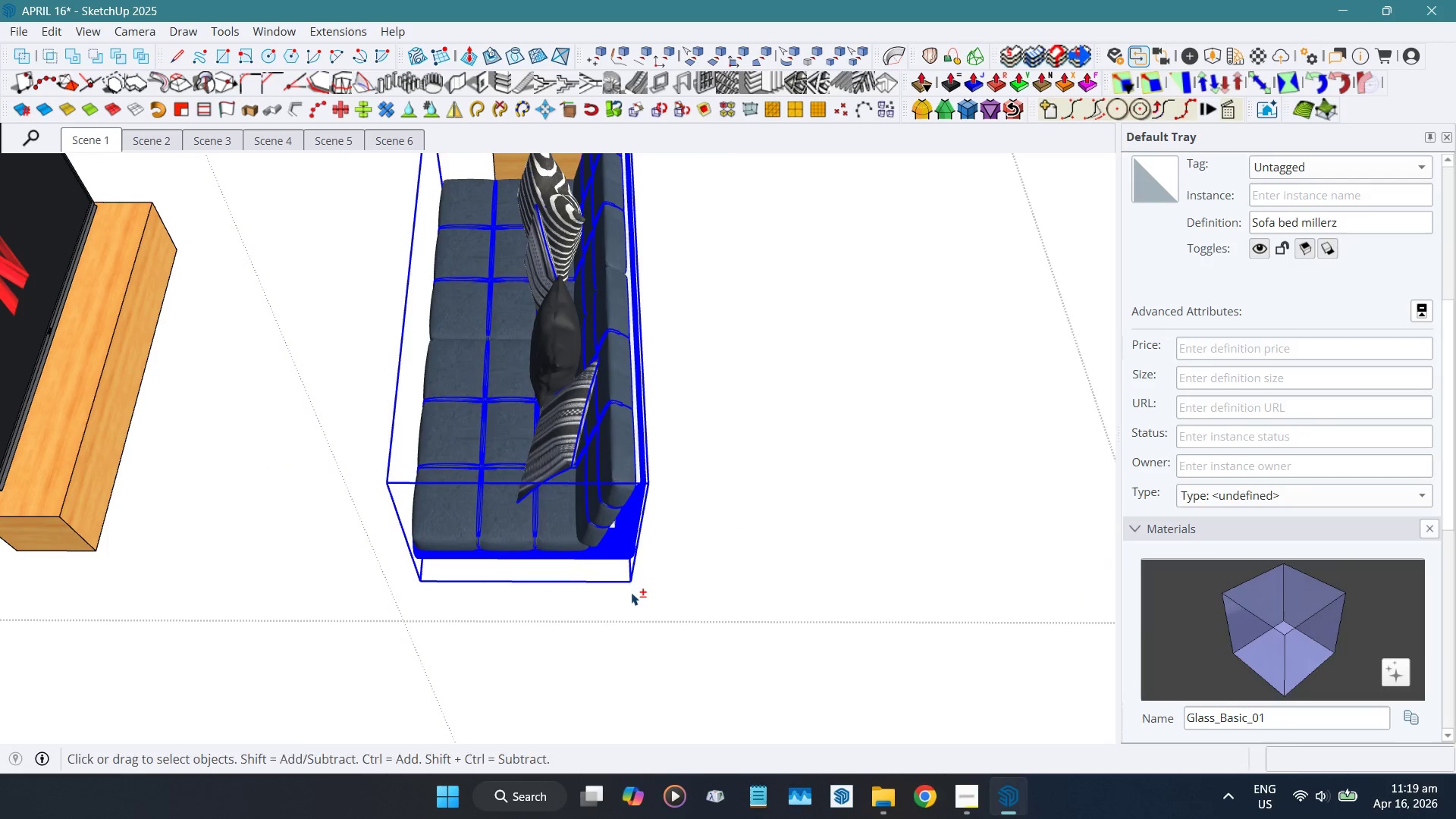 
key(Shift+R)
 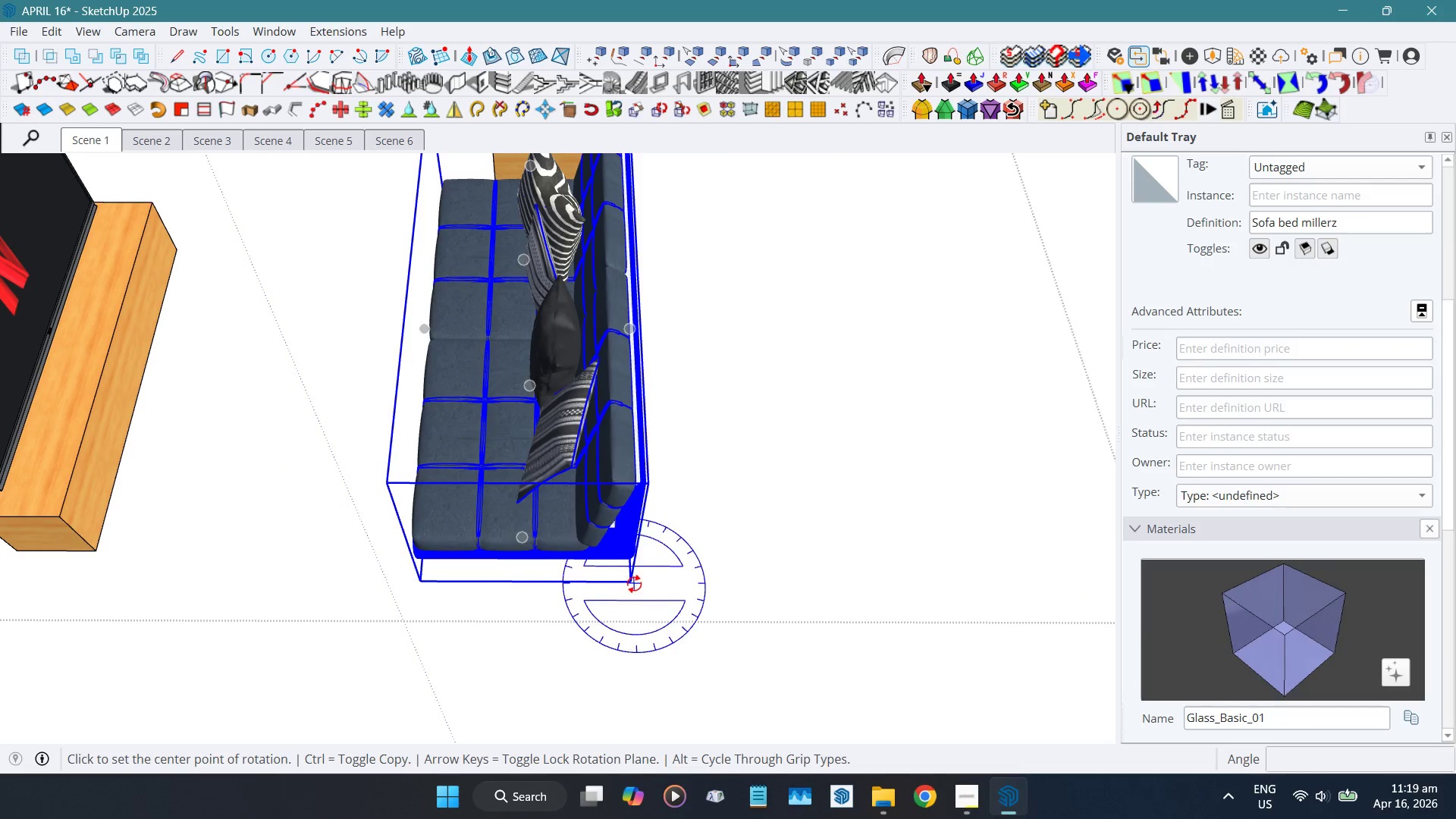 
scroll: coordinate [633, 610], scroll_direction: up, amount: 11.0
 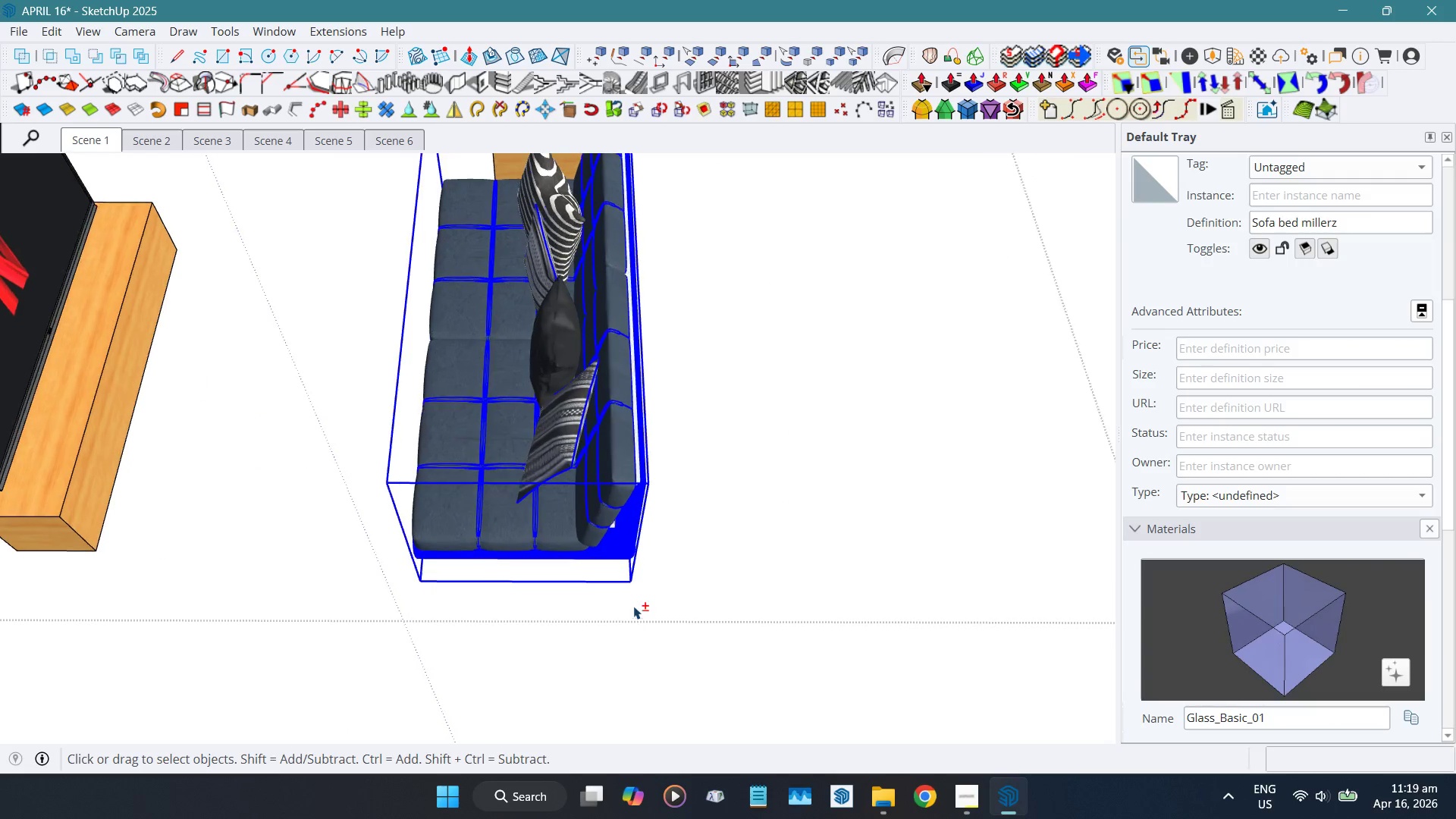 
left_click([634, 590])
 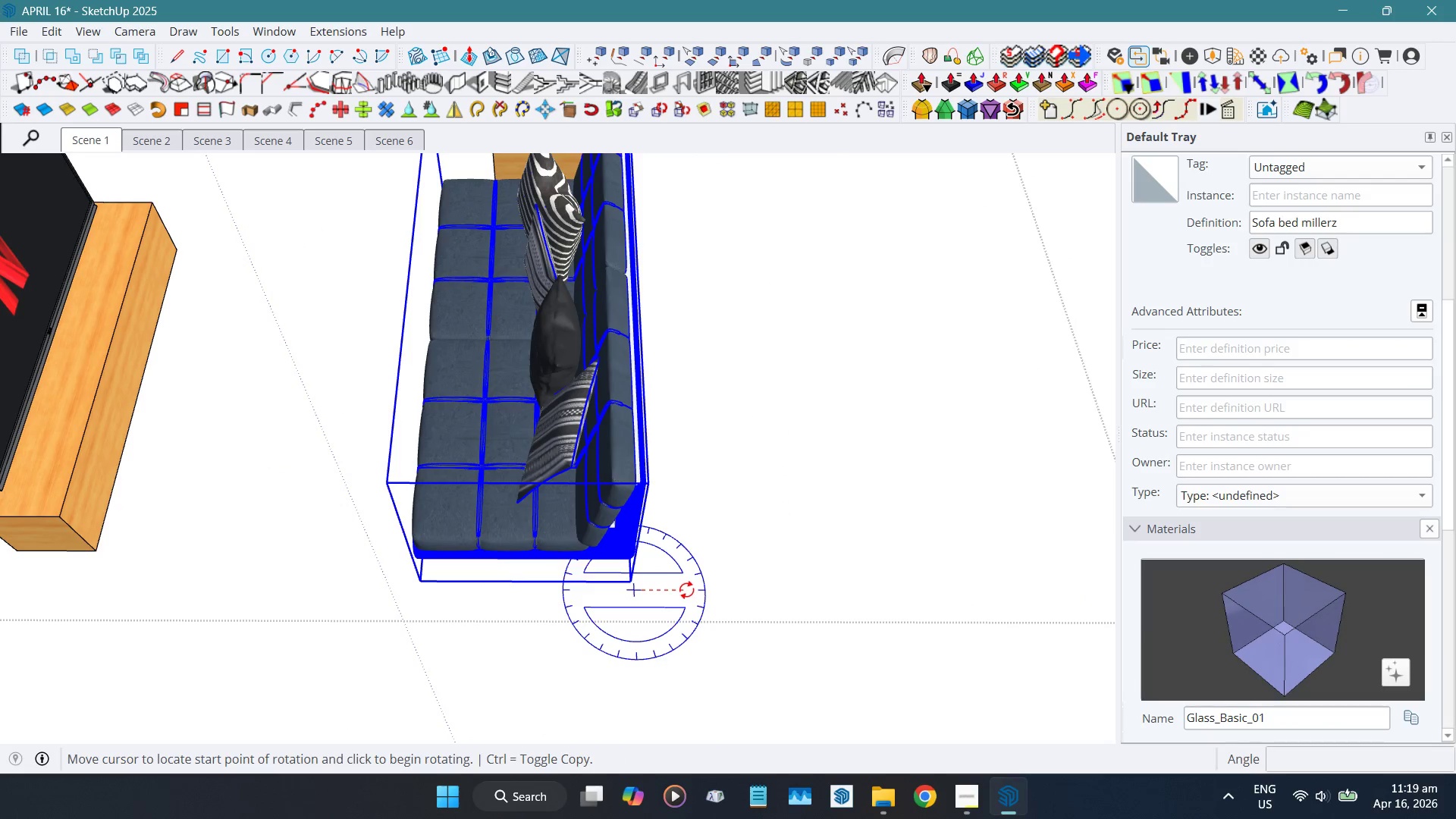 
left_click([687, 589])
 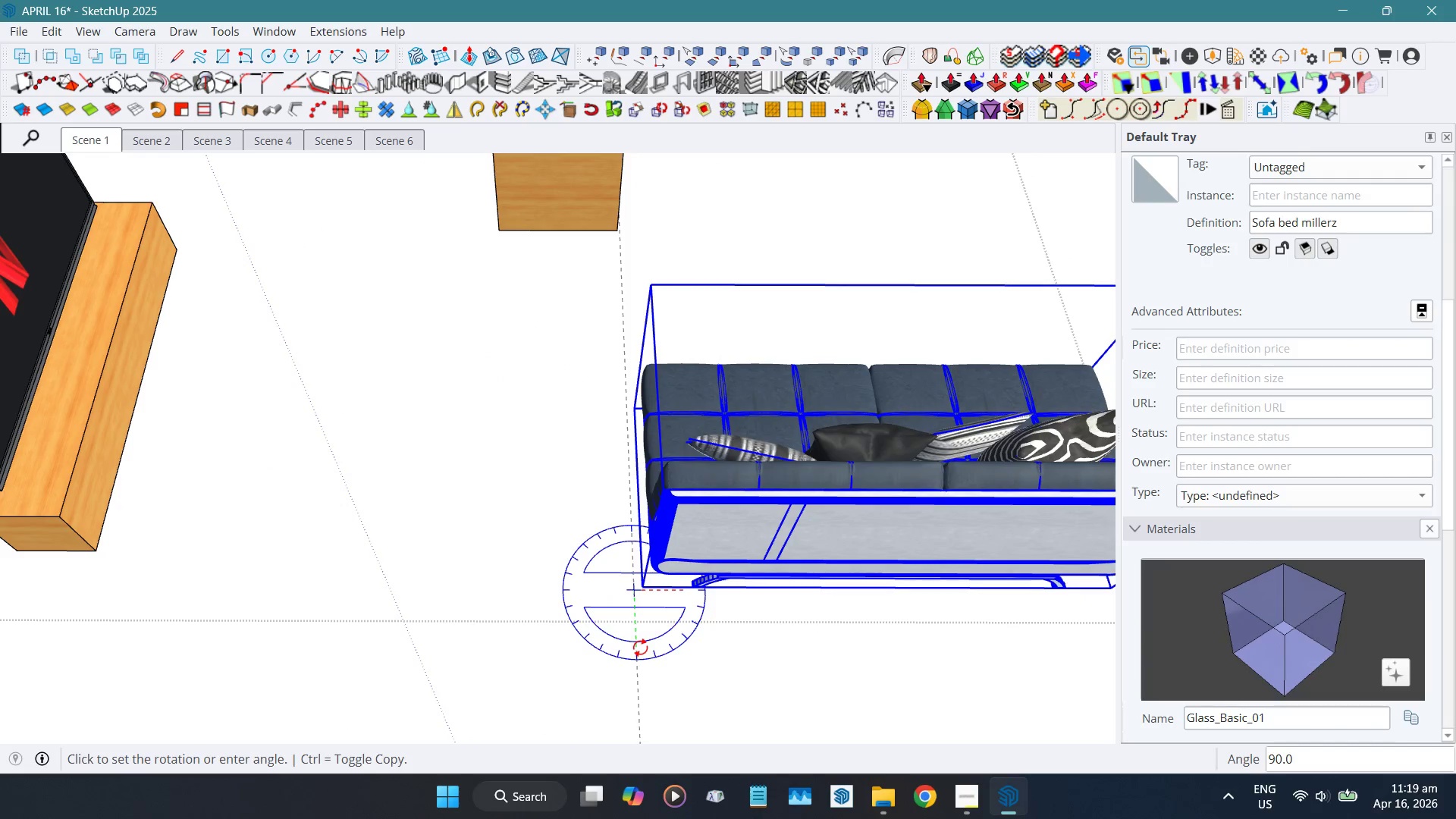 
left_click([640, 648])
 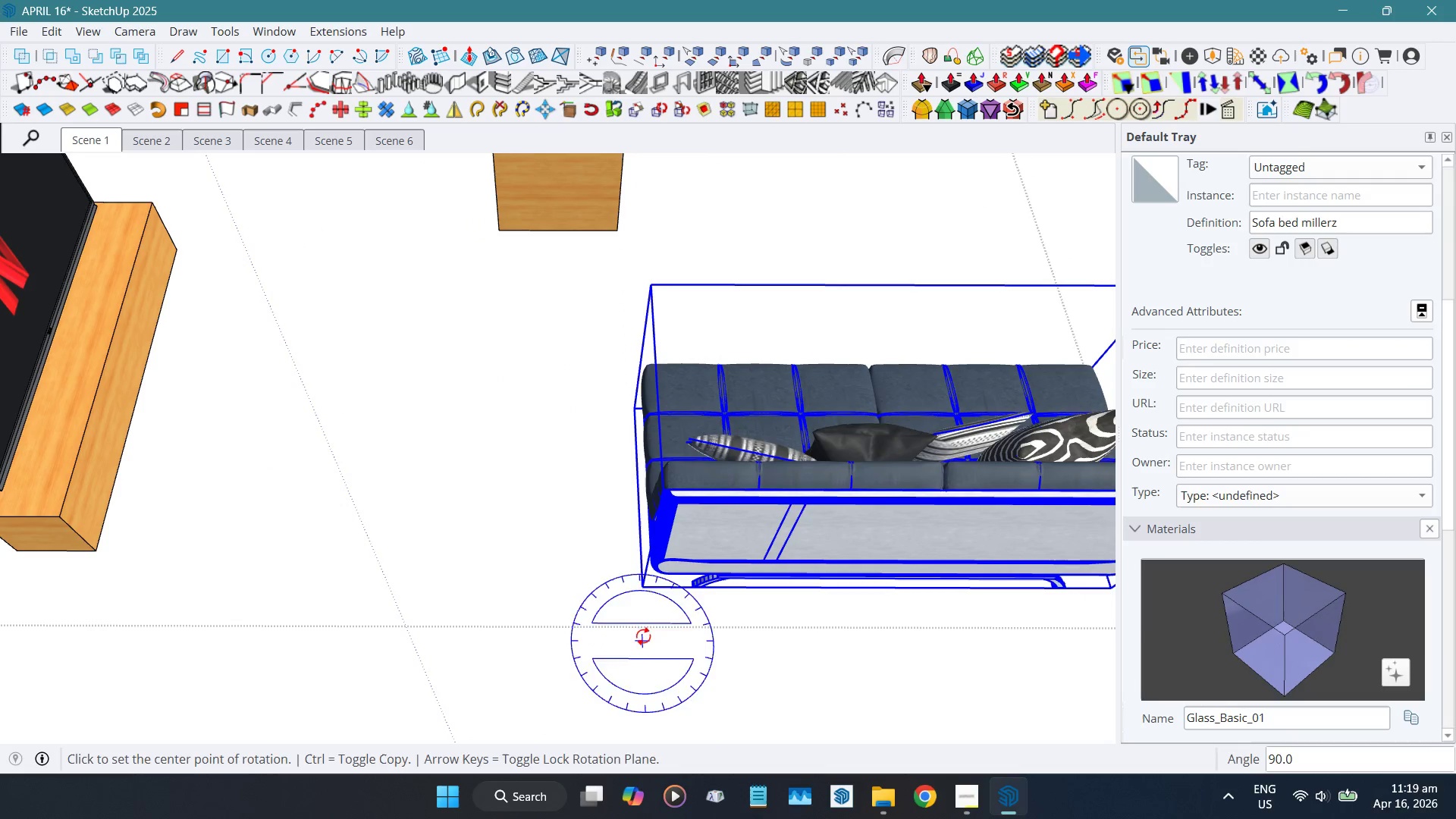 
key(Space)
 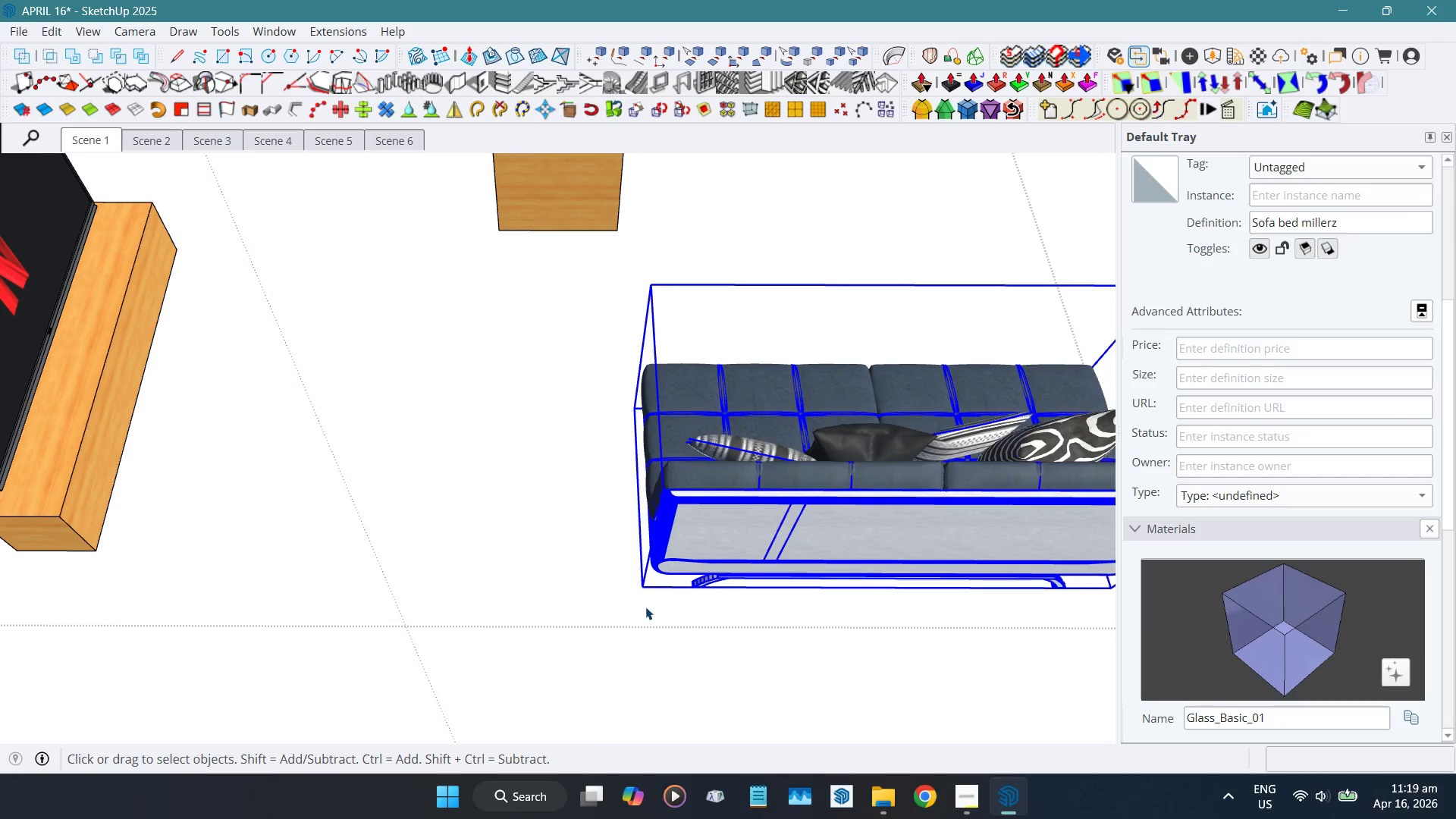 
key(Shift+ShiftLeft)
 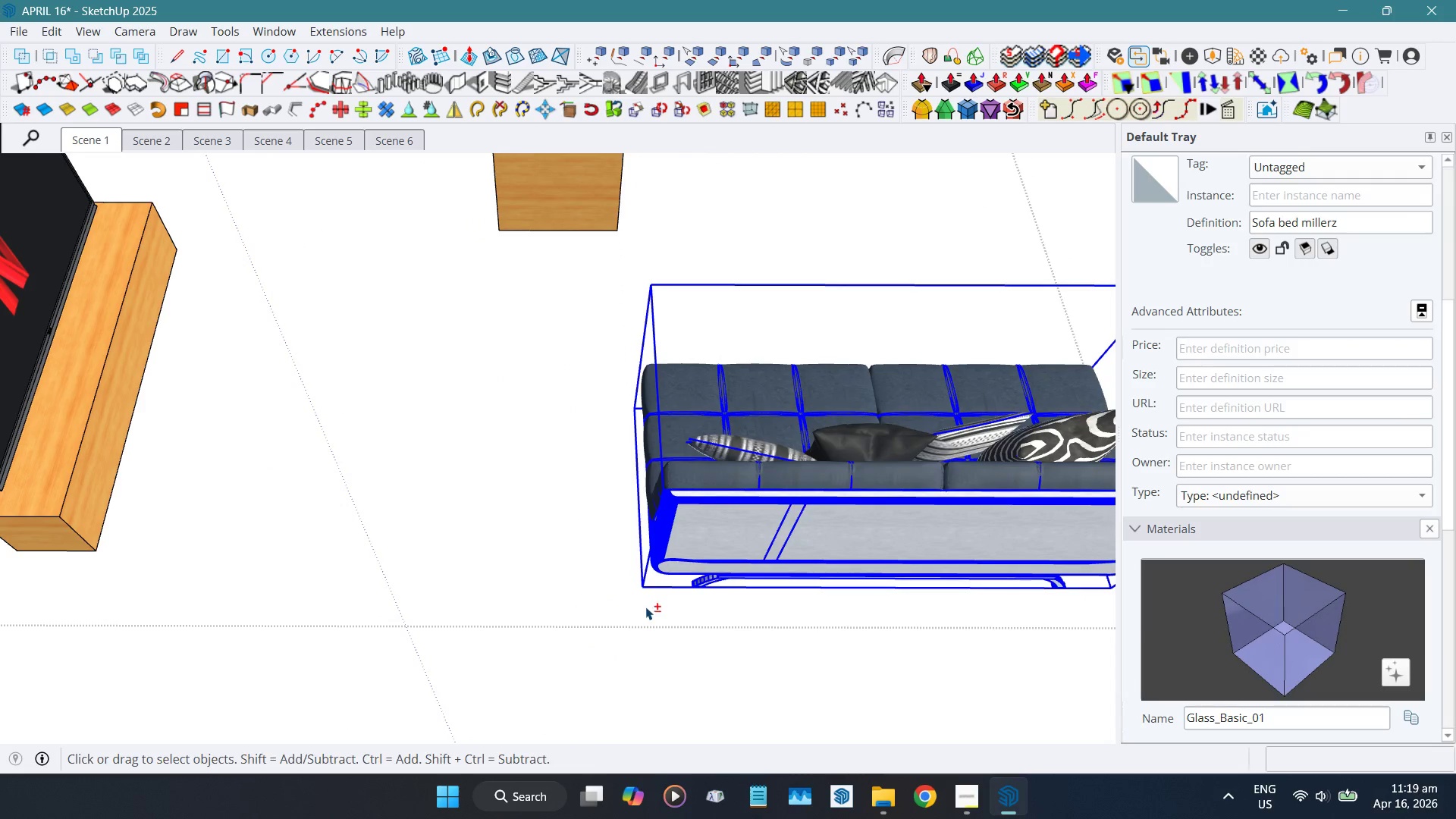 
key(Shift+W)
 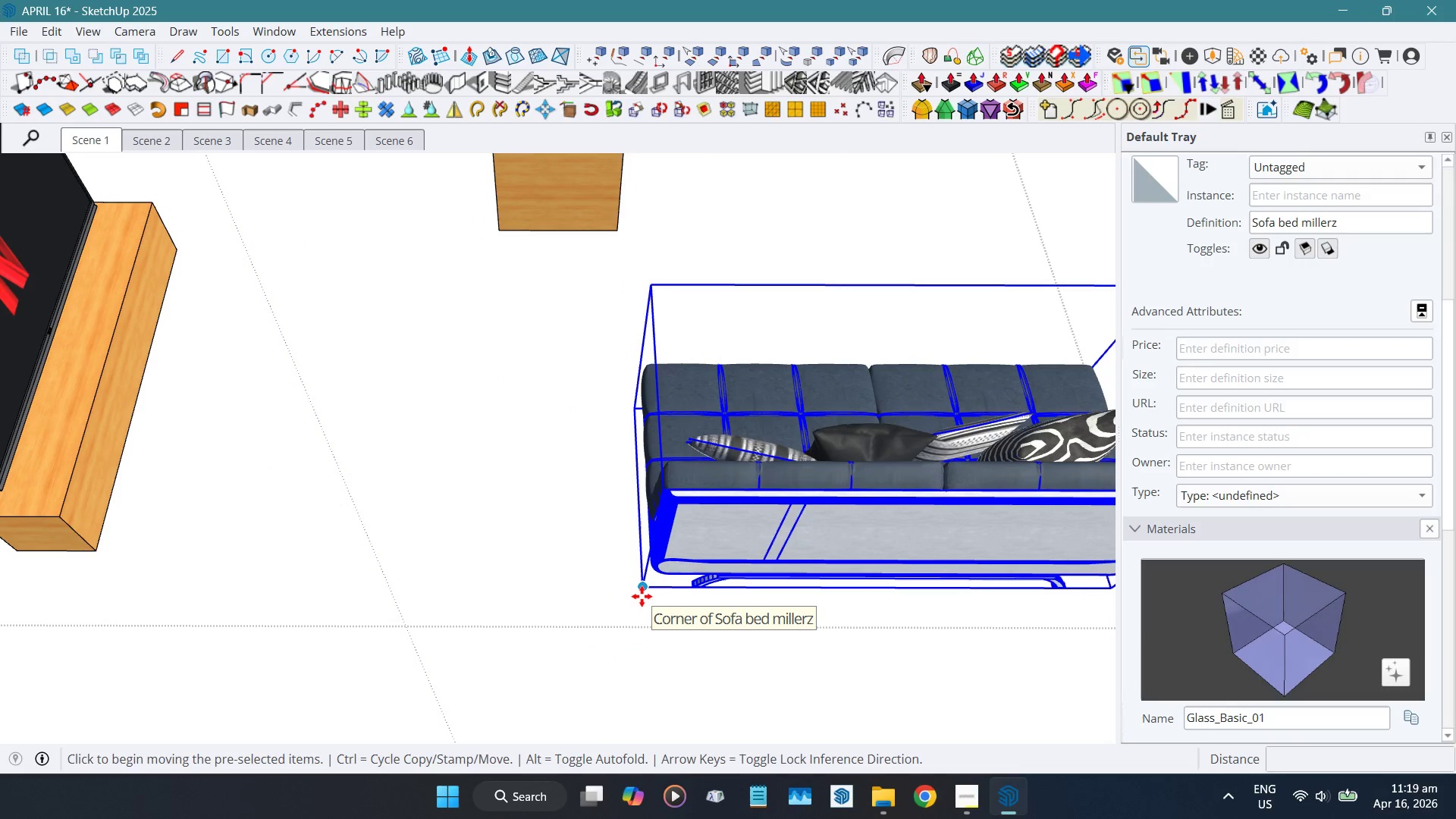 
left_click([642, 596])
 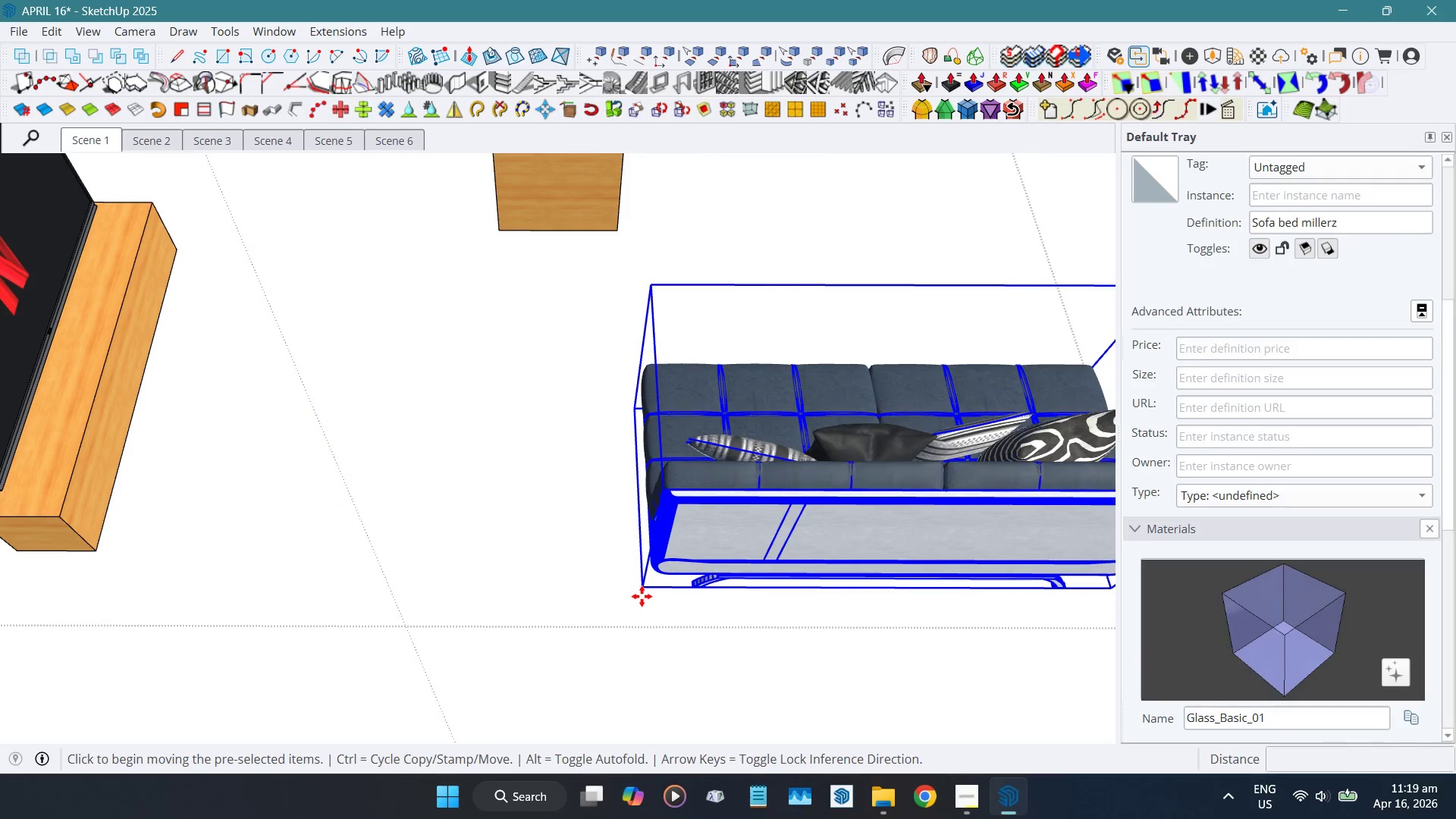 
hold_key(key=ShiftLeft, duration=0.31)
 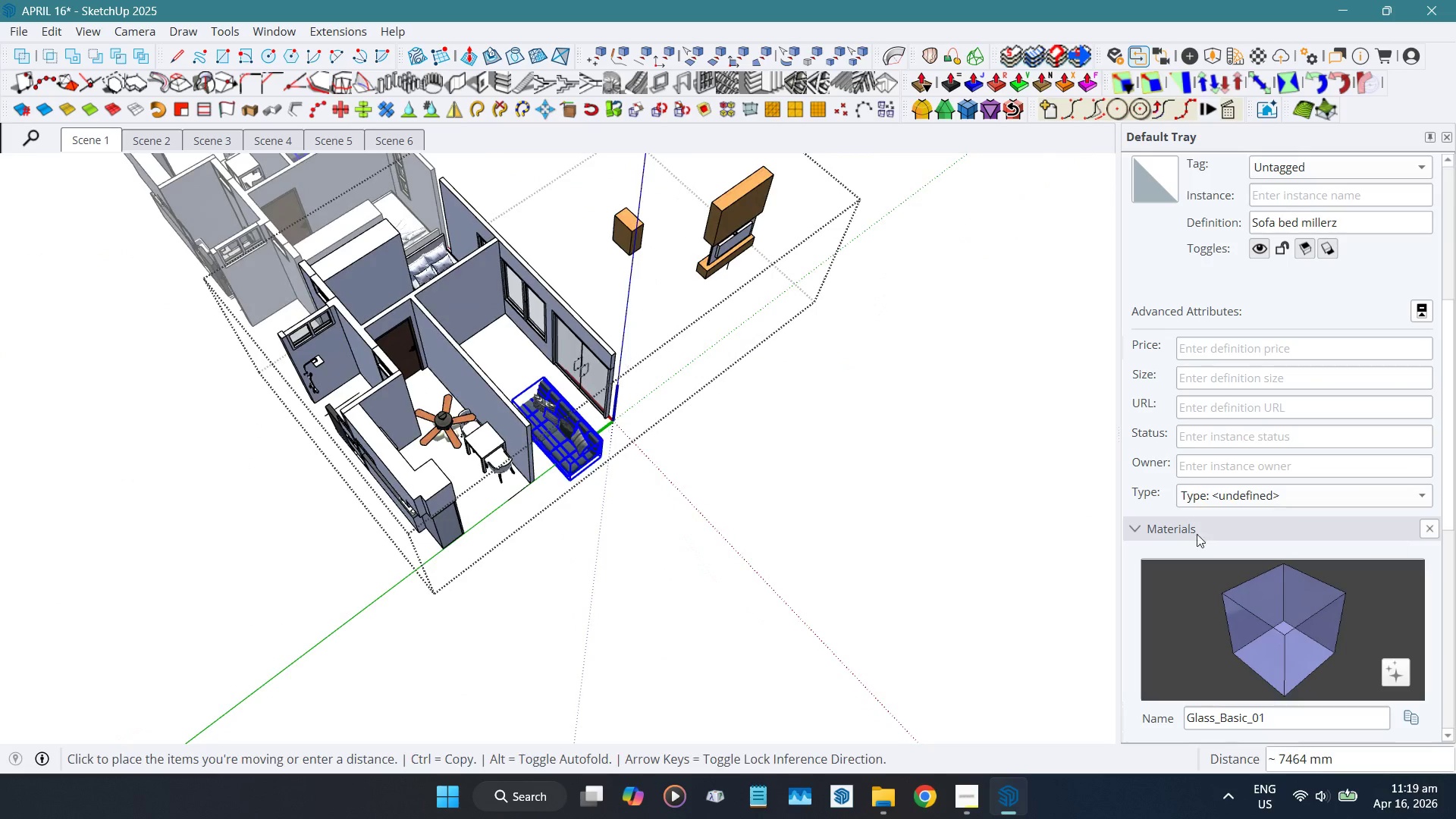 
scroll: coordinate [642, 599], scroll_direction: down, amount: 17.0
 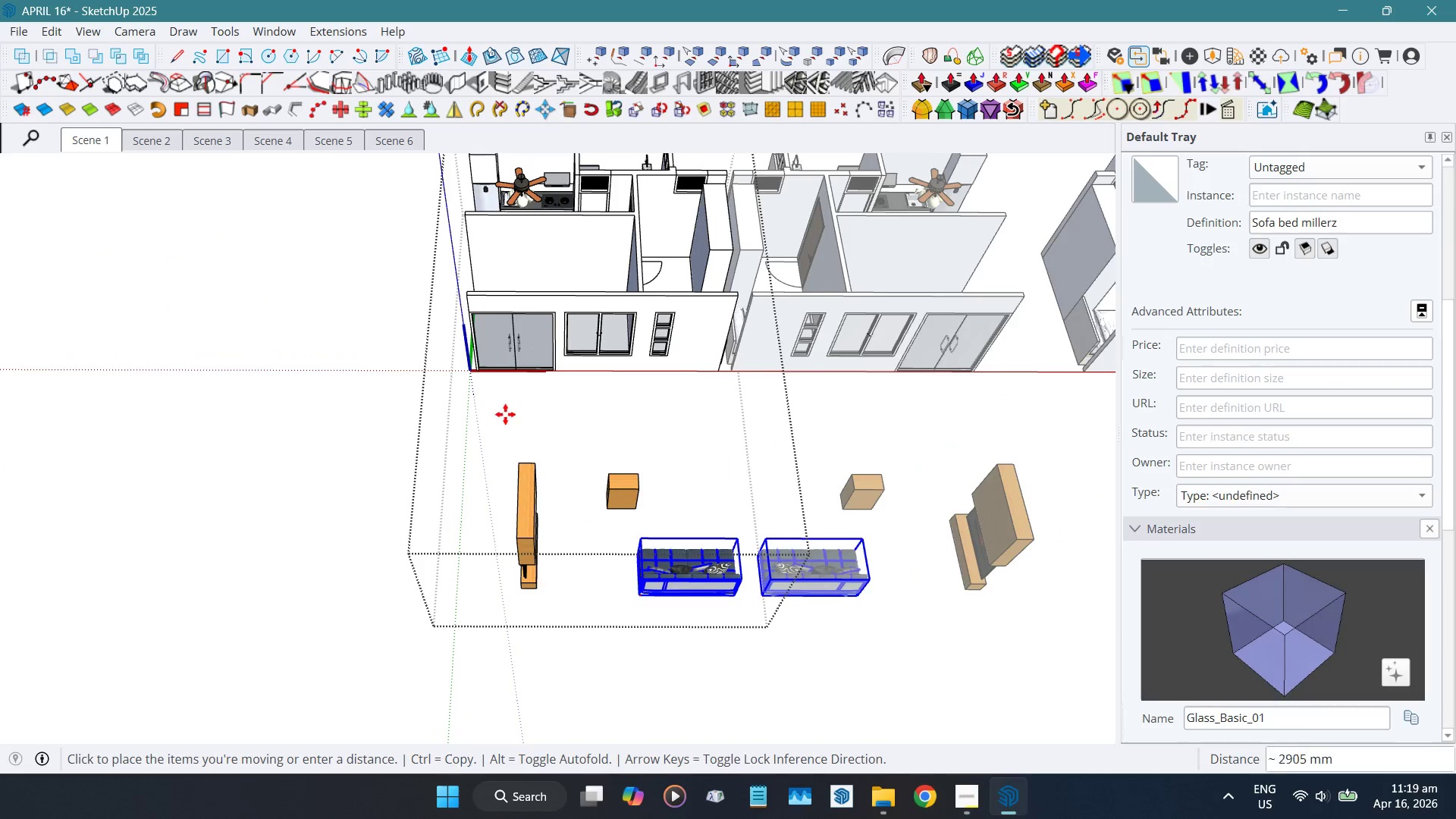 
scroll: coordinate [424, 432], scroll_direction: up, amount: 16.0
 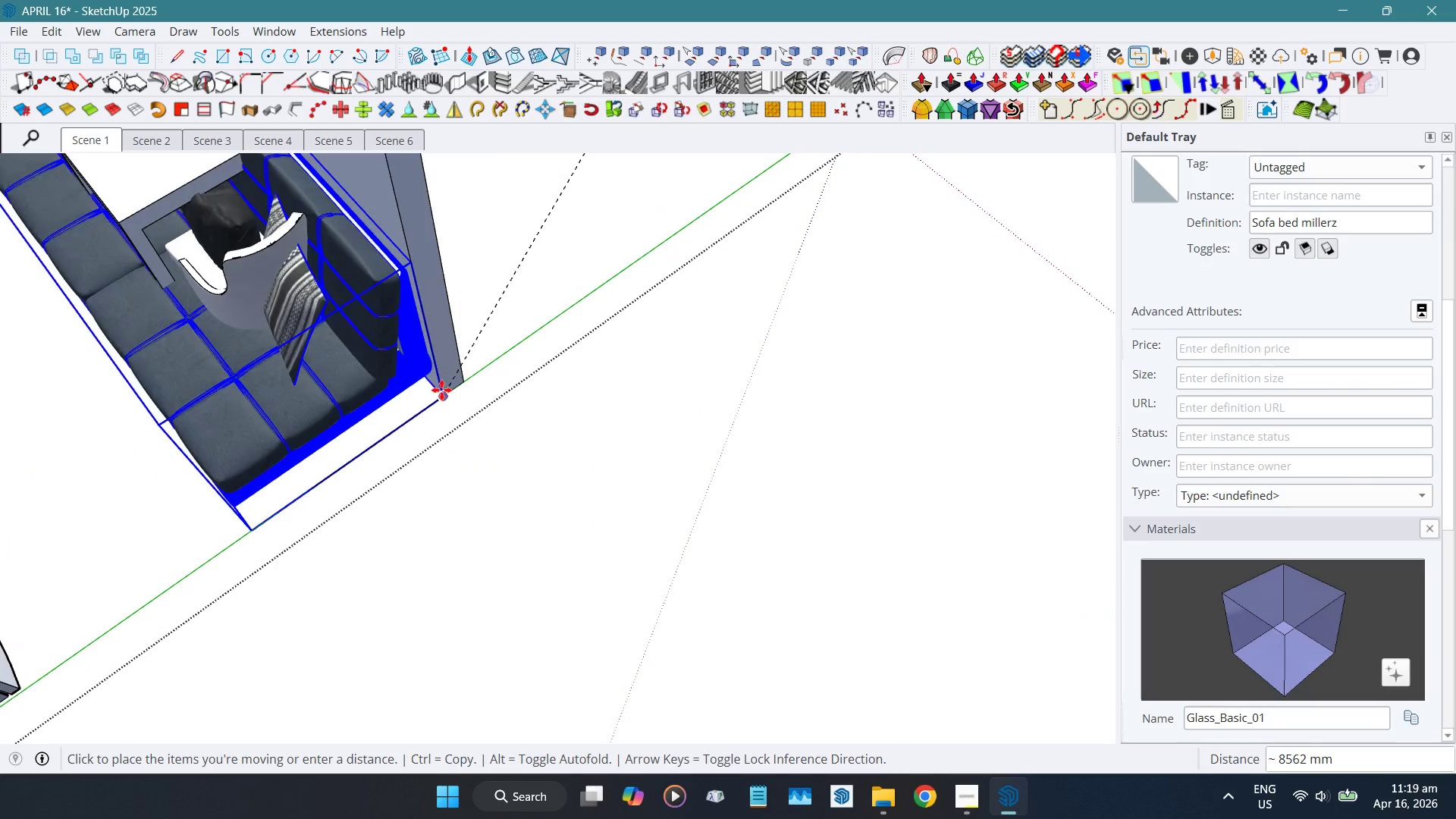 
left_click([441, 390])
 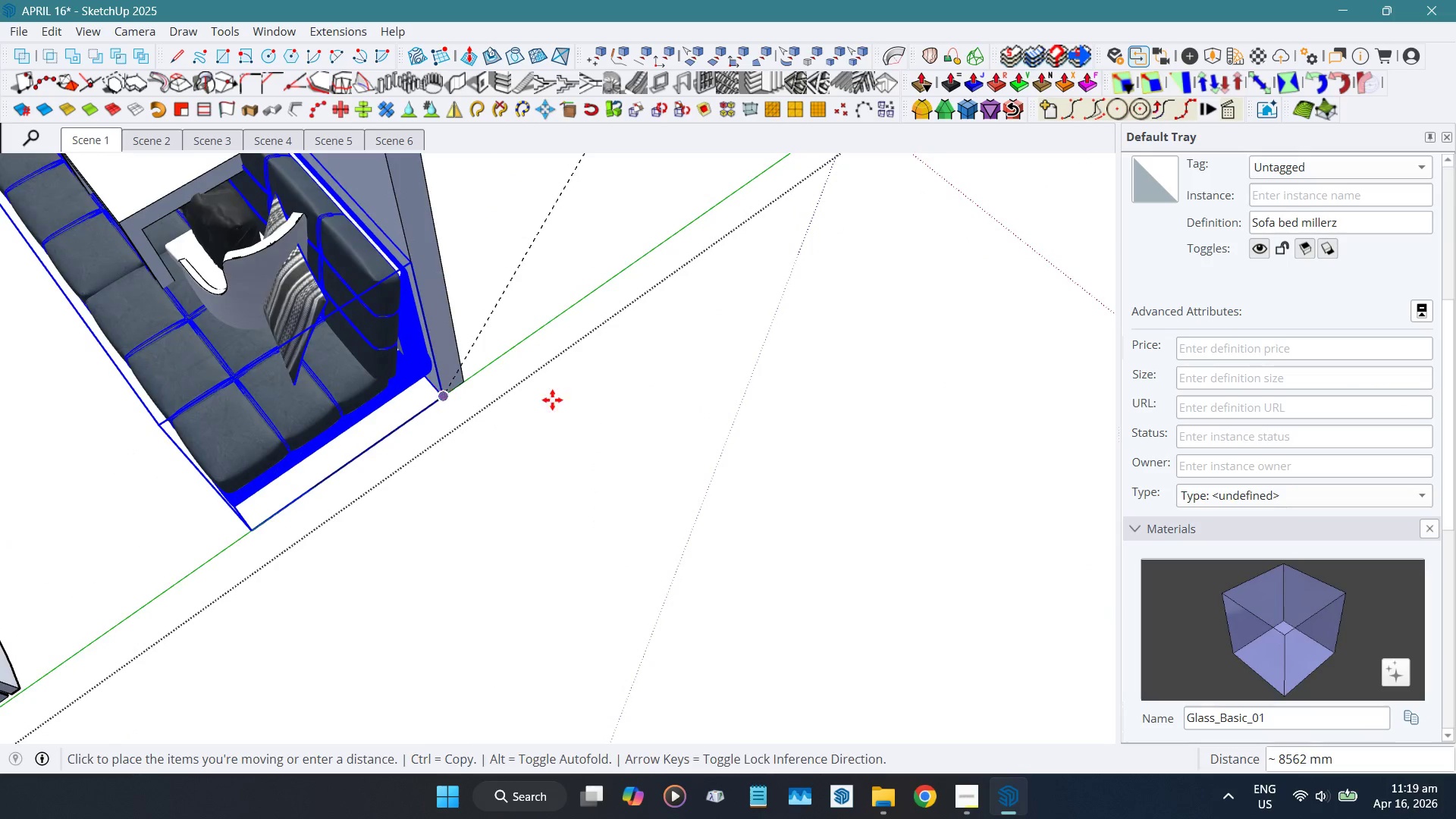 
key(Space)
 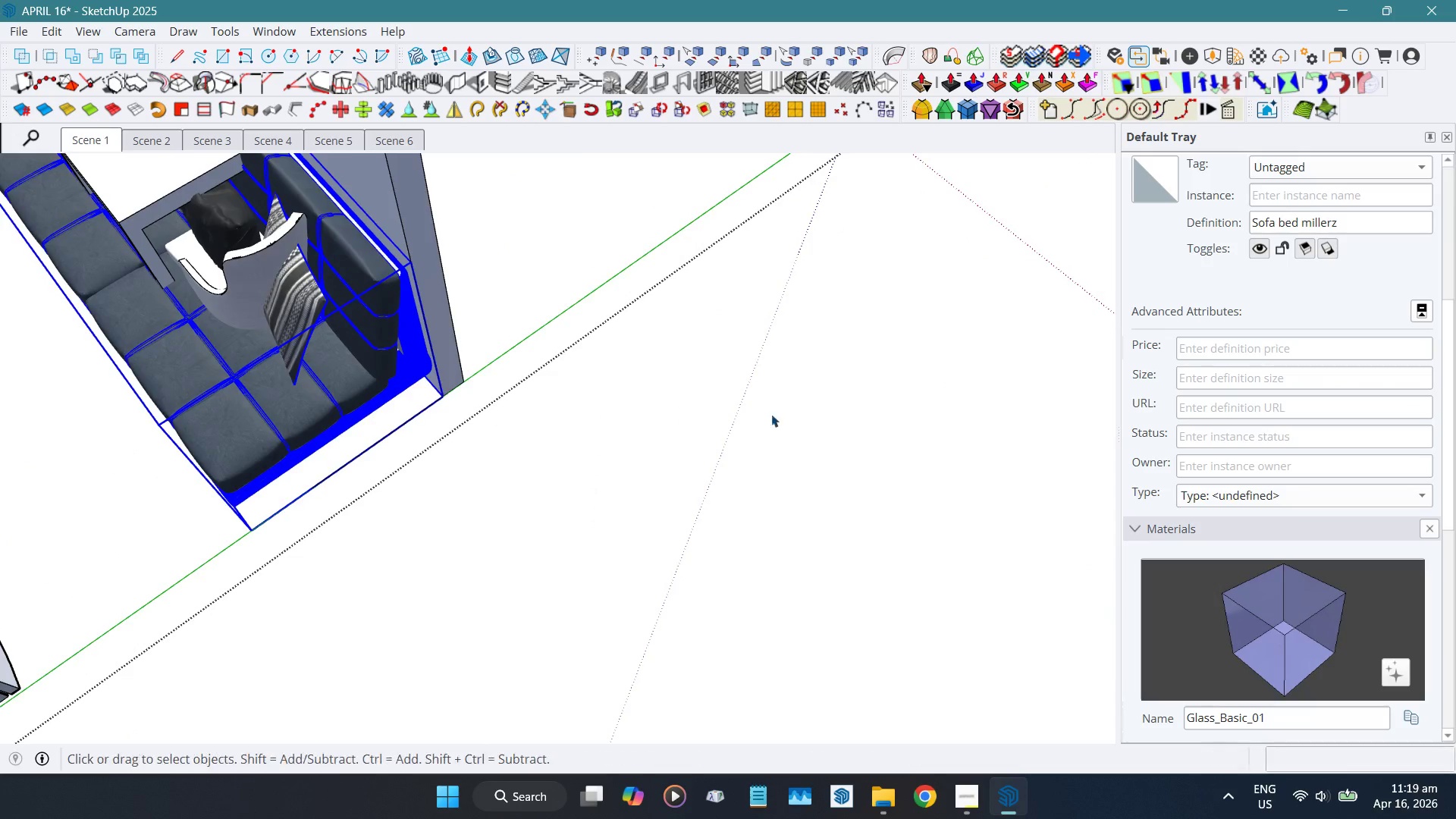 
scroll: coordinate [843, 494], scroll_direction: down, amount: 9.0
 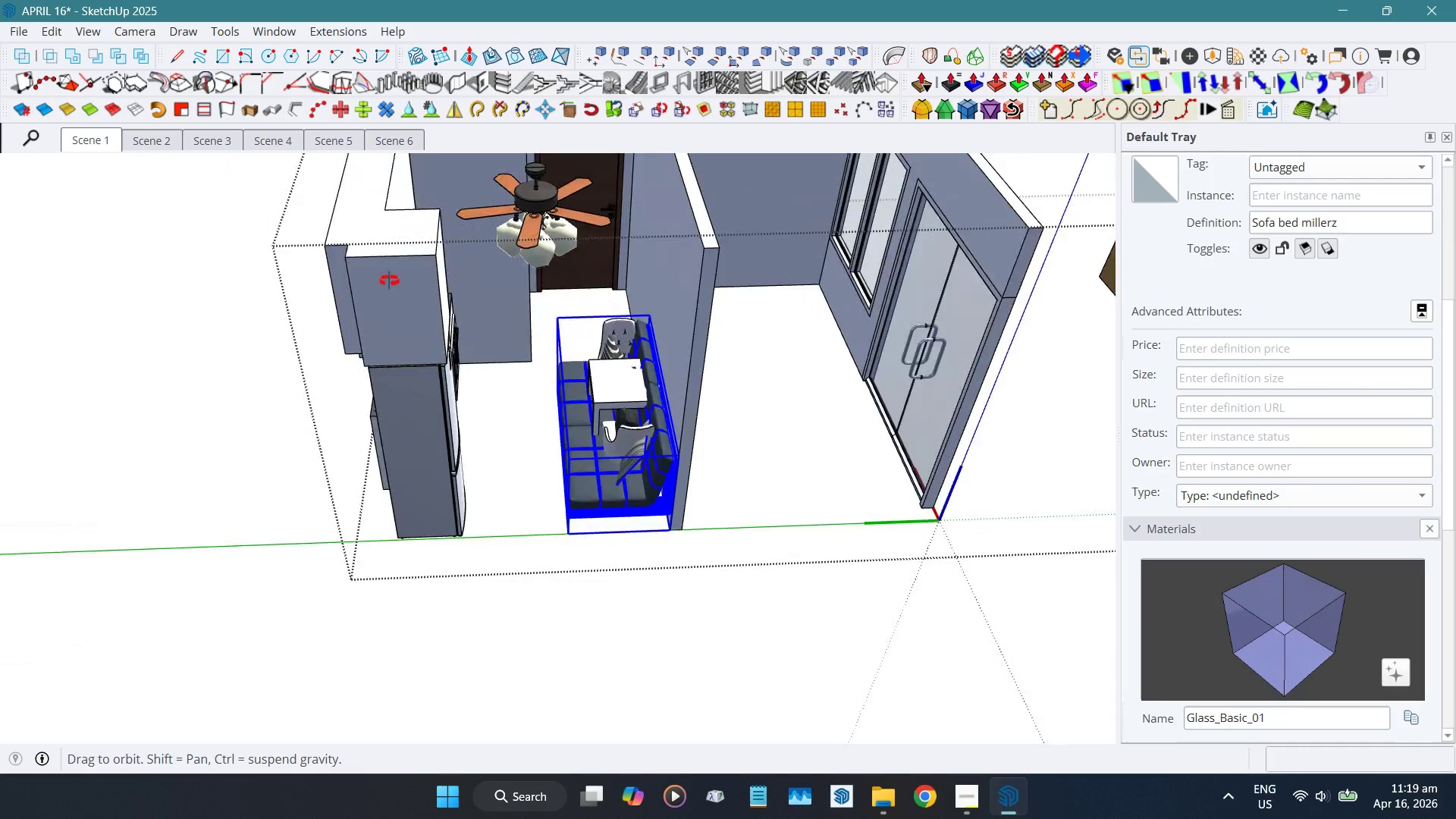 
hold_key(key=ShiftLeft, duration=0.41)
 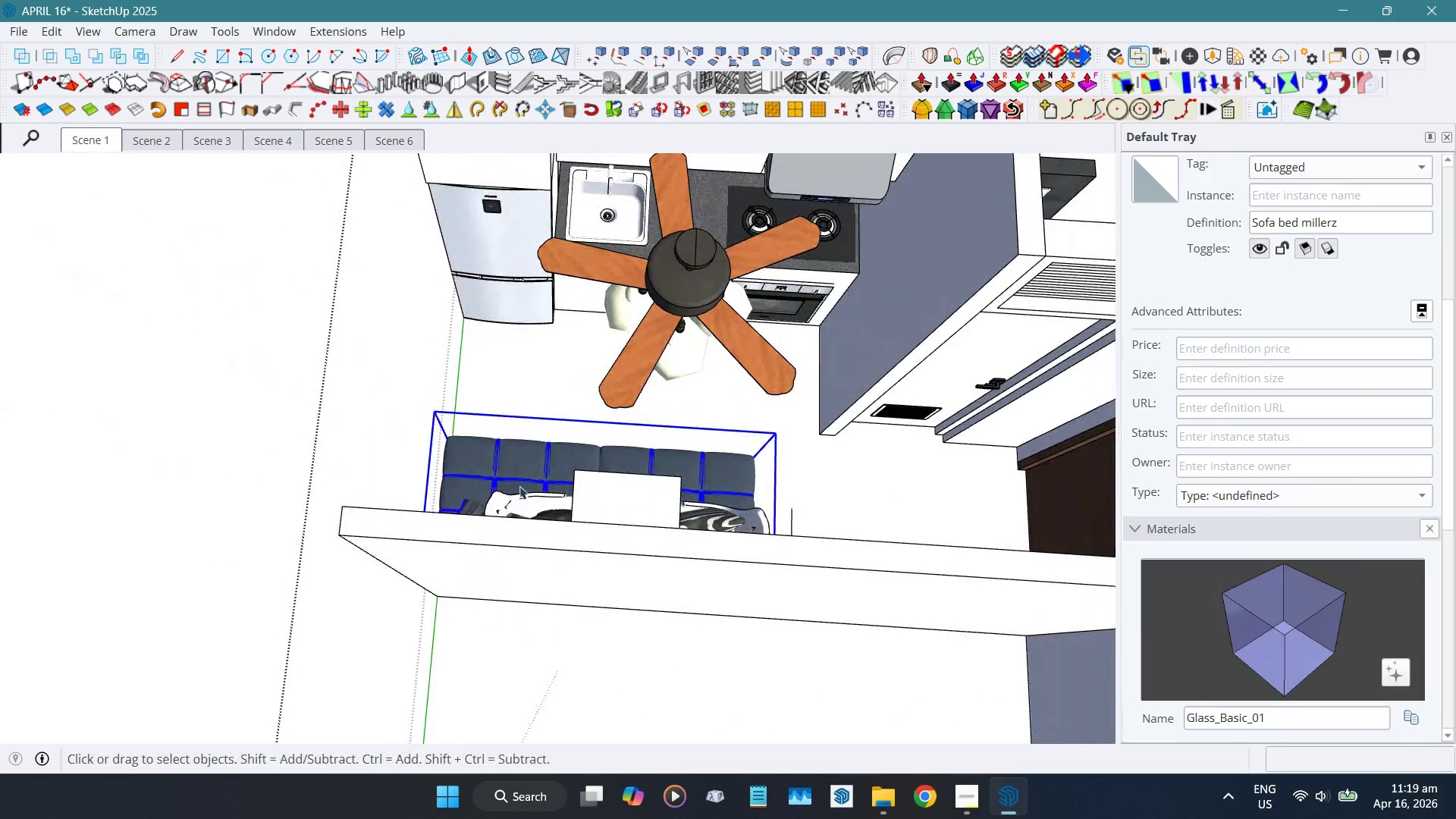 
scroll: coordinate [662, 395], scroll_direction: up, amount: 6.0
 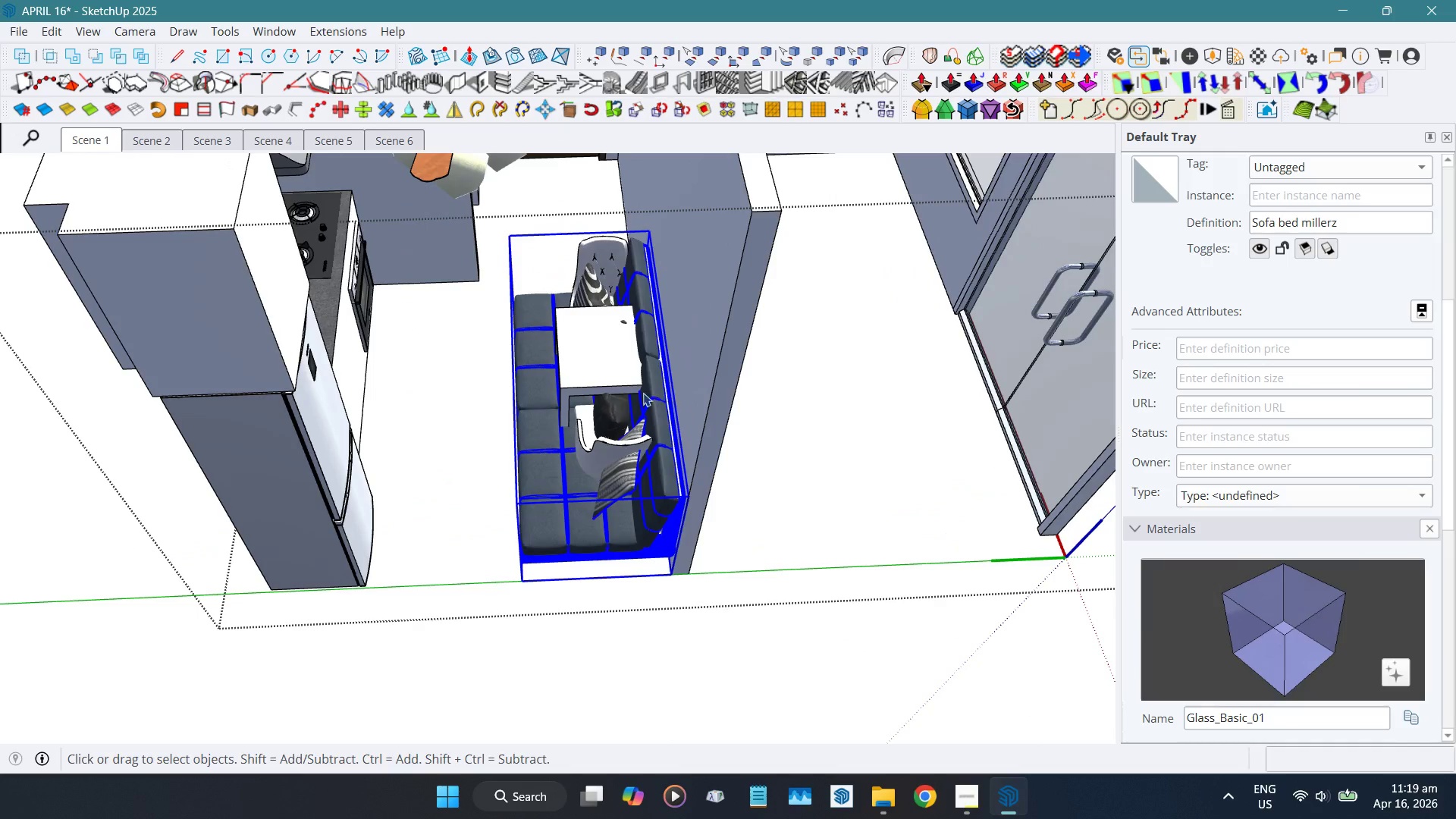 
hold_key(key=ShiftLeft, duration=0.52)
 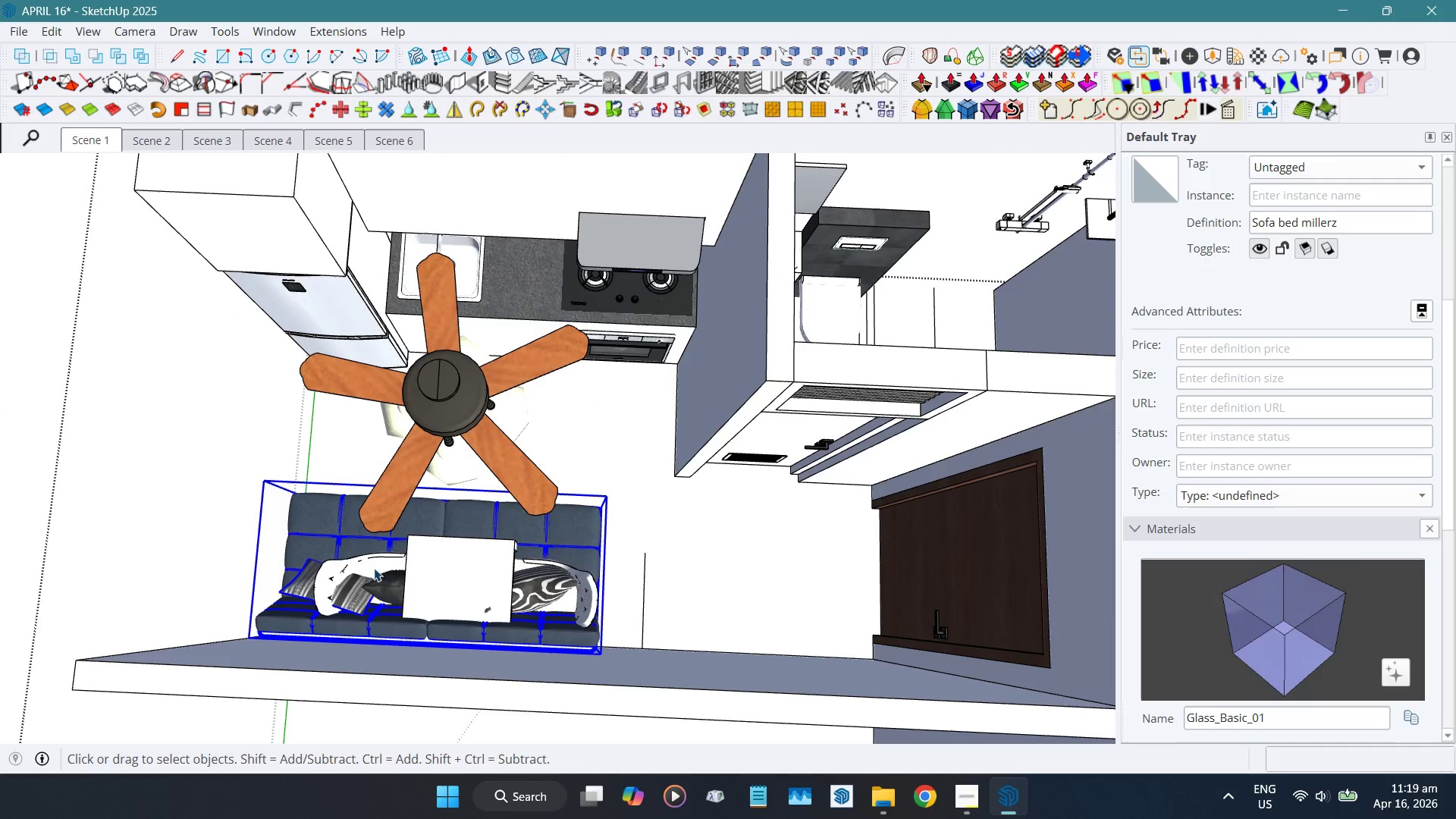 
scroll: coordinate [377, 574], scroll_direction: down, amount: 6.0
 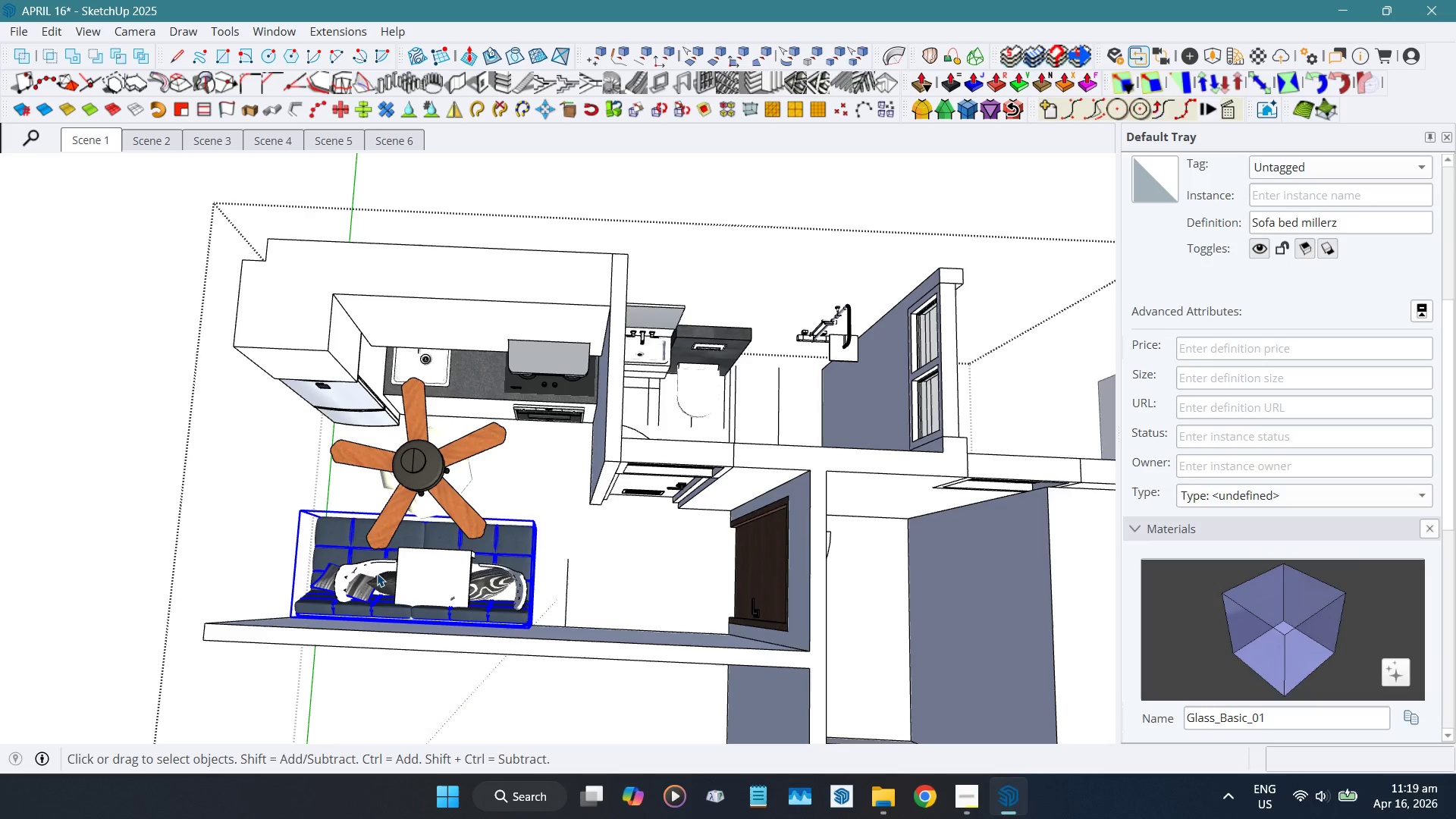 
hold_key(key=ShiftLeft, duration=1.39)
 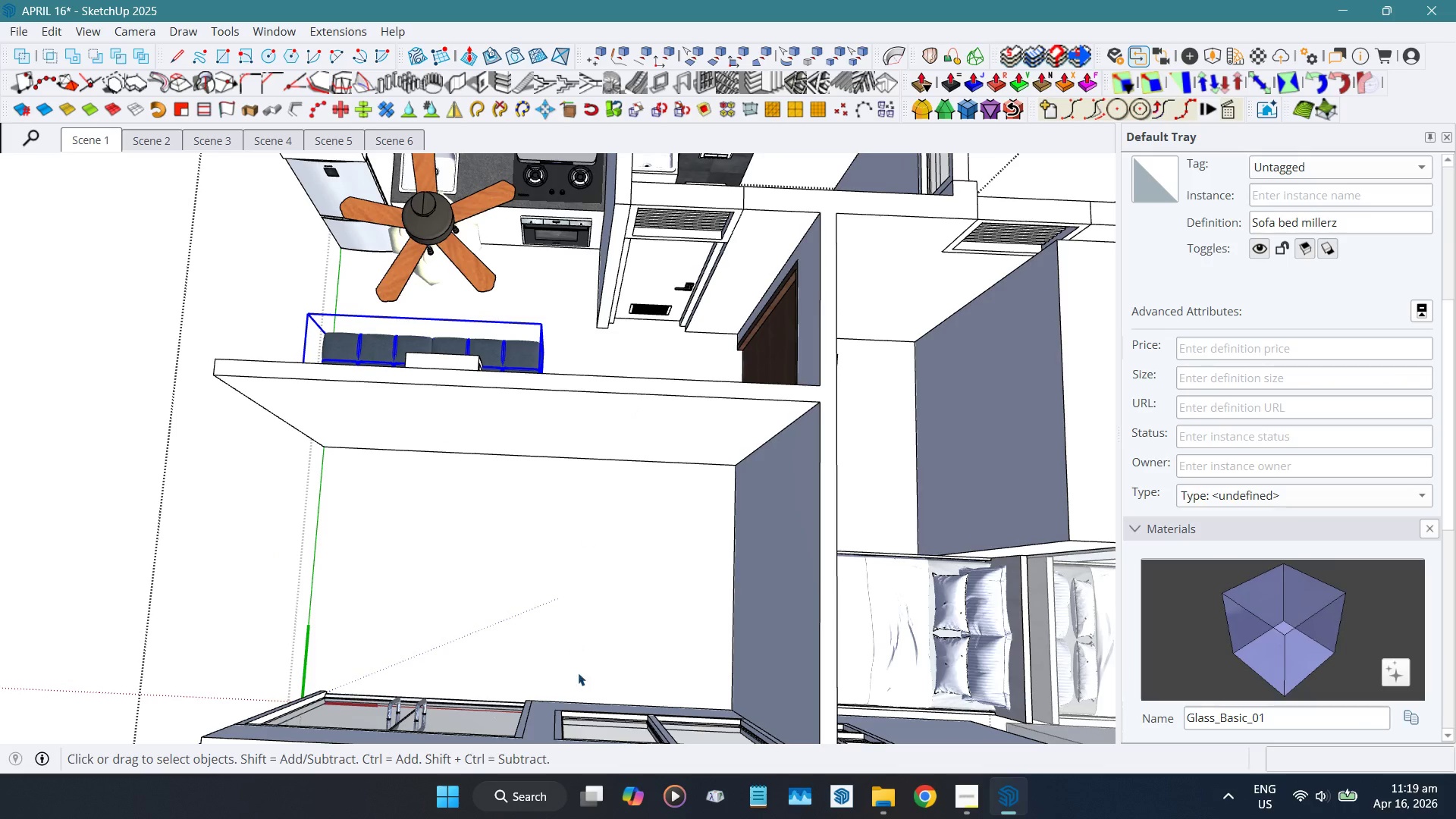 
hold_key(key=ShiftLeft, duration=1.02)
 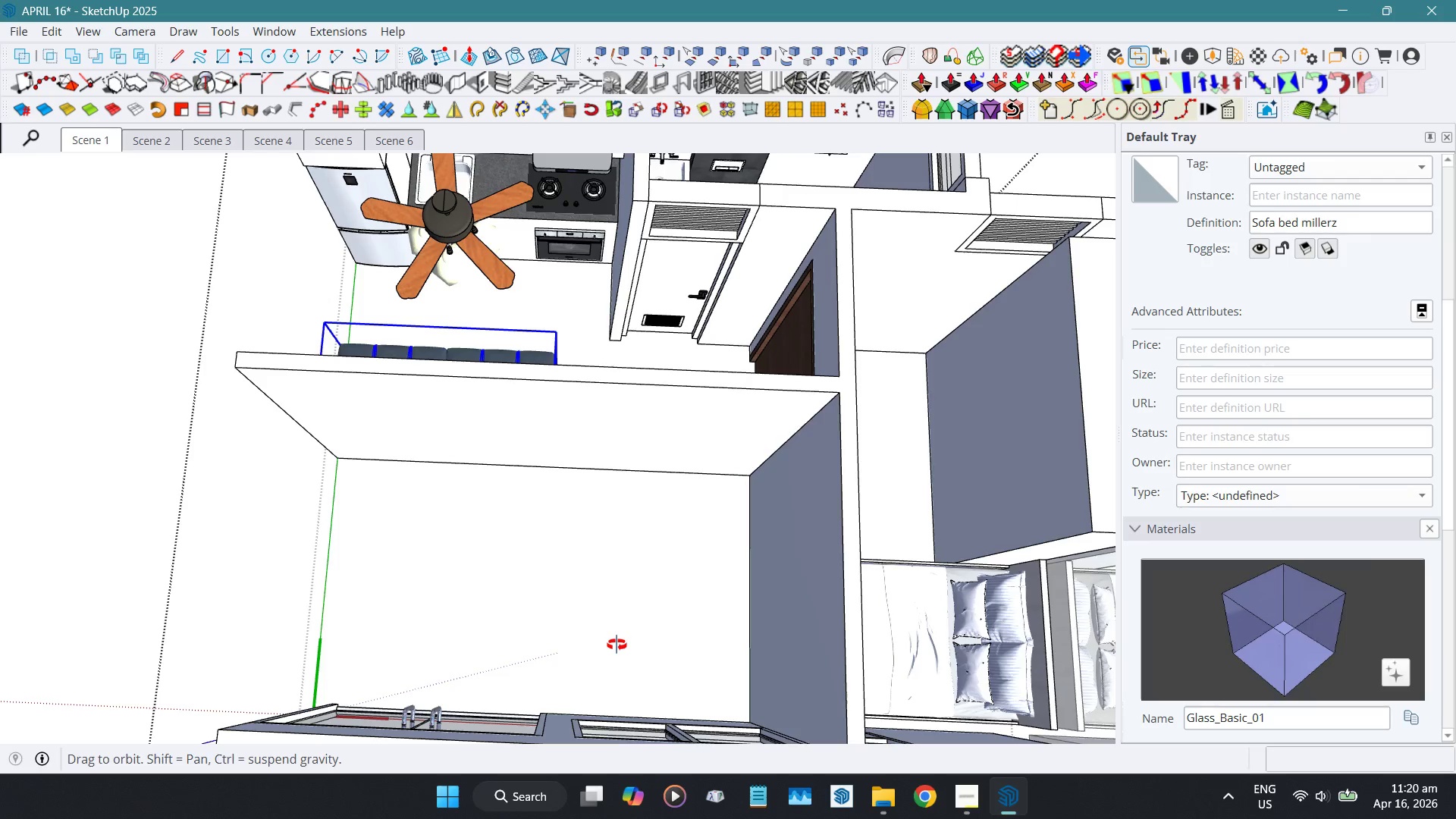 
wait(11.58)
 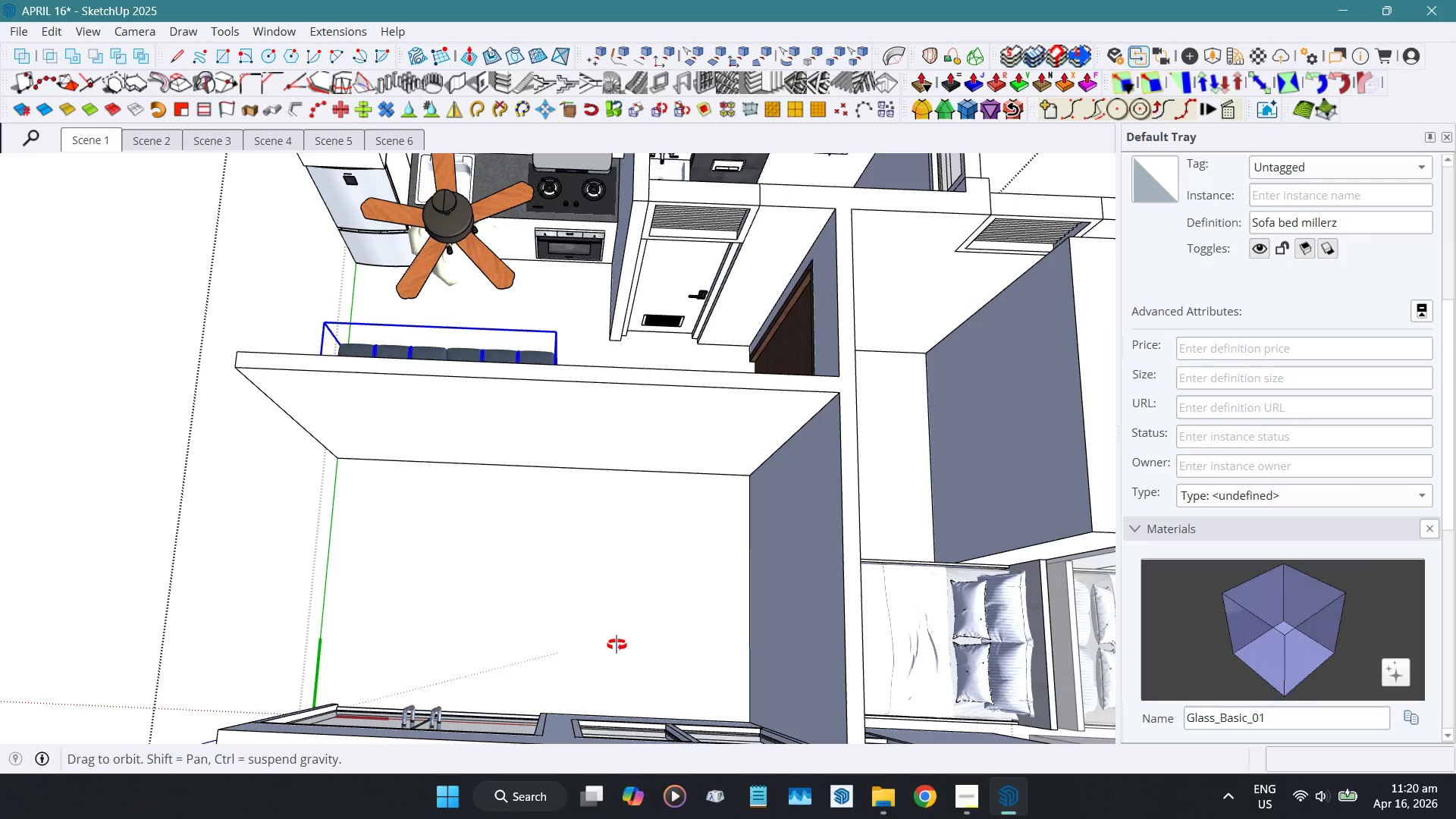 
hold_key(key=ShiftLeft, duration=0.38)
 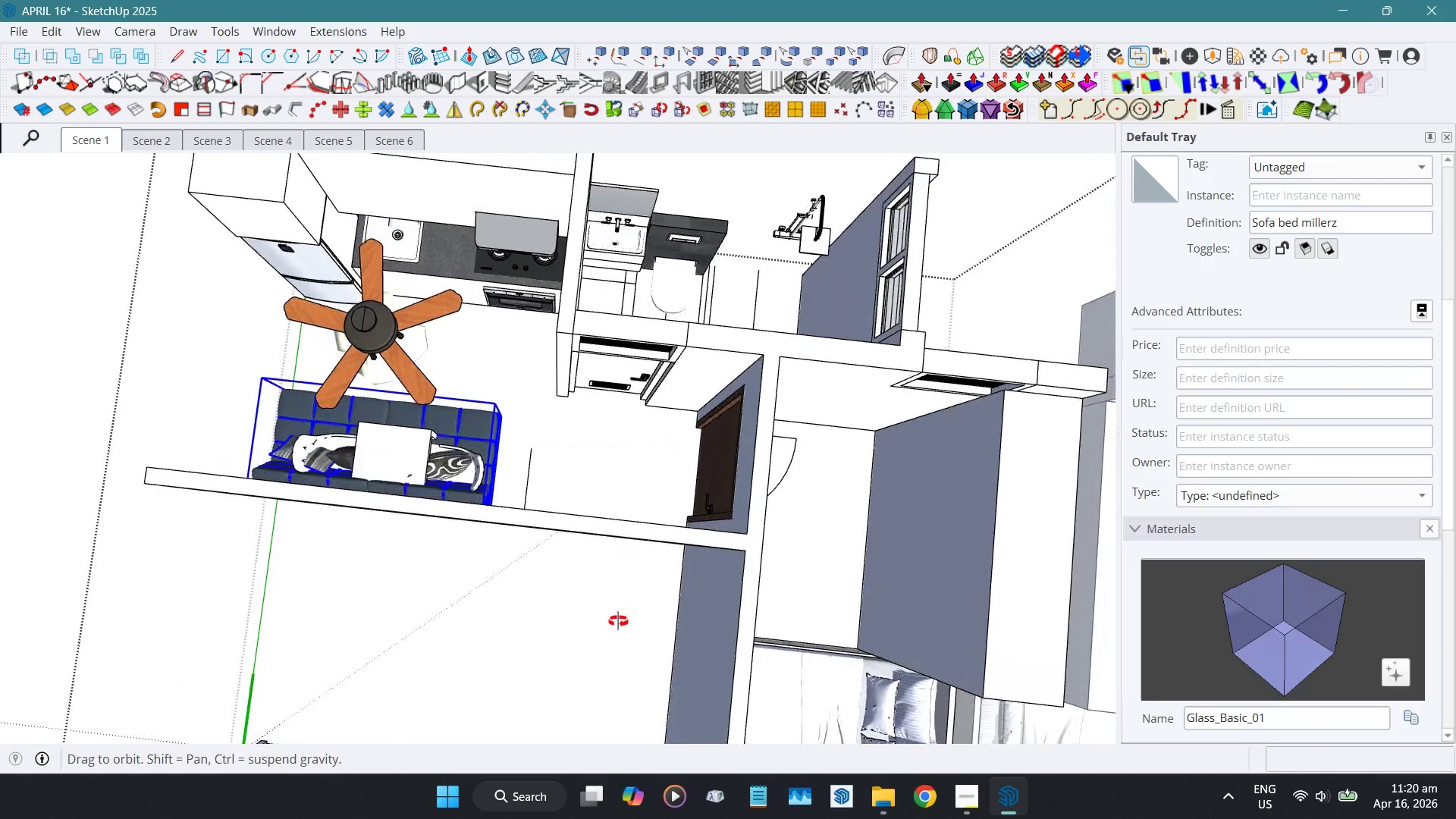 
wait(5.59)
 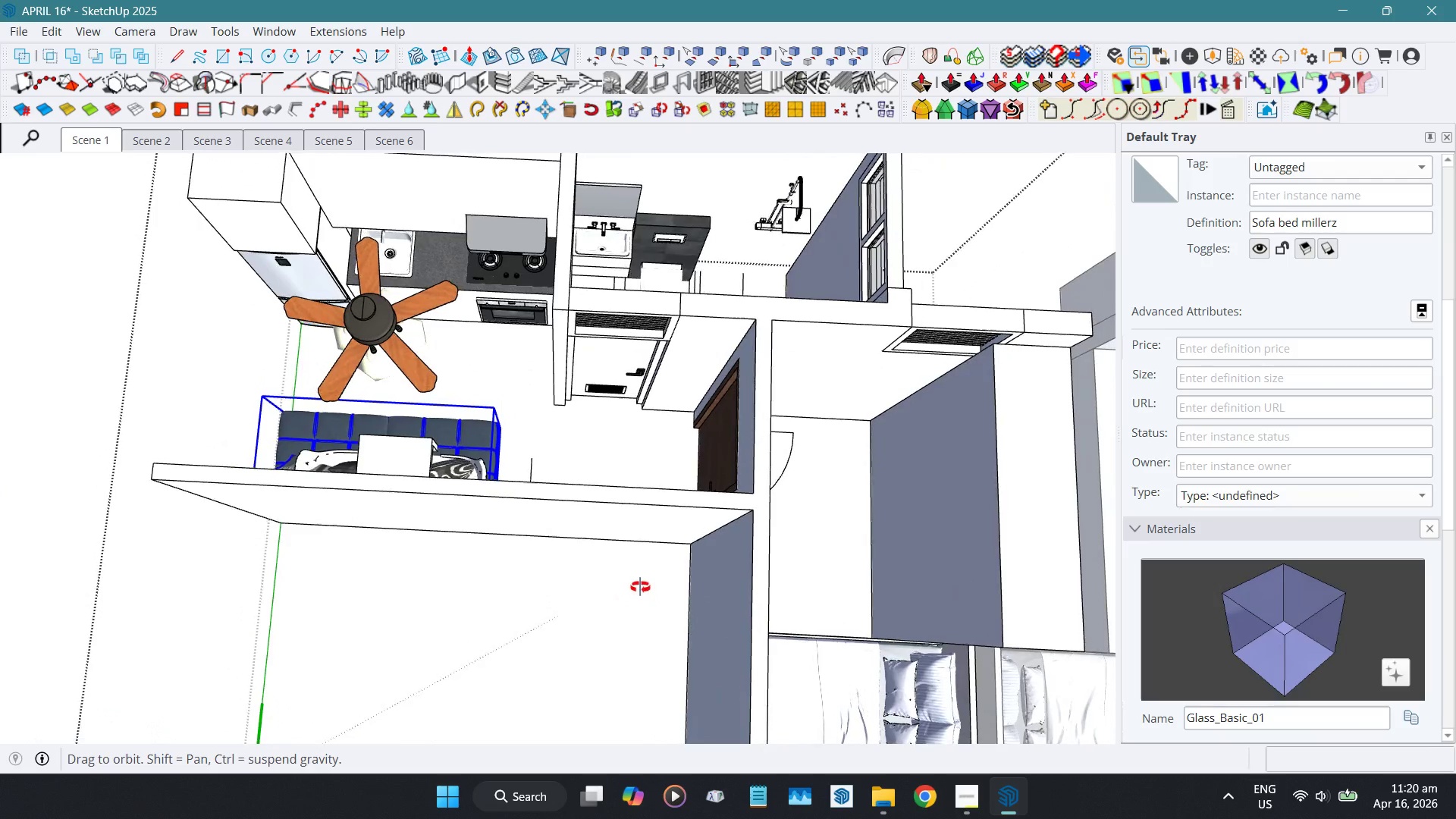 
scroll: coordinate [635, 430], scroll_direction: down, amount: 6.0
 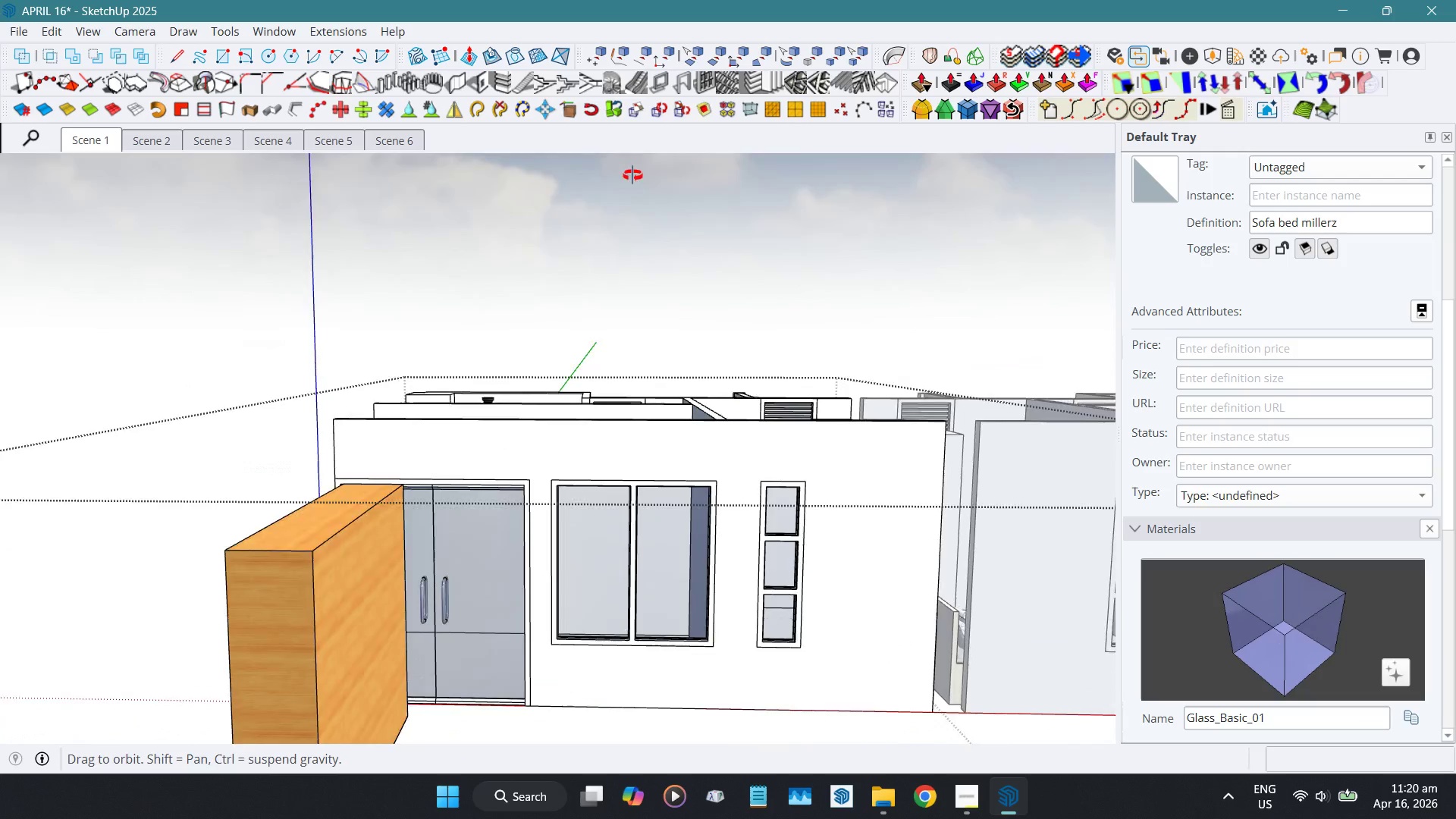 
wait(8.03)
 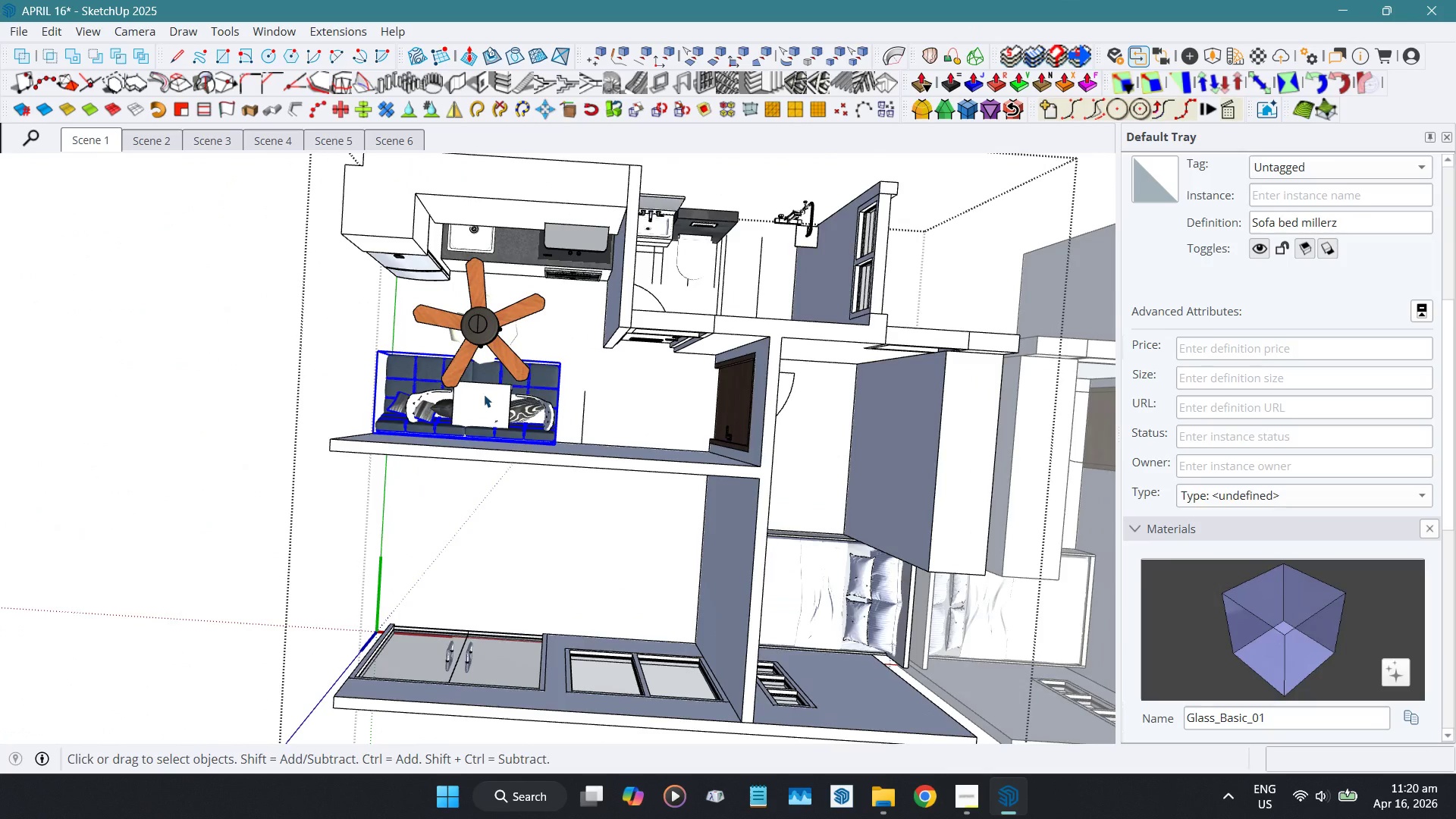 
hold_key(key=ShiftLeft, duration=0.52)
 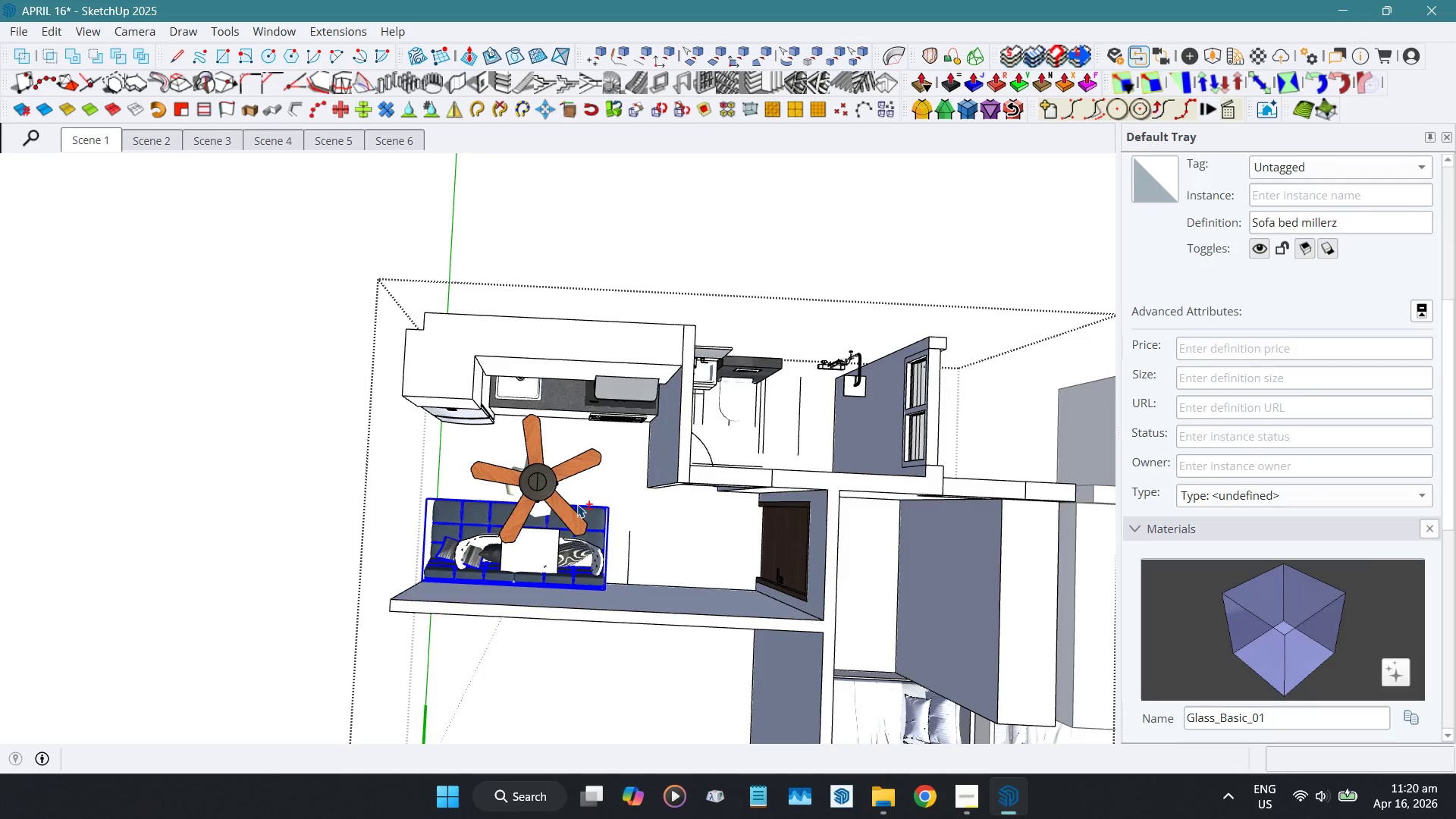 
scroll: coordinate [484, 391], scroll_direction: up, amount: 5.0
 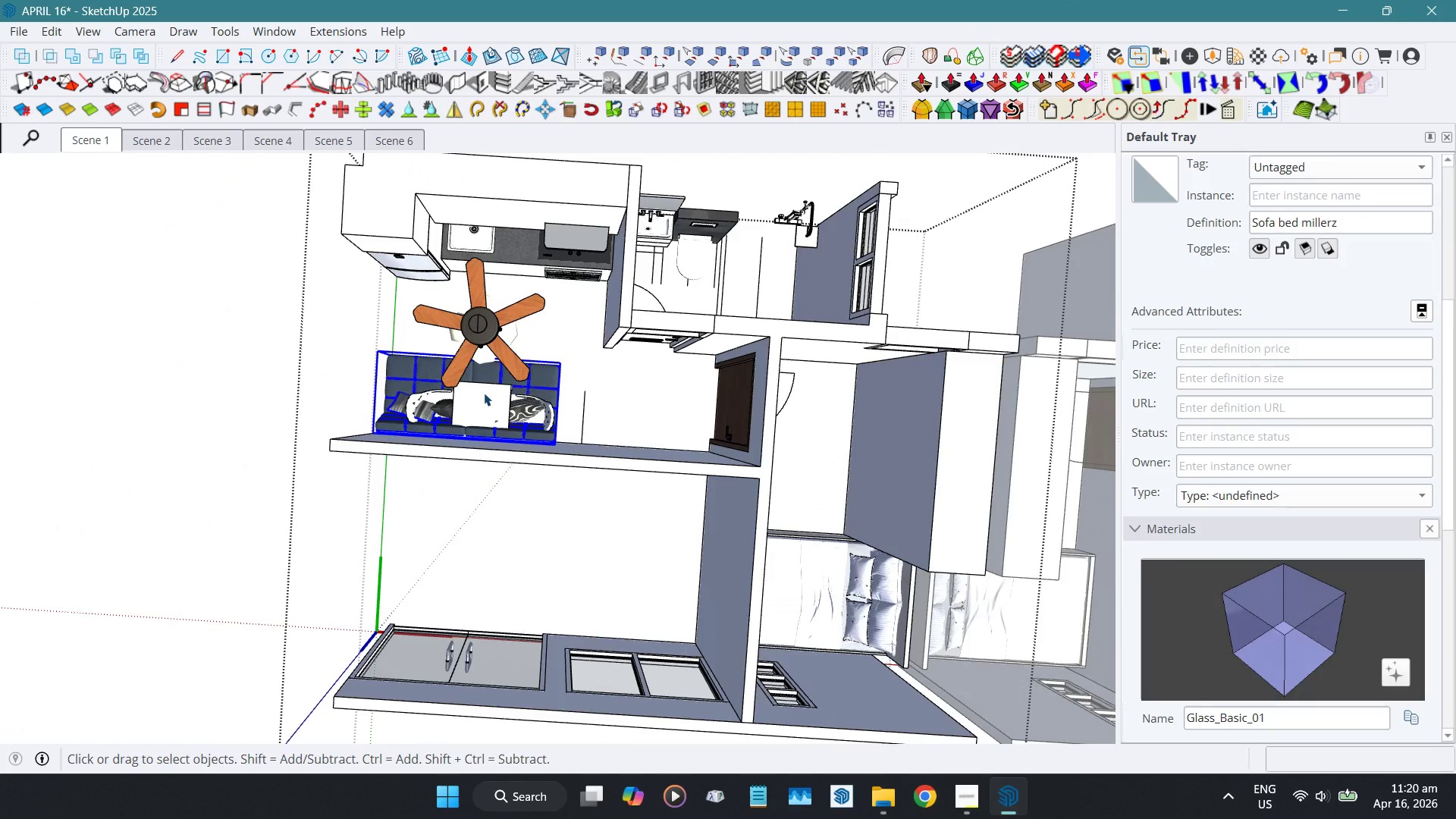 
wait(8.03)
 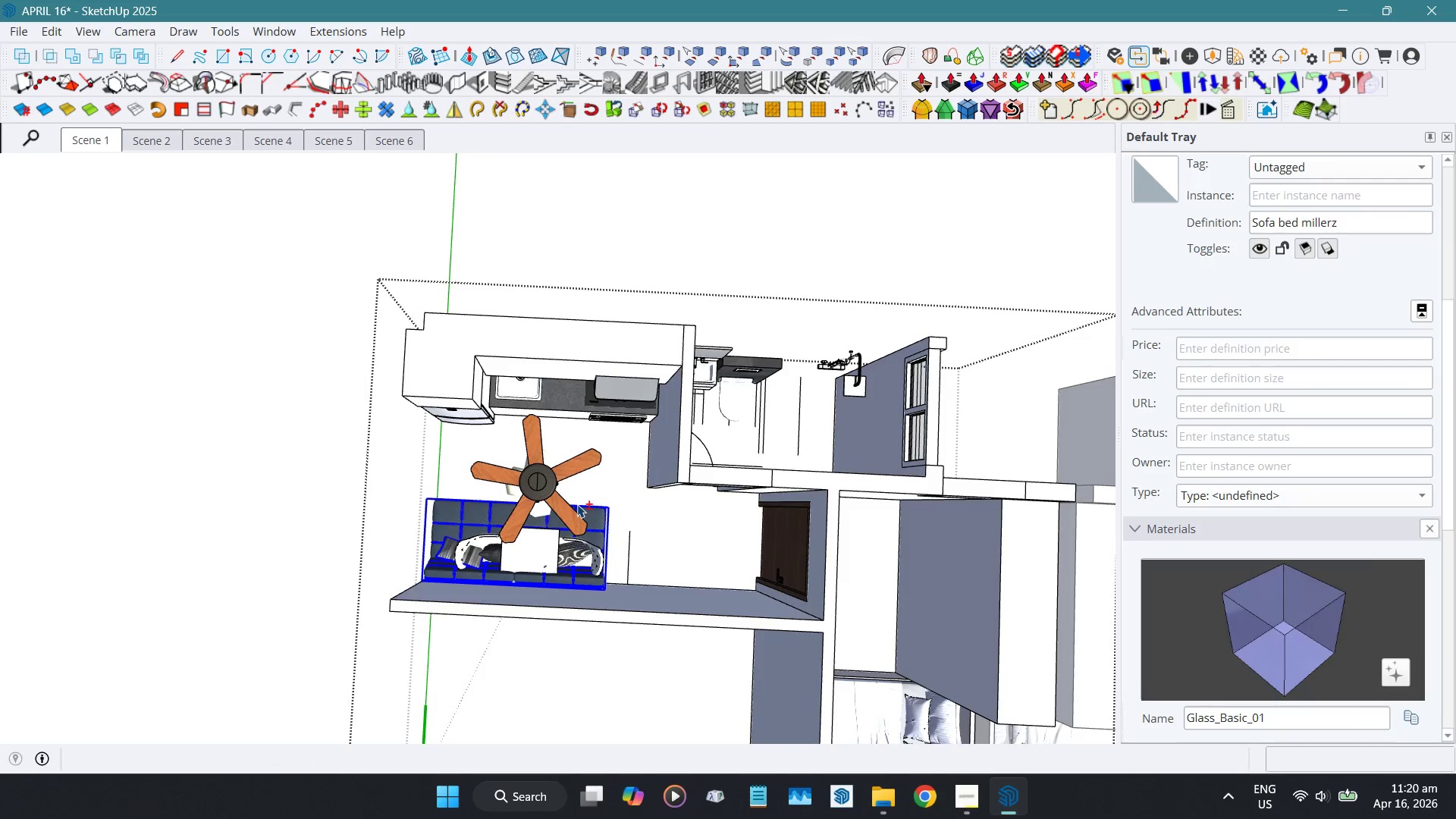 
key(Delete)
 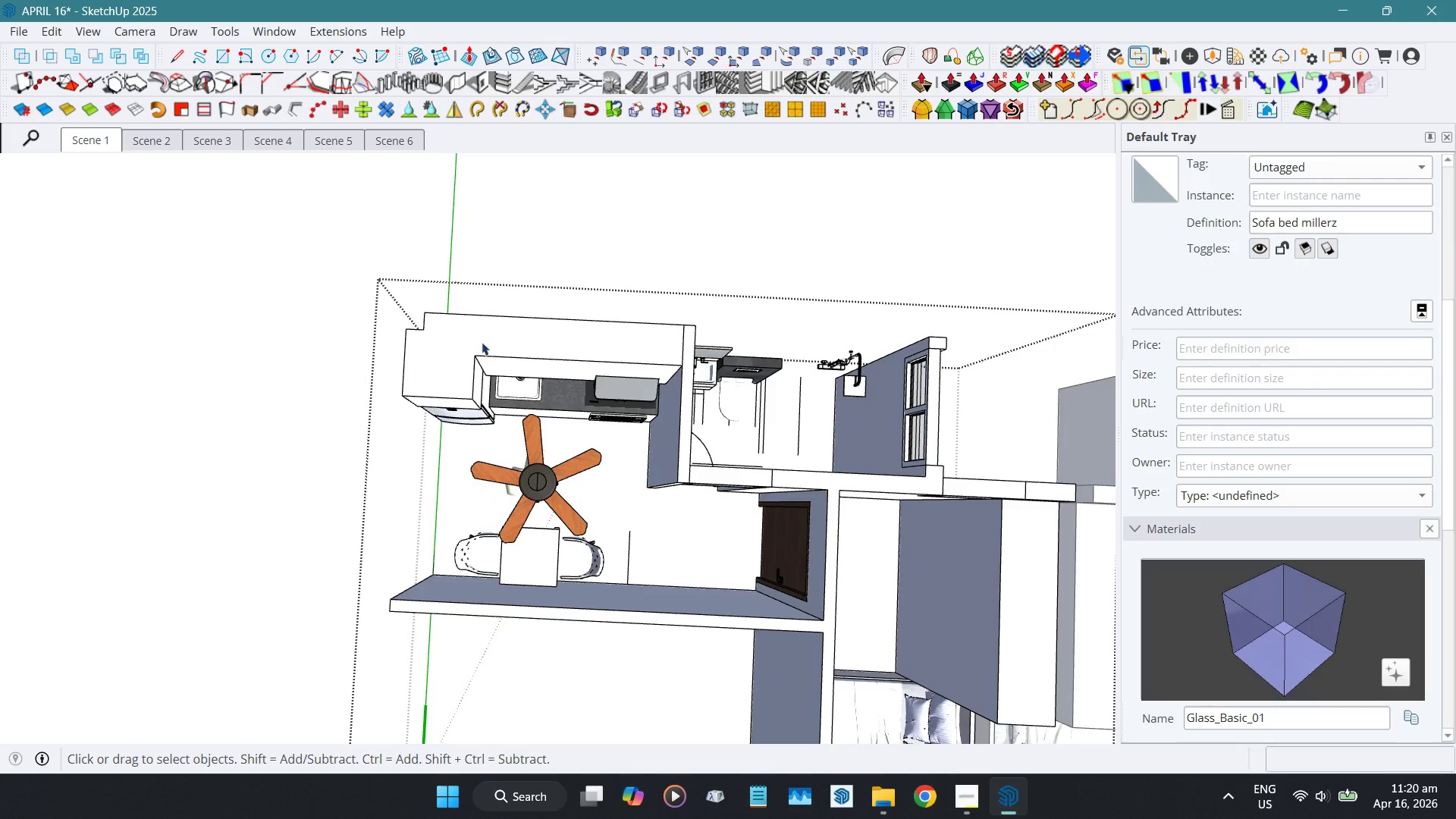 
scroll: coordinate [568, 460], scroll_direction: down, amount: 6.0
 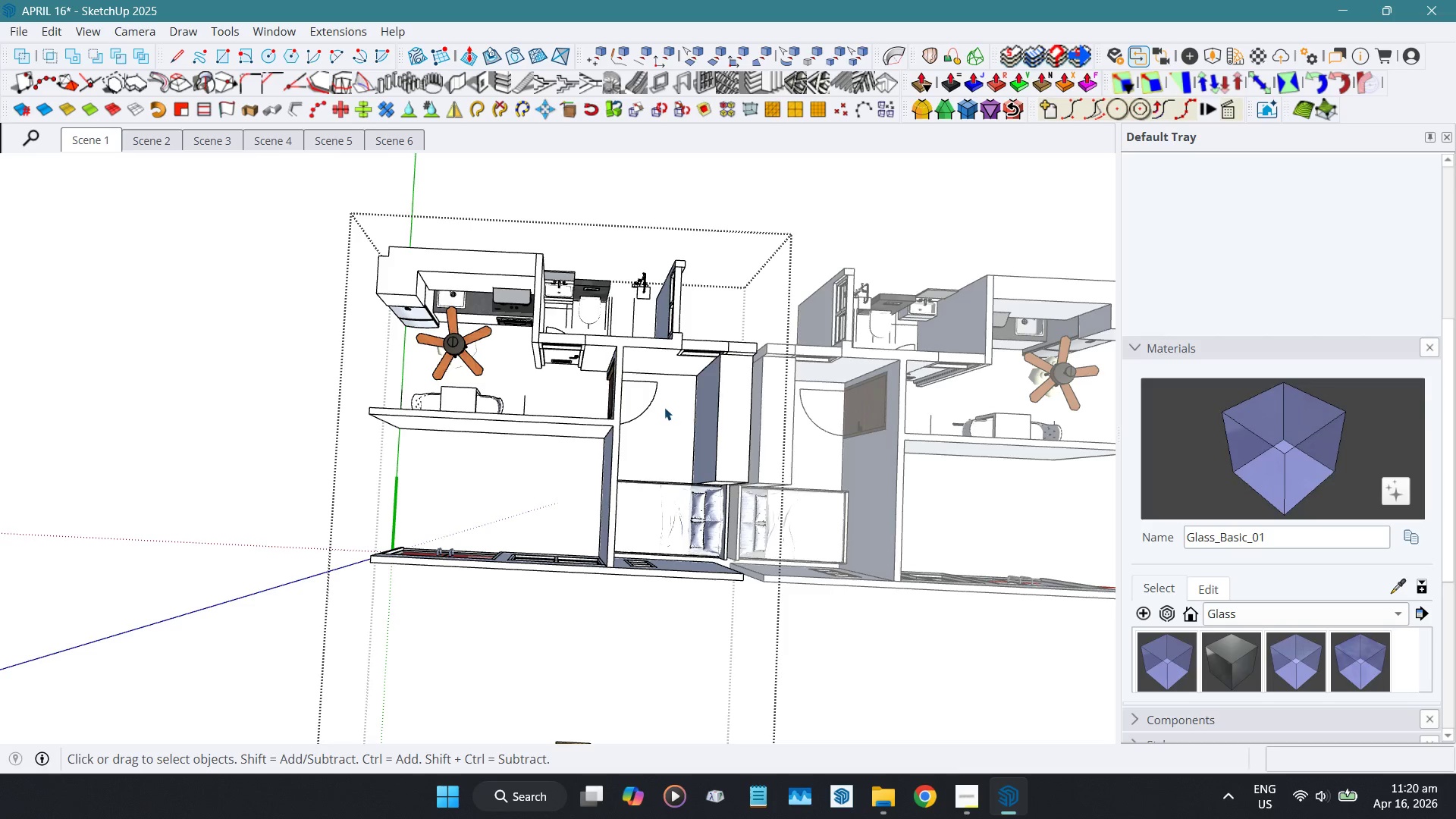 
wait(8.73)
 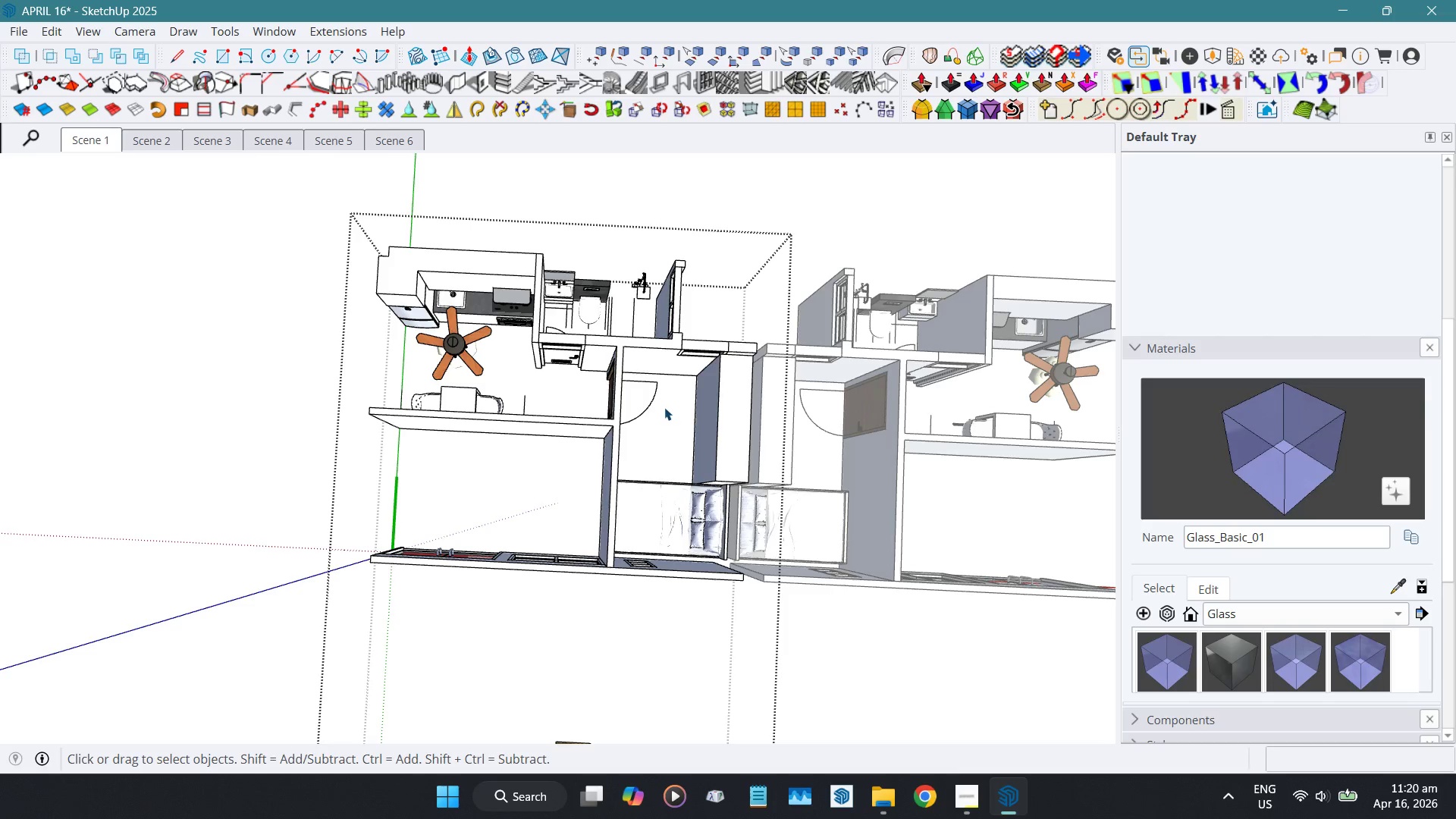 
hold_key(key=ShiftLeft, duration=0.47)
 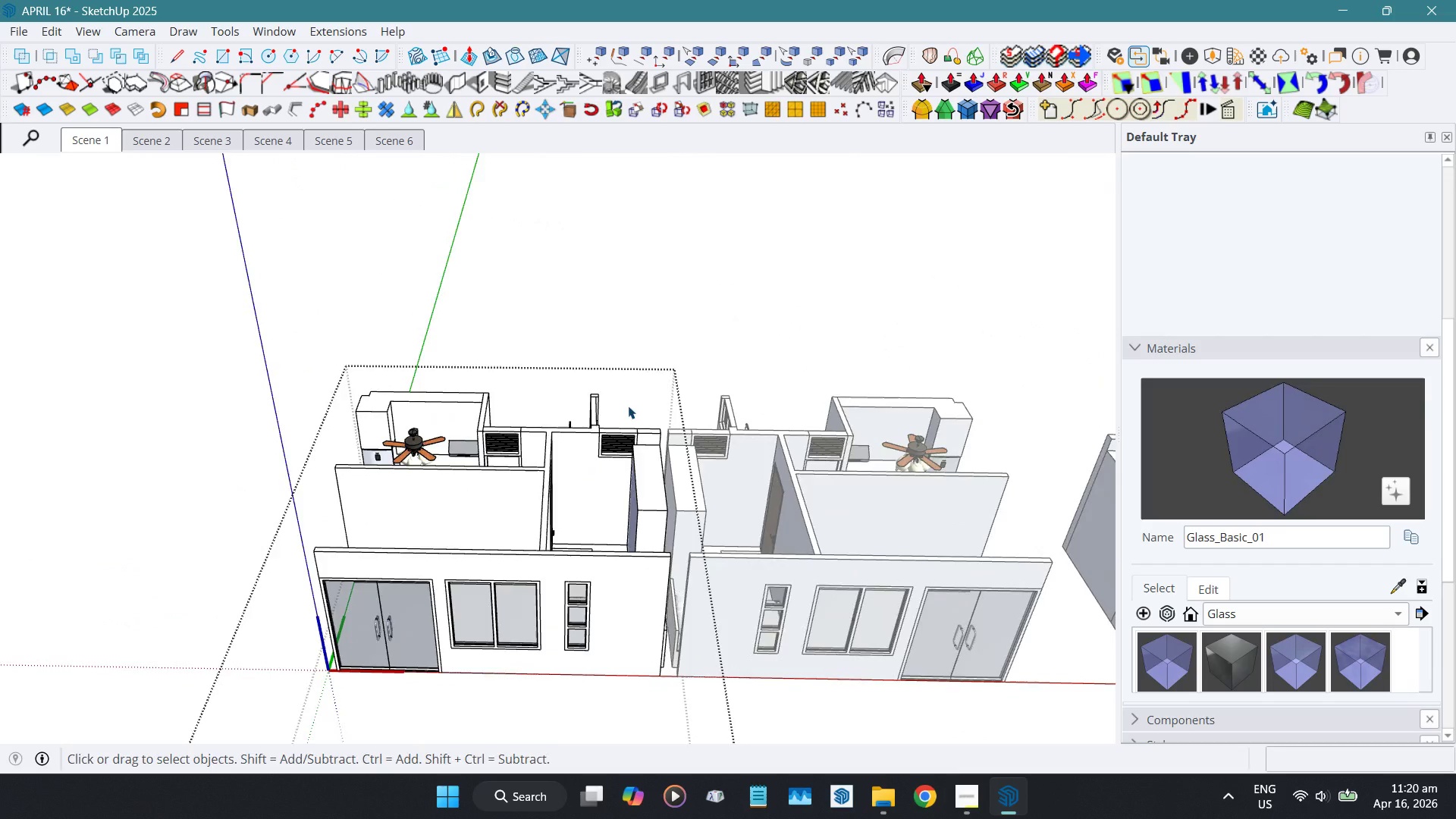 
scroll: coordinate [577, 433], scroll_direction: down, amount: 9.0
 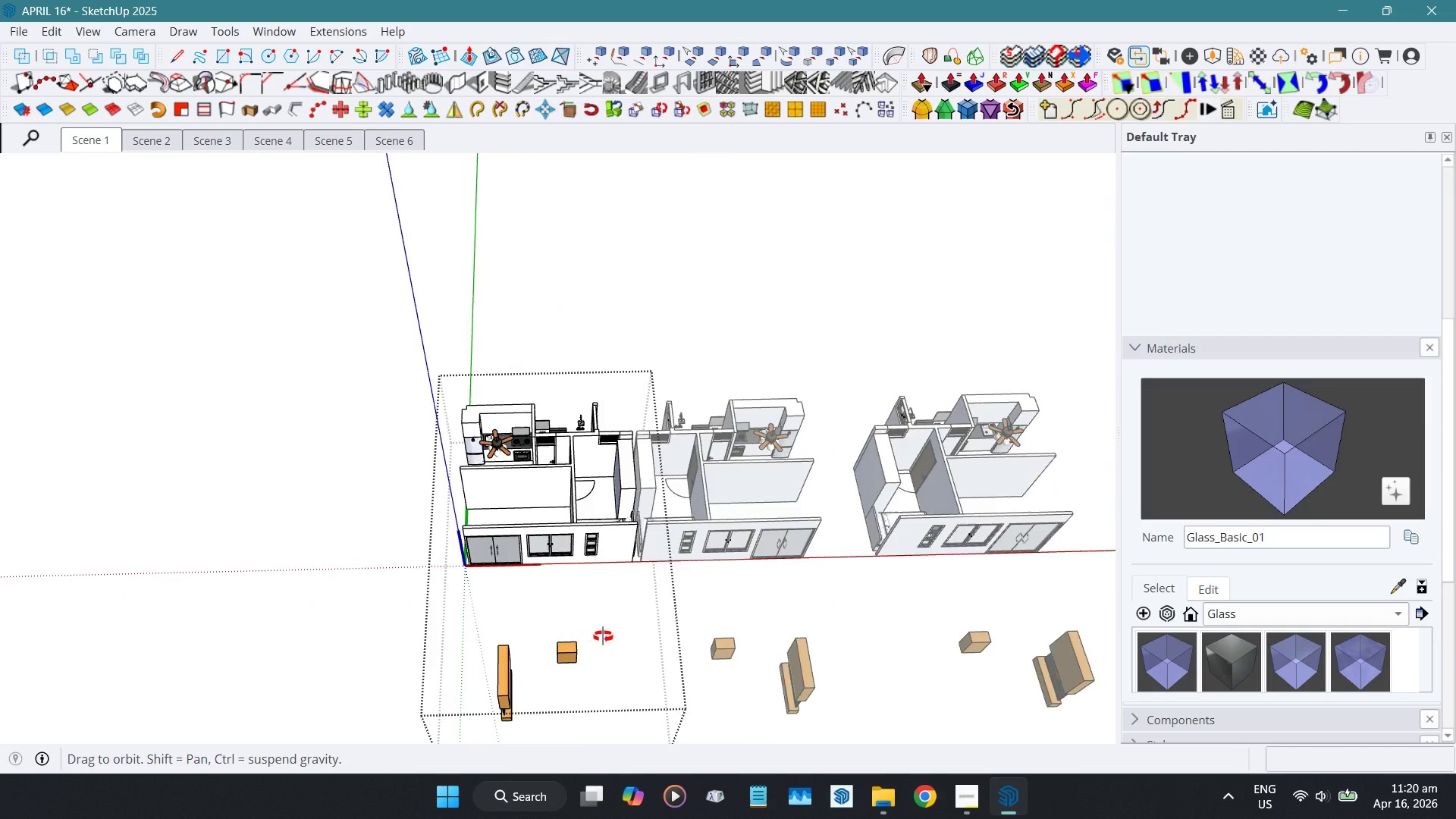 
hold_key(key=ShiftLeft, duration=0.42)
 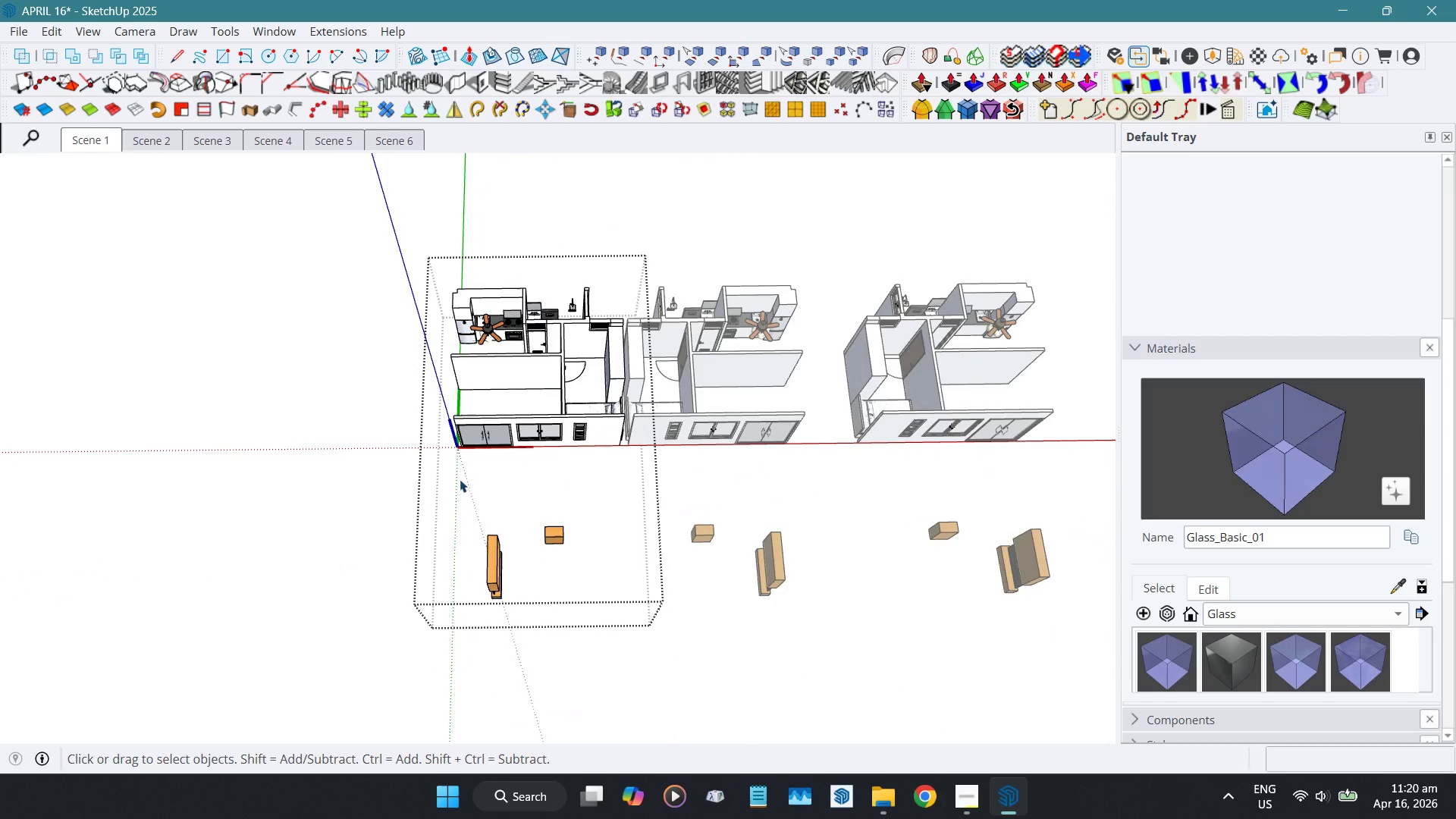 
left_click_drag(start_coordinate=[455, 476], to_coordinate=[599, 714])
 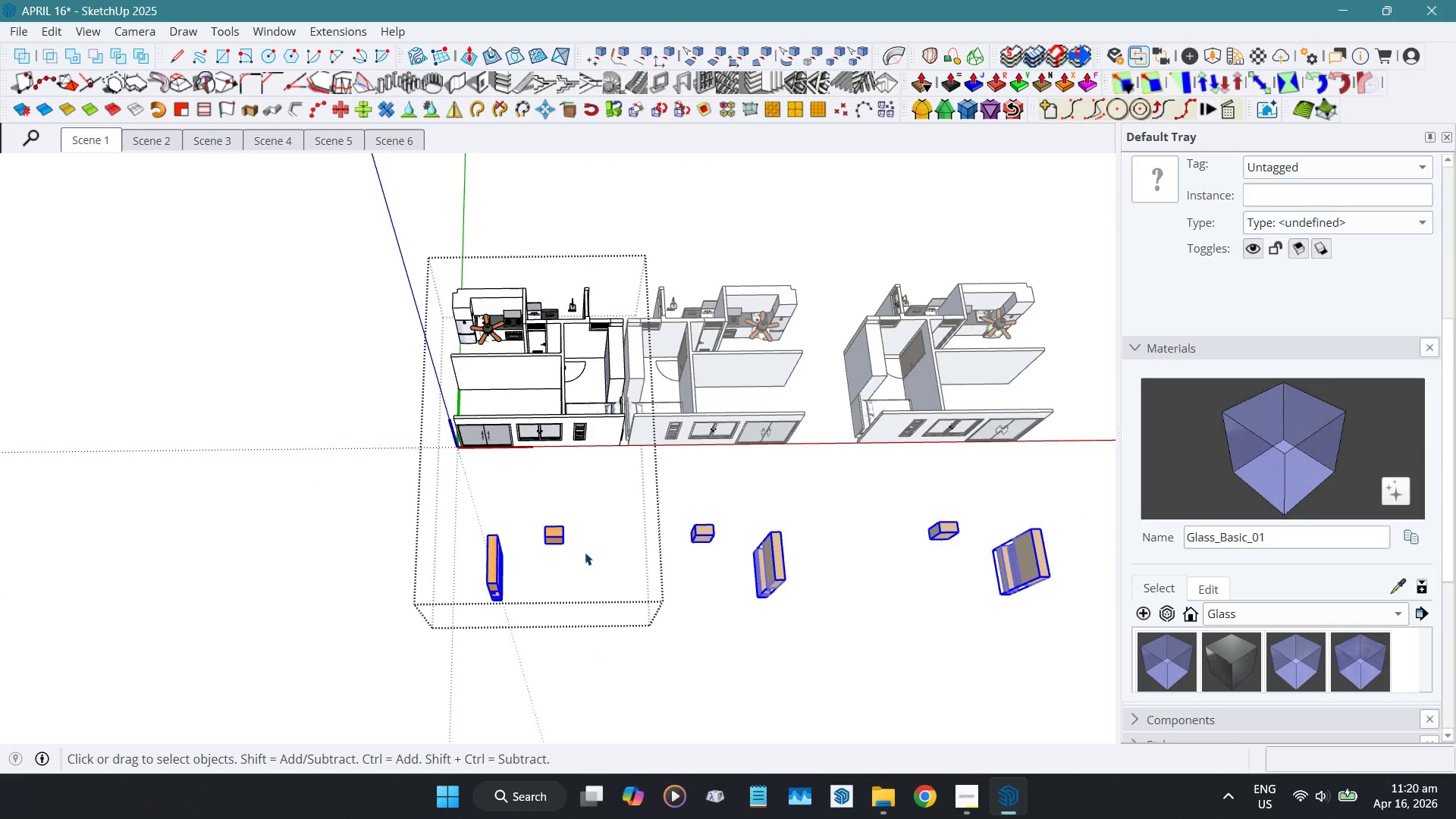 
scroll: coordinate [588, 410], scroll_direction: up, amount: 5.0
 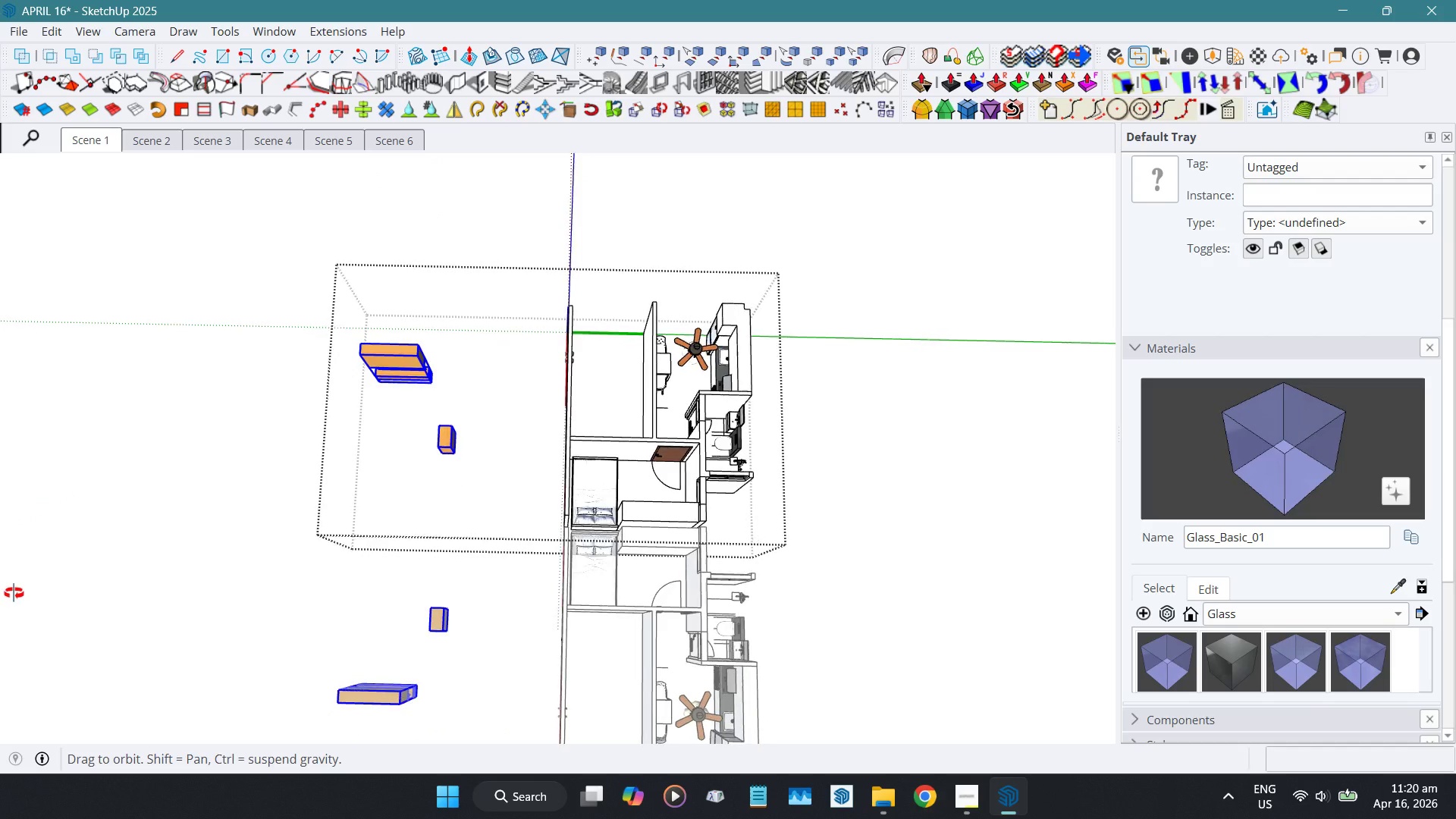 
hold_key(key=ShiftLeft, duration=1.02)
 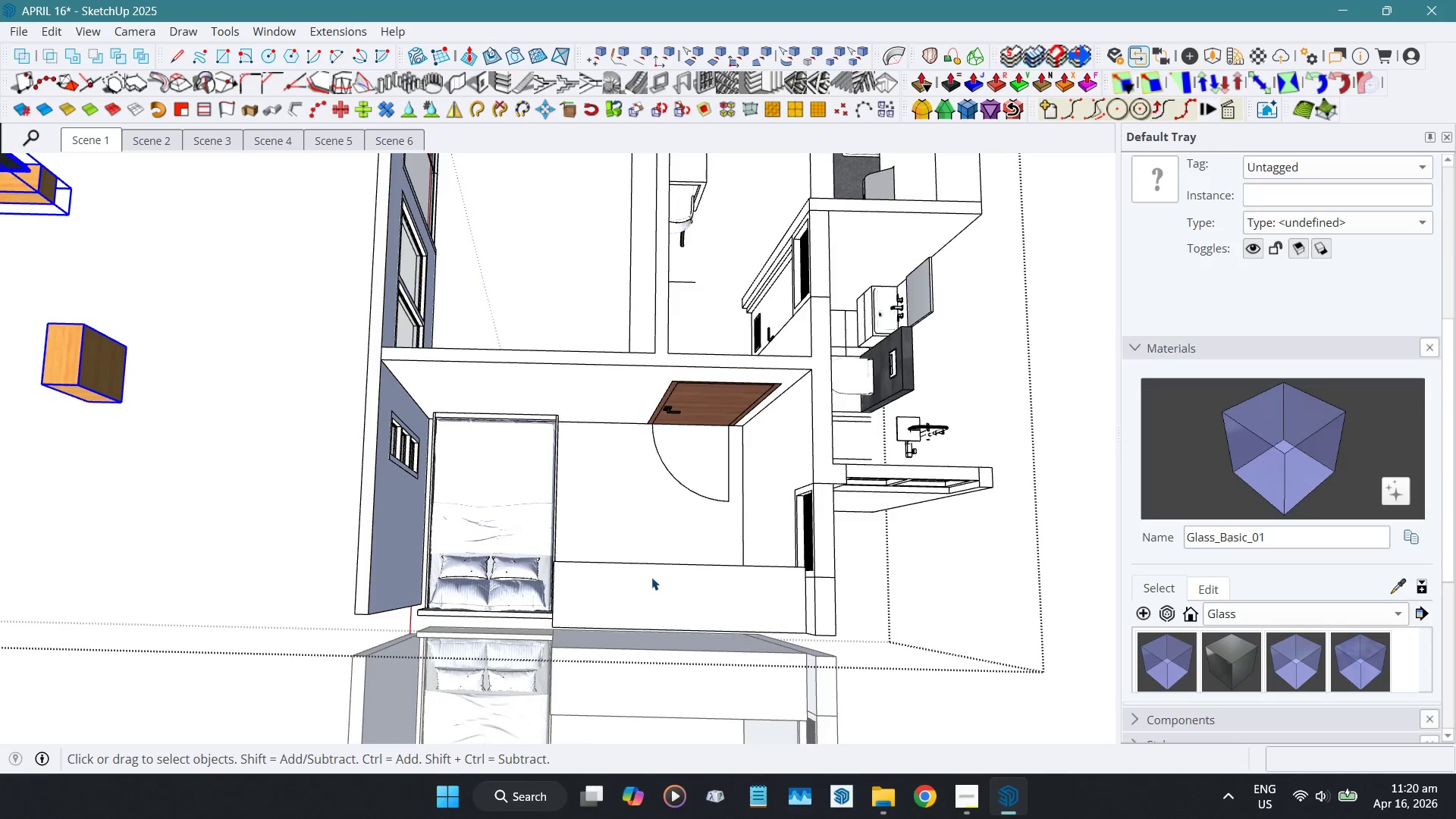 
scroll: coordinate [593, 565], scroll_direction: up, amount: 11.0
 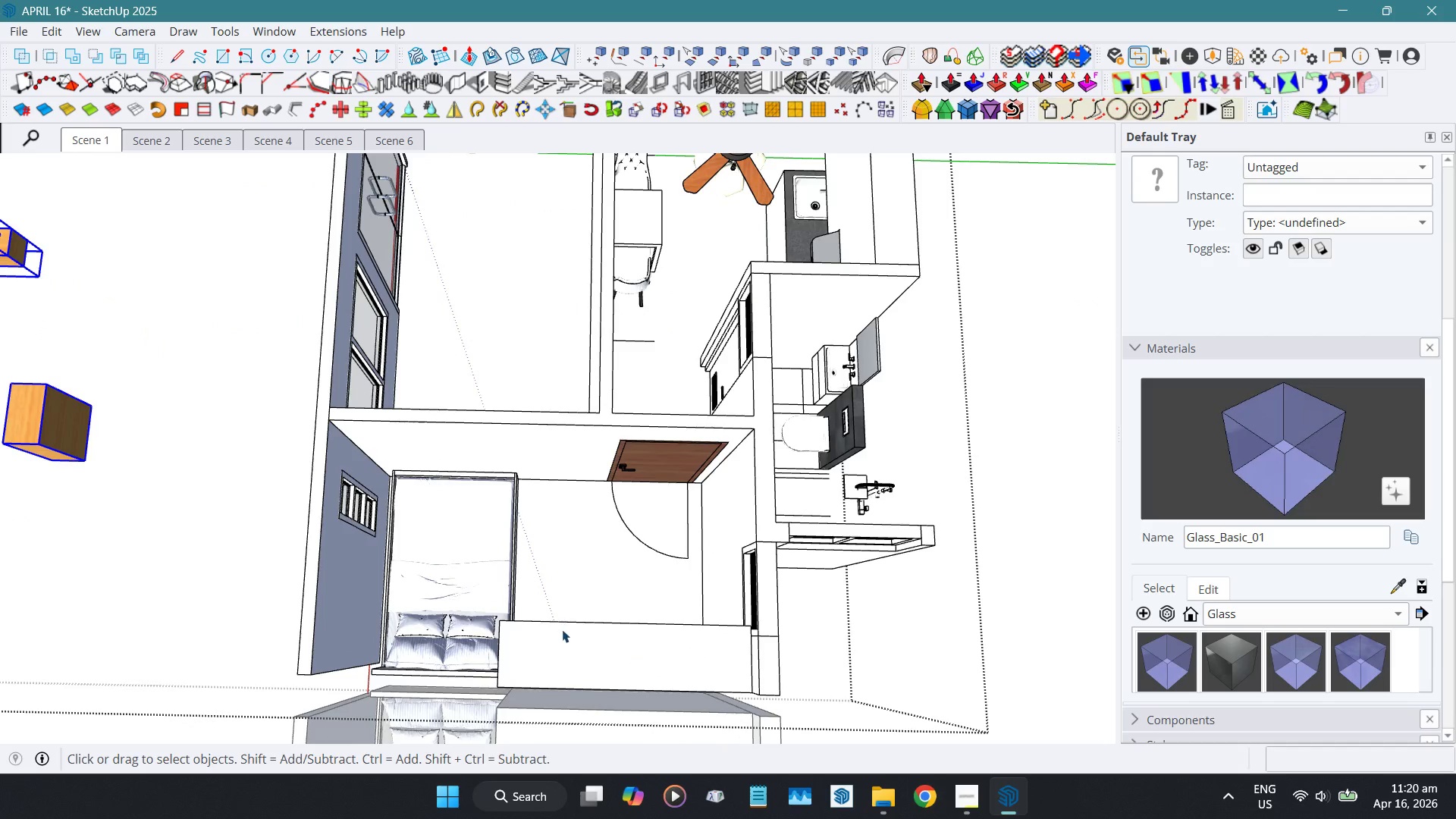 
wait(6.83)
 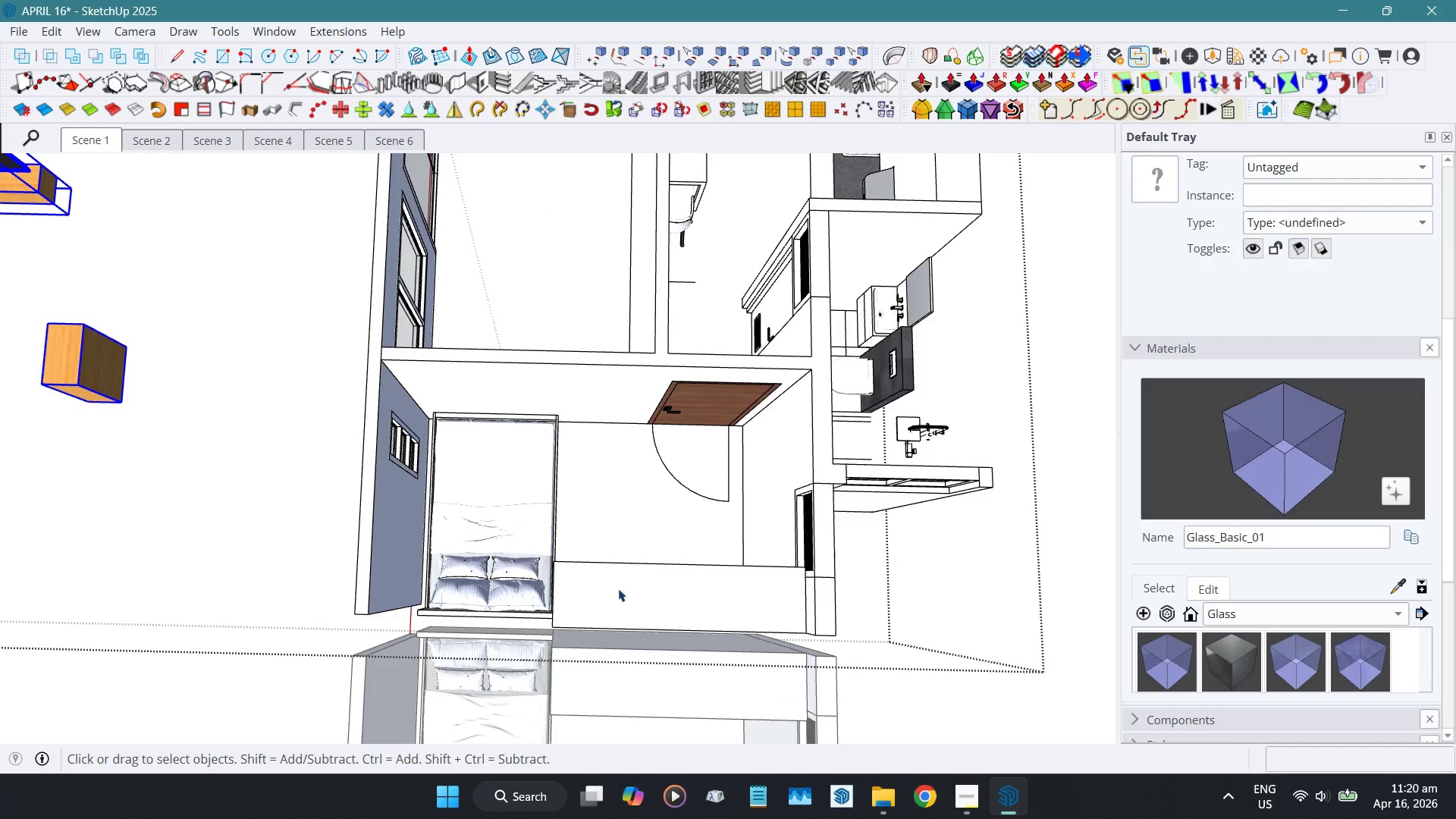 
scroll: coordinate [658, 576], scroll_direction: down, amount: 10.0
 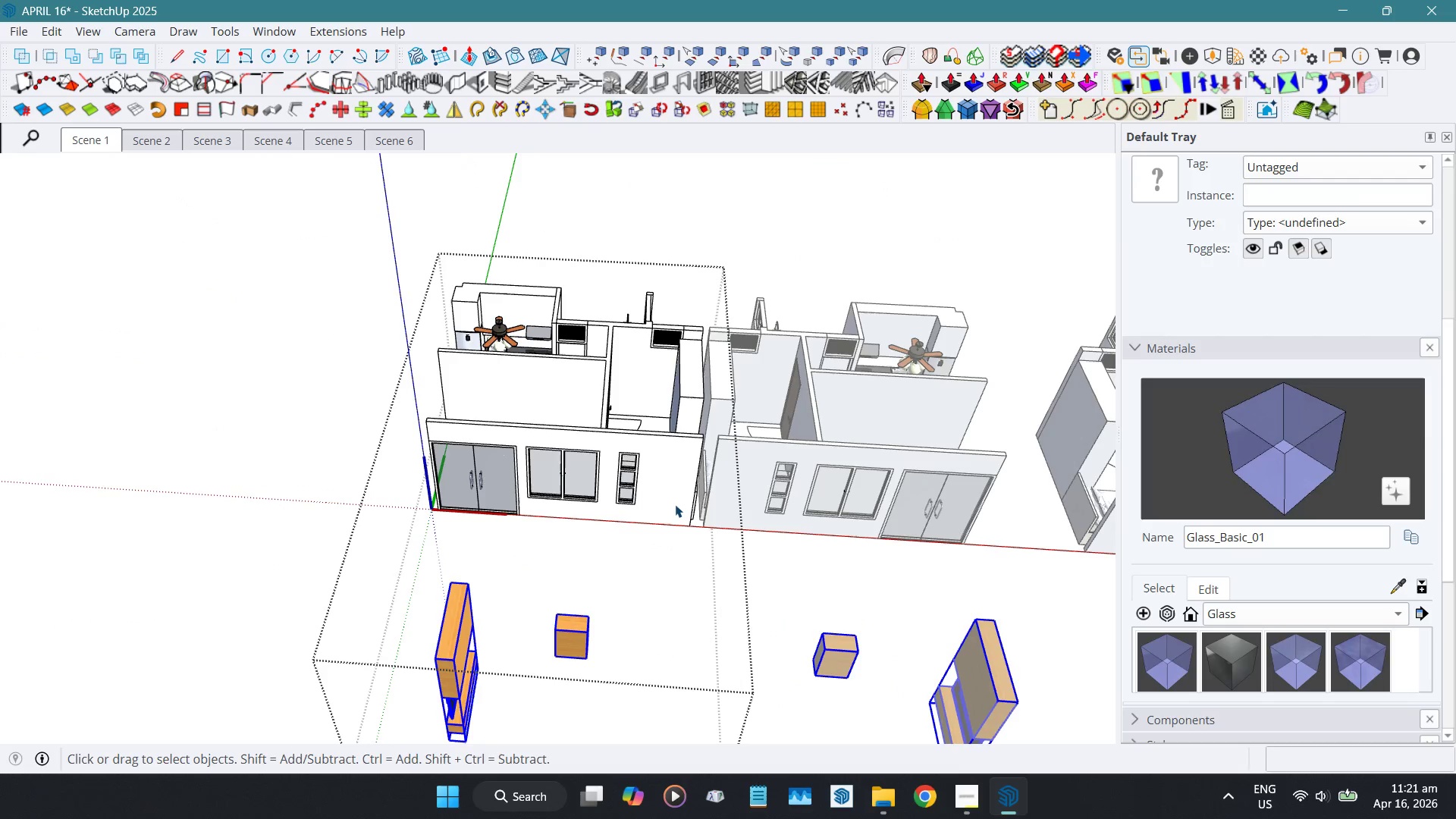 
key(Delete)
 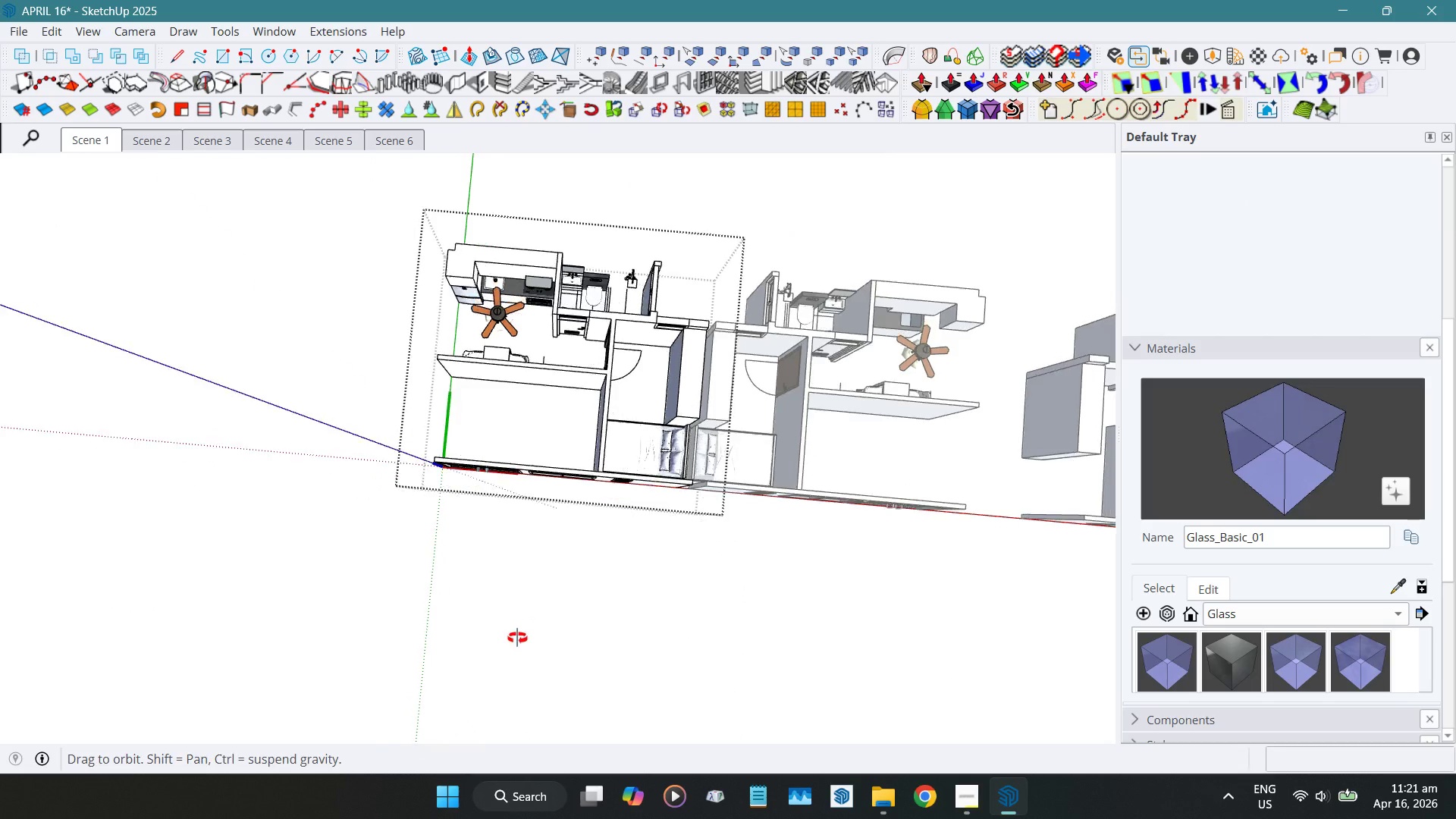 
hold_key(key=ShiftLeft, duration=0.33)
 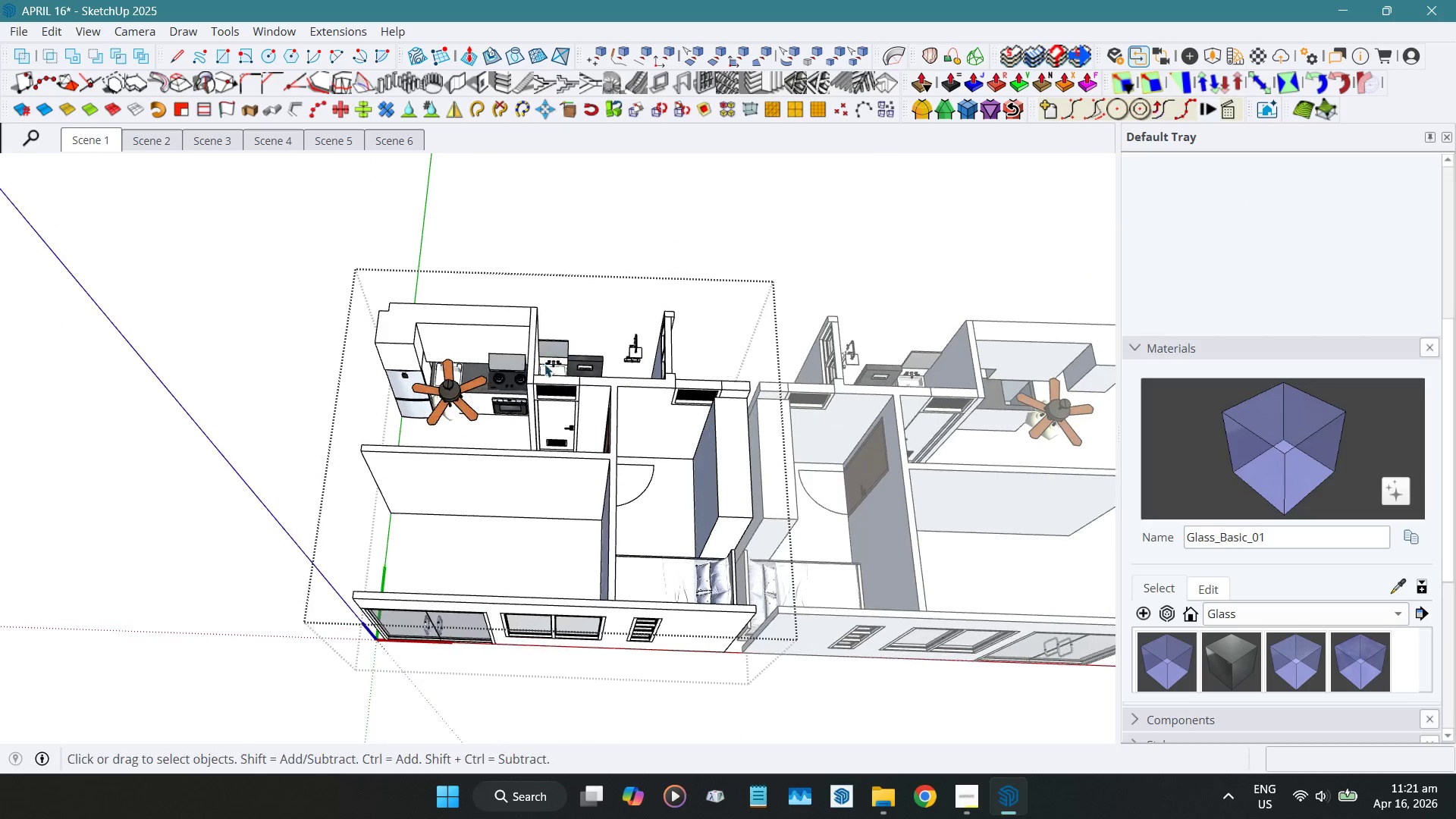 
scroll: coordinate [503, 401], scroll_direction: up, amount: 4.0
 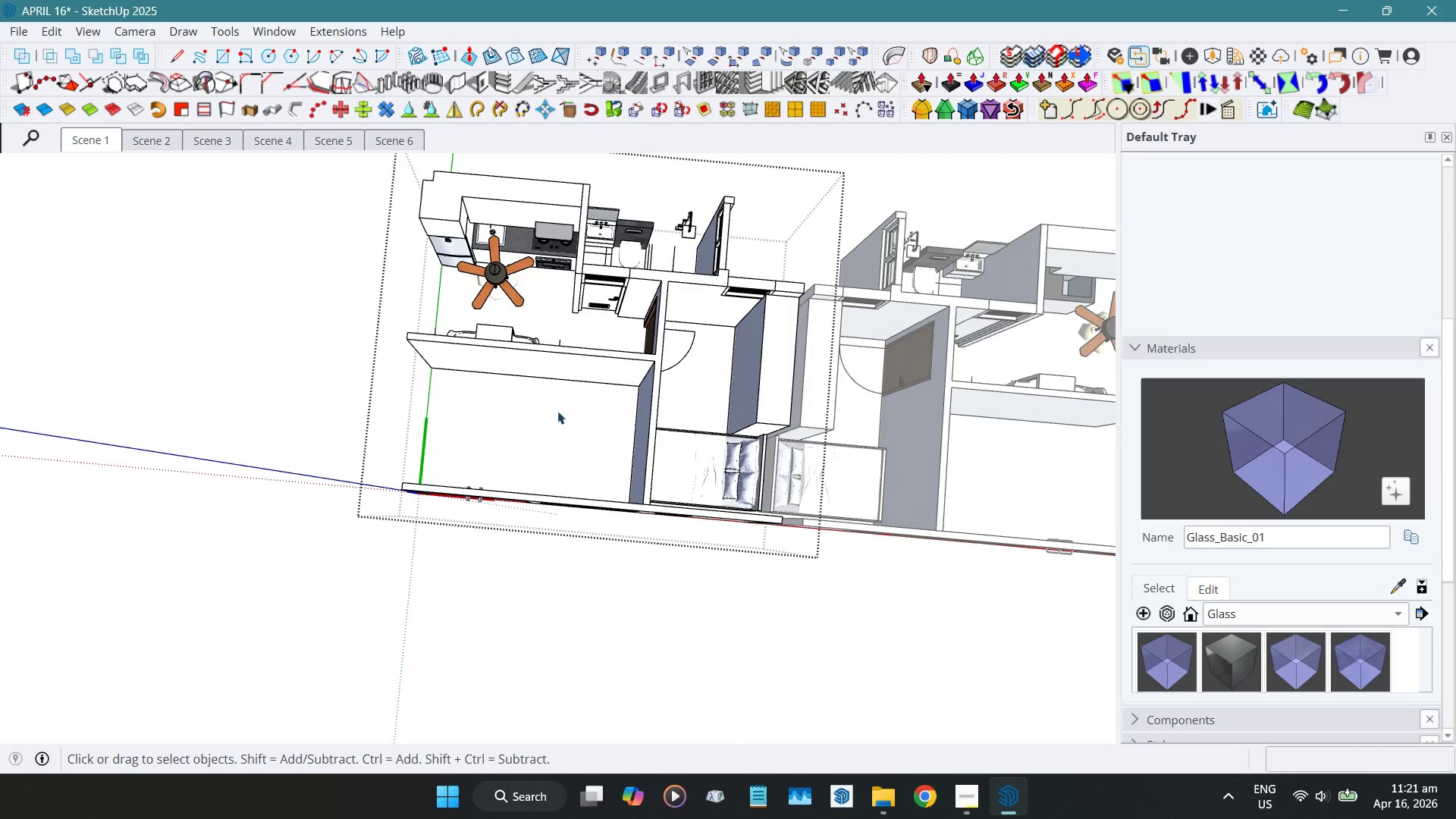 
left_click([579, 533])
 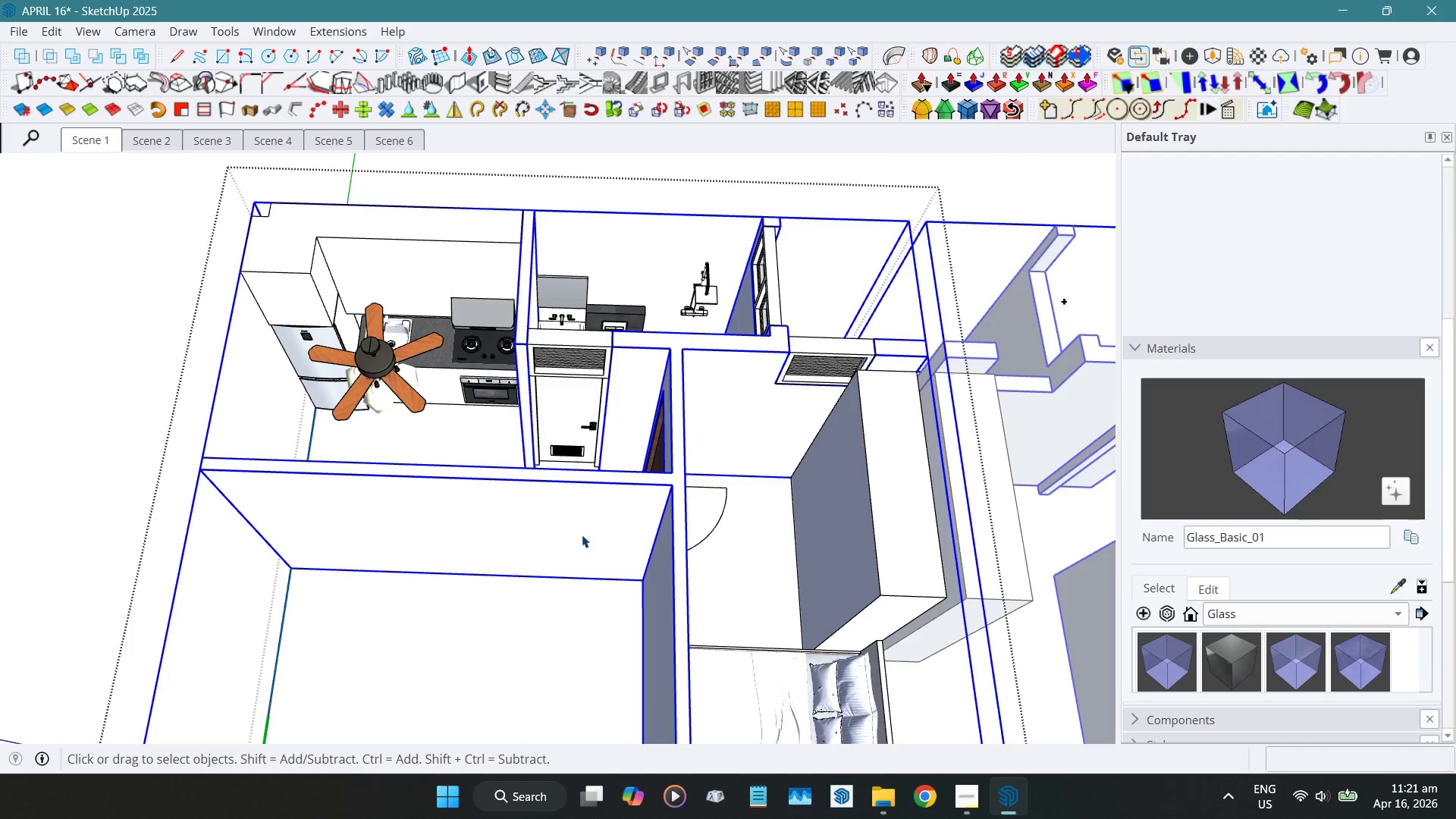 
scroll: coordinate [541, 429], scroll_direction: up, amount: 5.0
 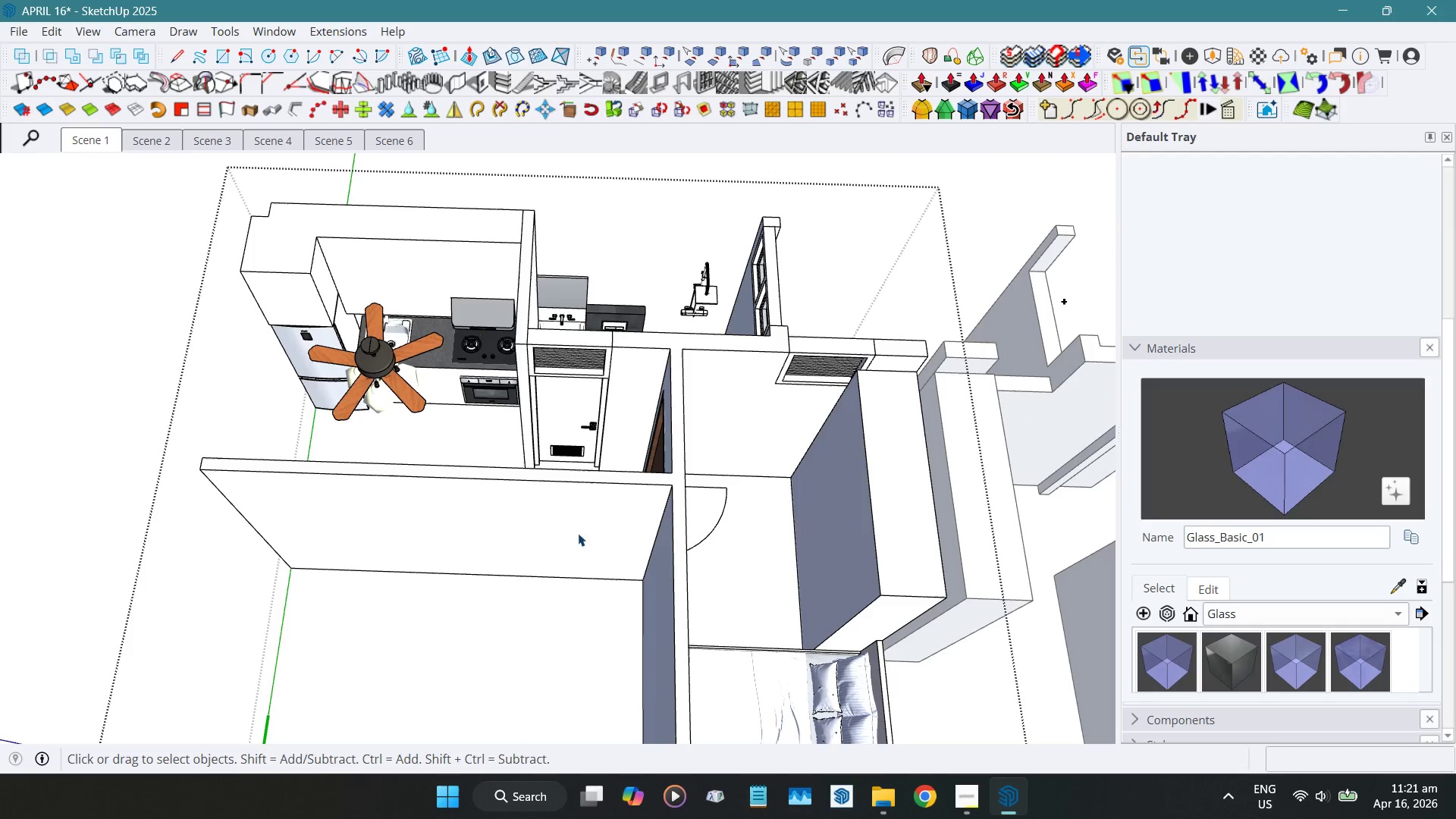 
left_click([582, 535])
 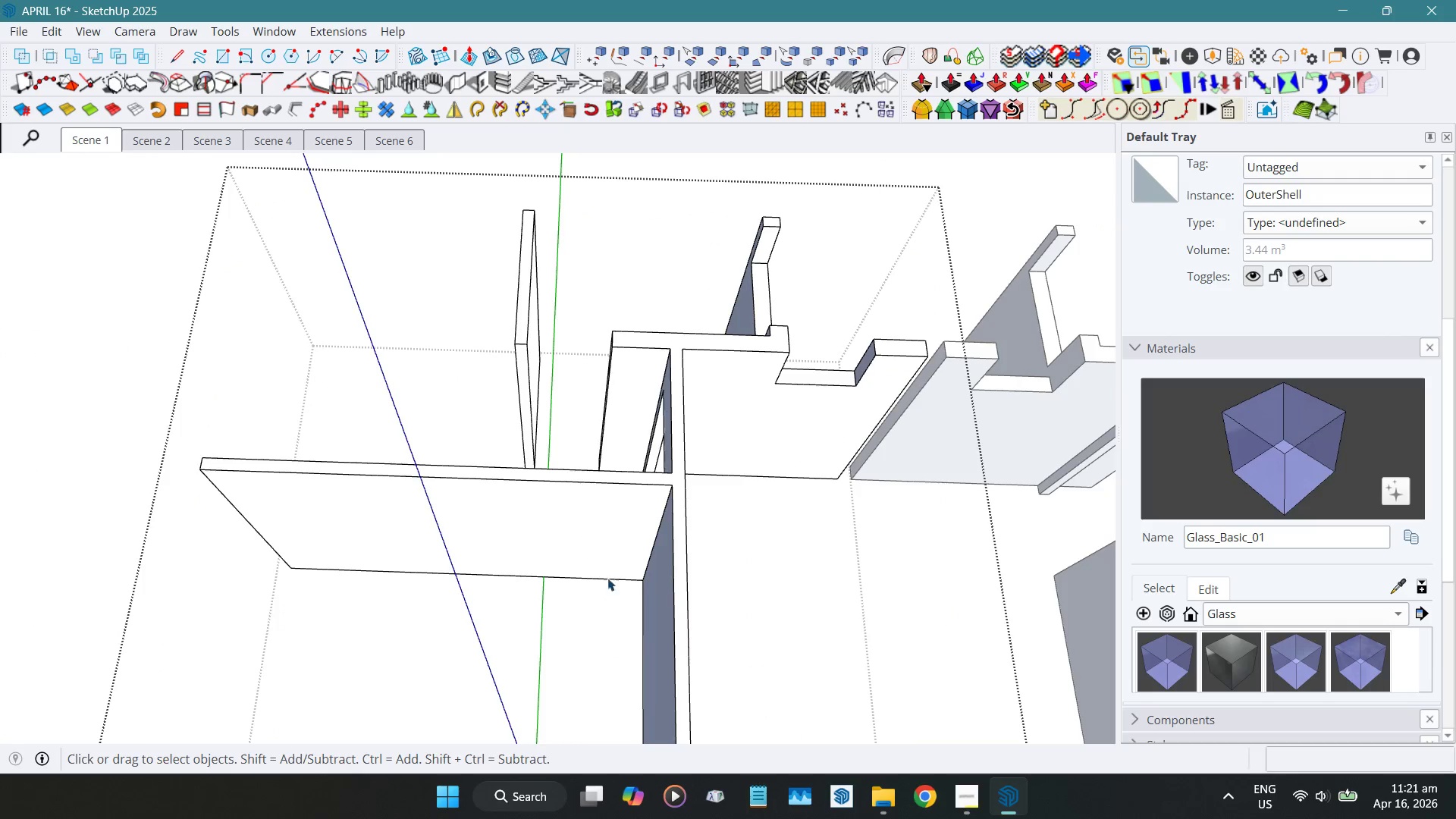 
scroll: coordinate [617, 583], scroll_direction: up, amount: 4.0
 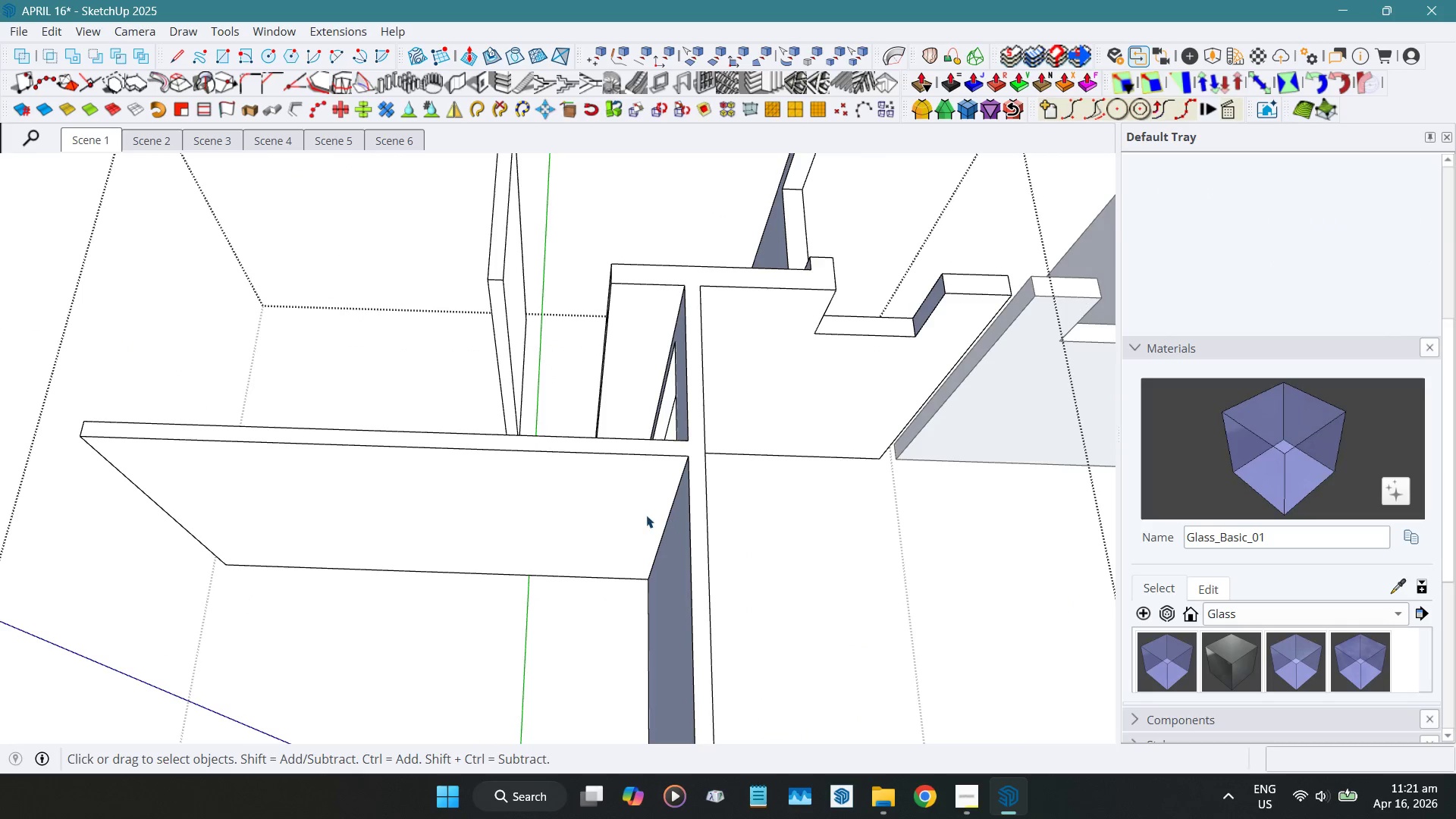 
left_click([645, 513])
 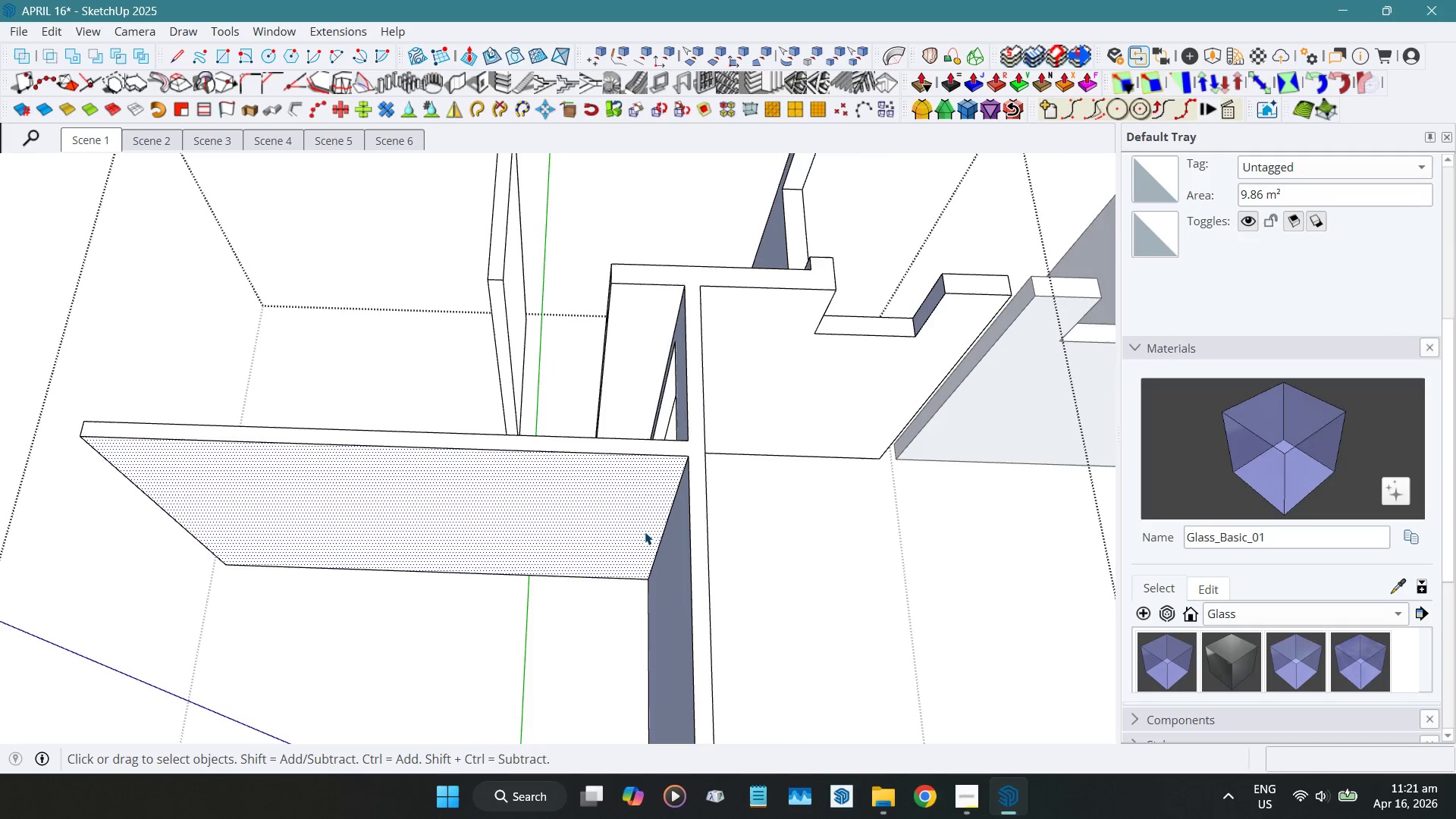 
key(T)
 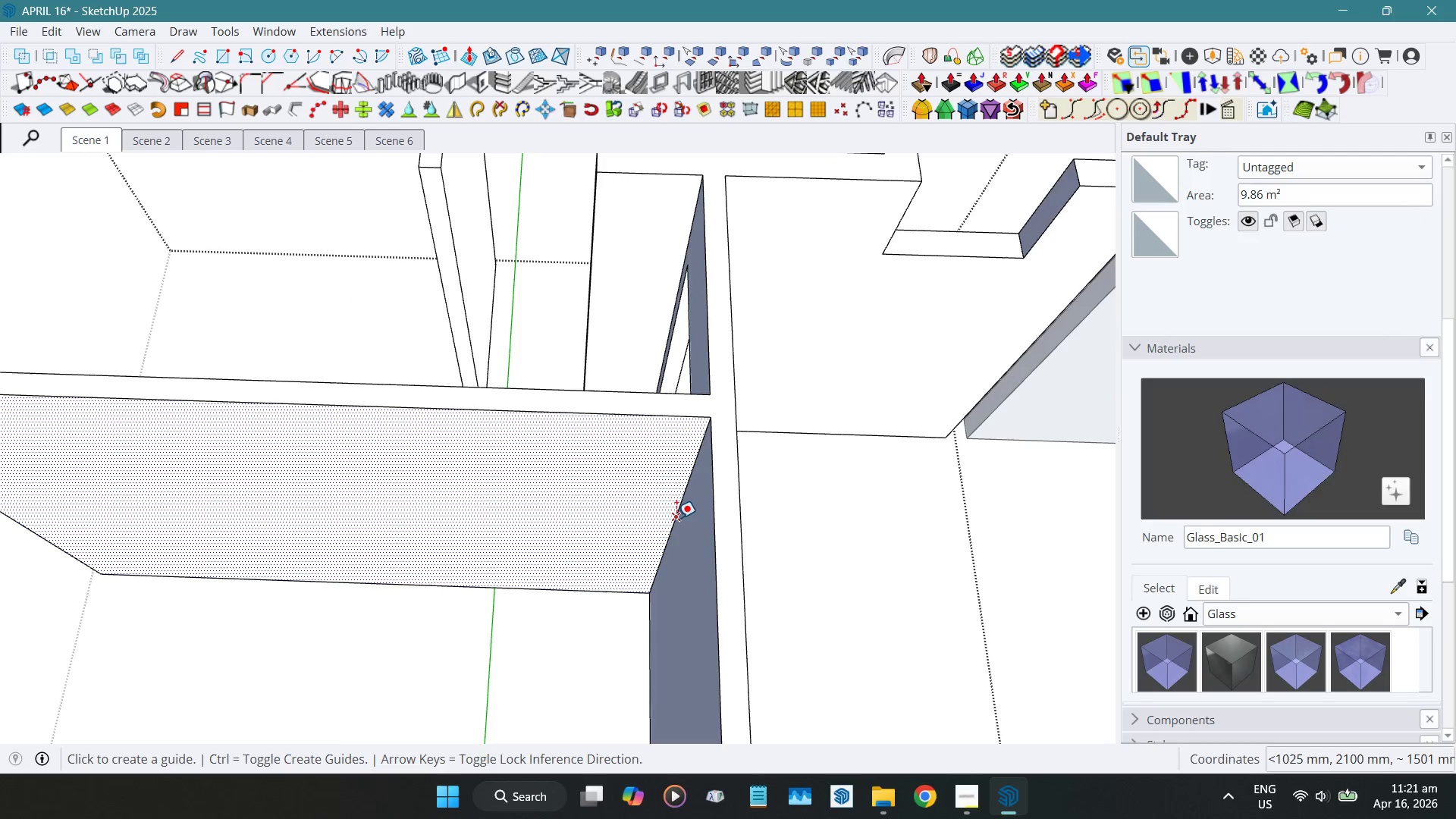 
scroll: coordinate [644, 533], scroll_direction: up, amount: 3.0
 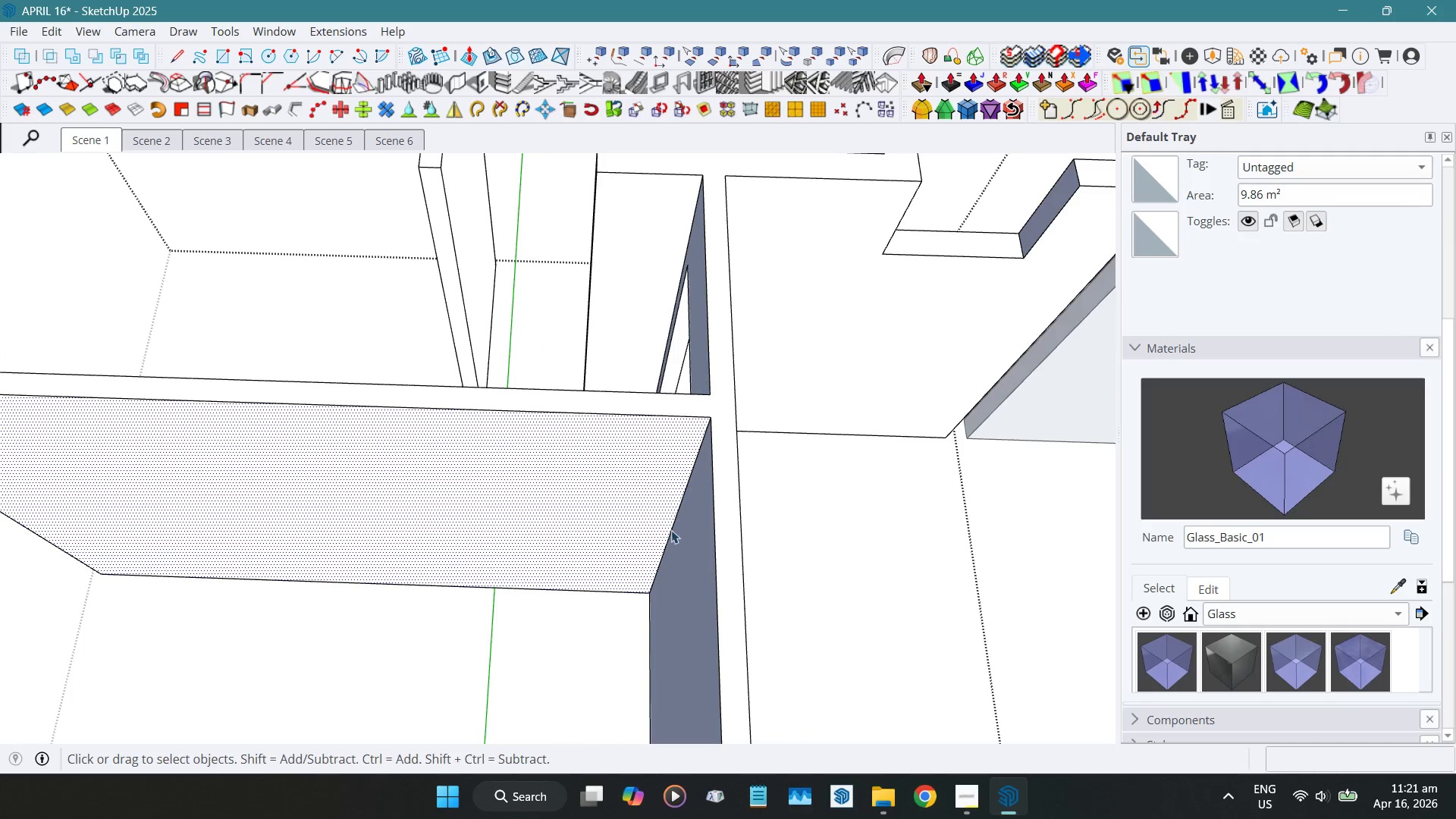 
key(Space)
 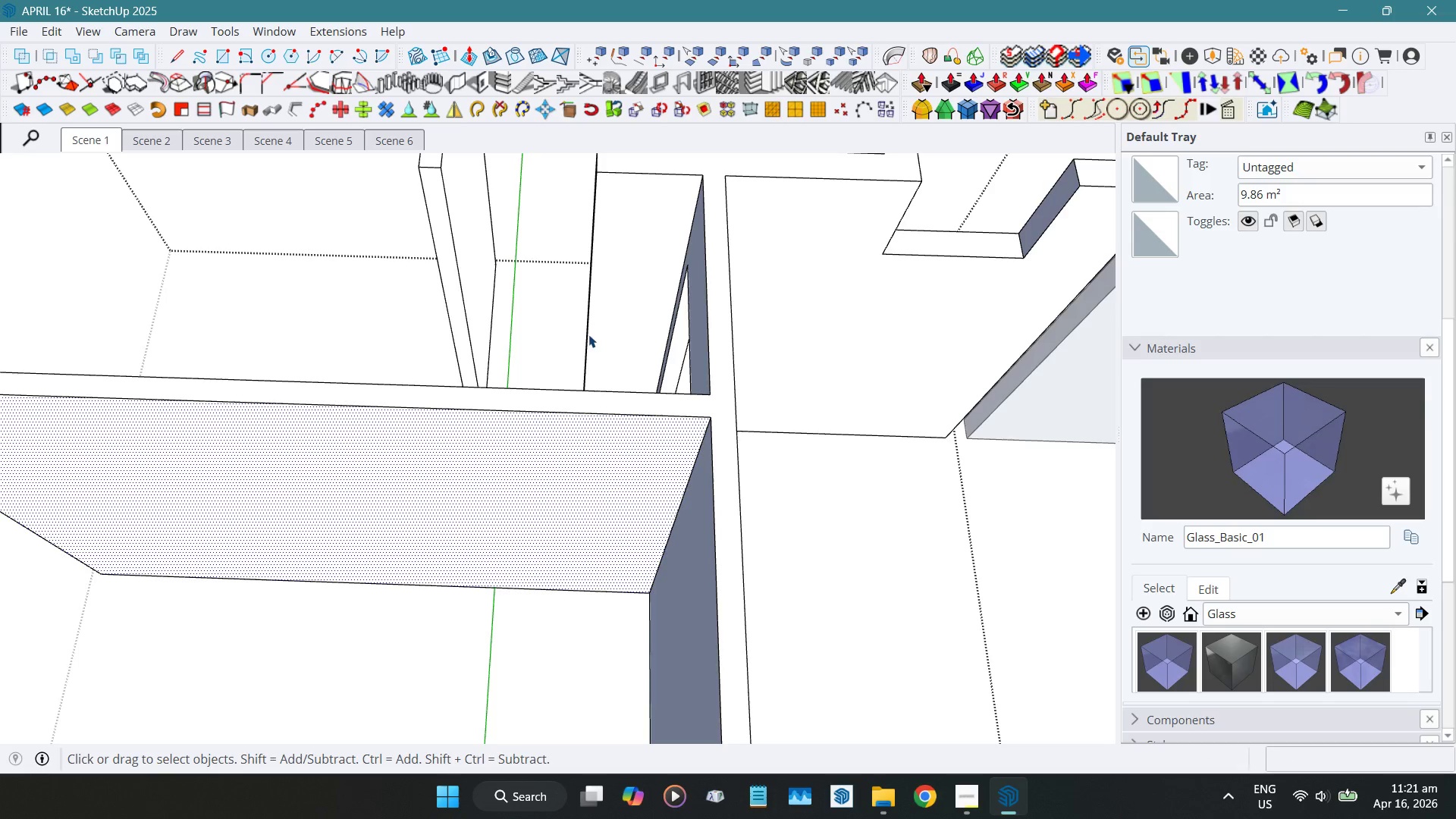 
key(Escape)
 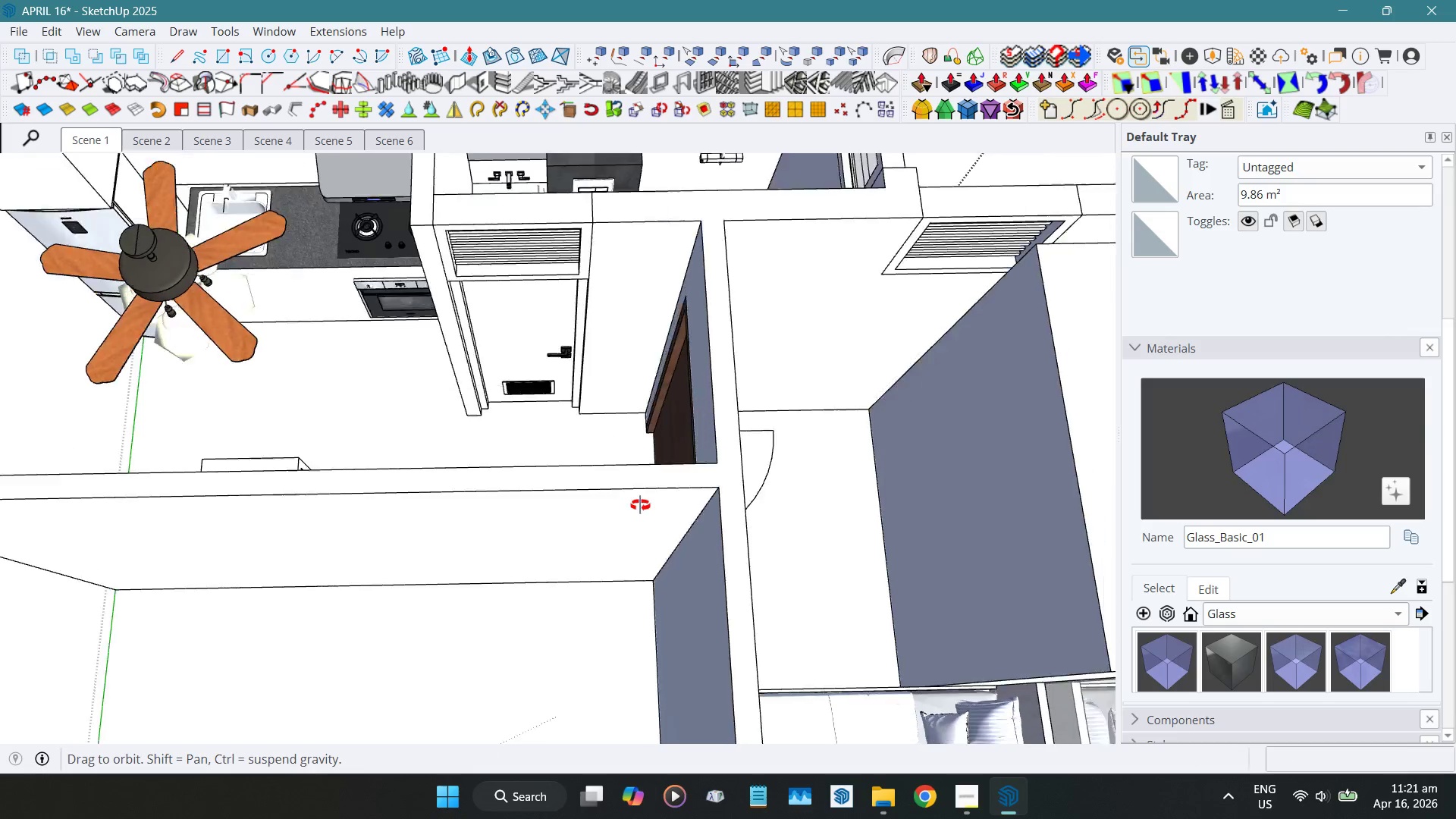 
key(Shift+ShiftLeft)
 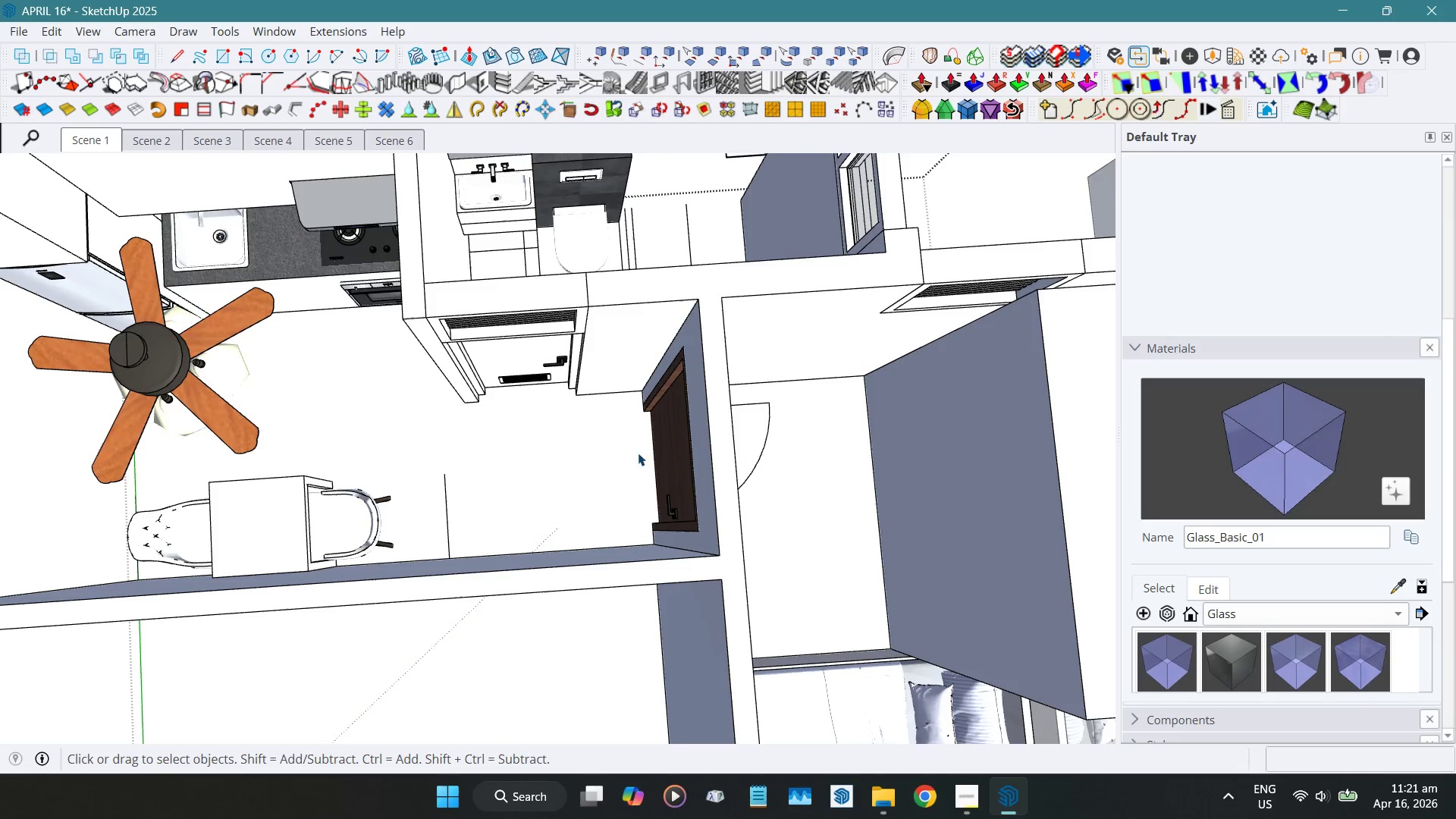 
left_click([648, 445])
 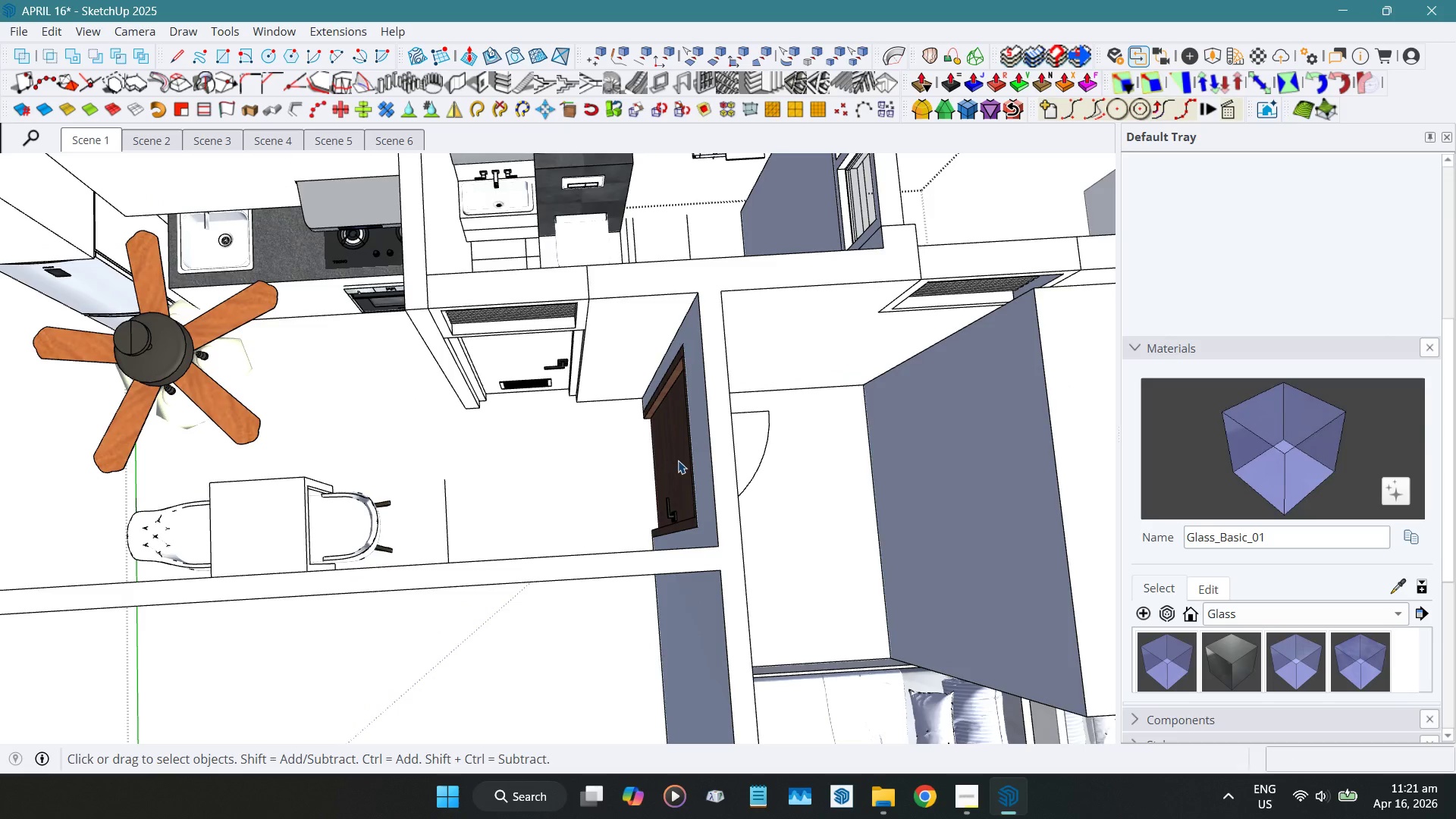 
left_click([684, 454])
 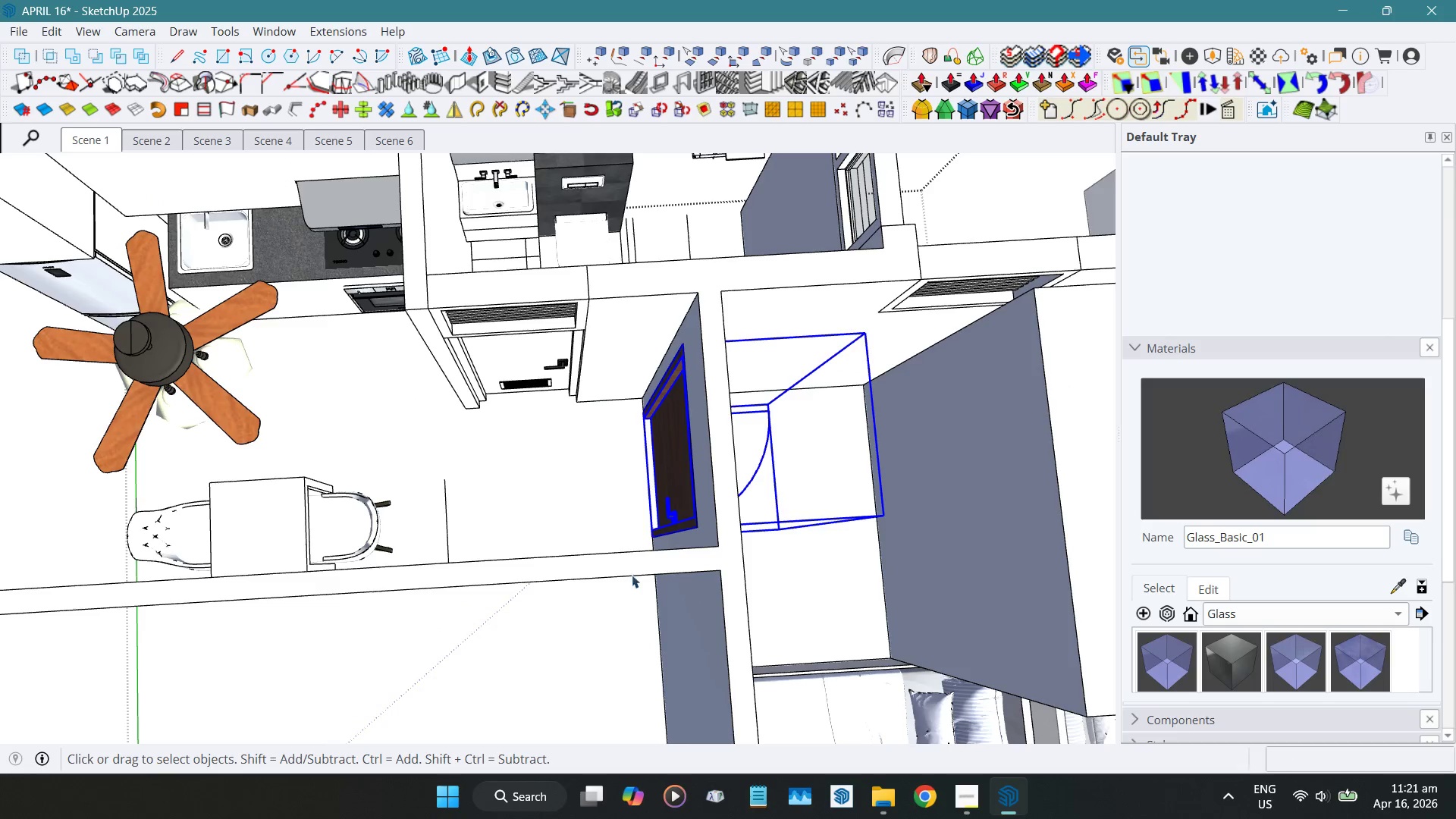 
scroll: coordinate [653, 517], scroll_direction: up, amount: 10.0
 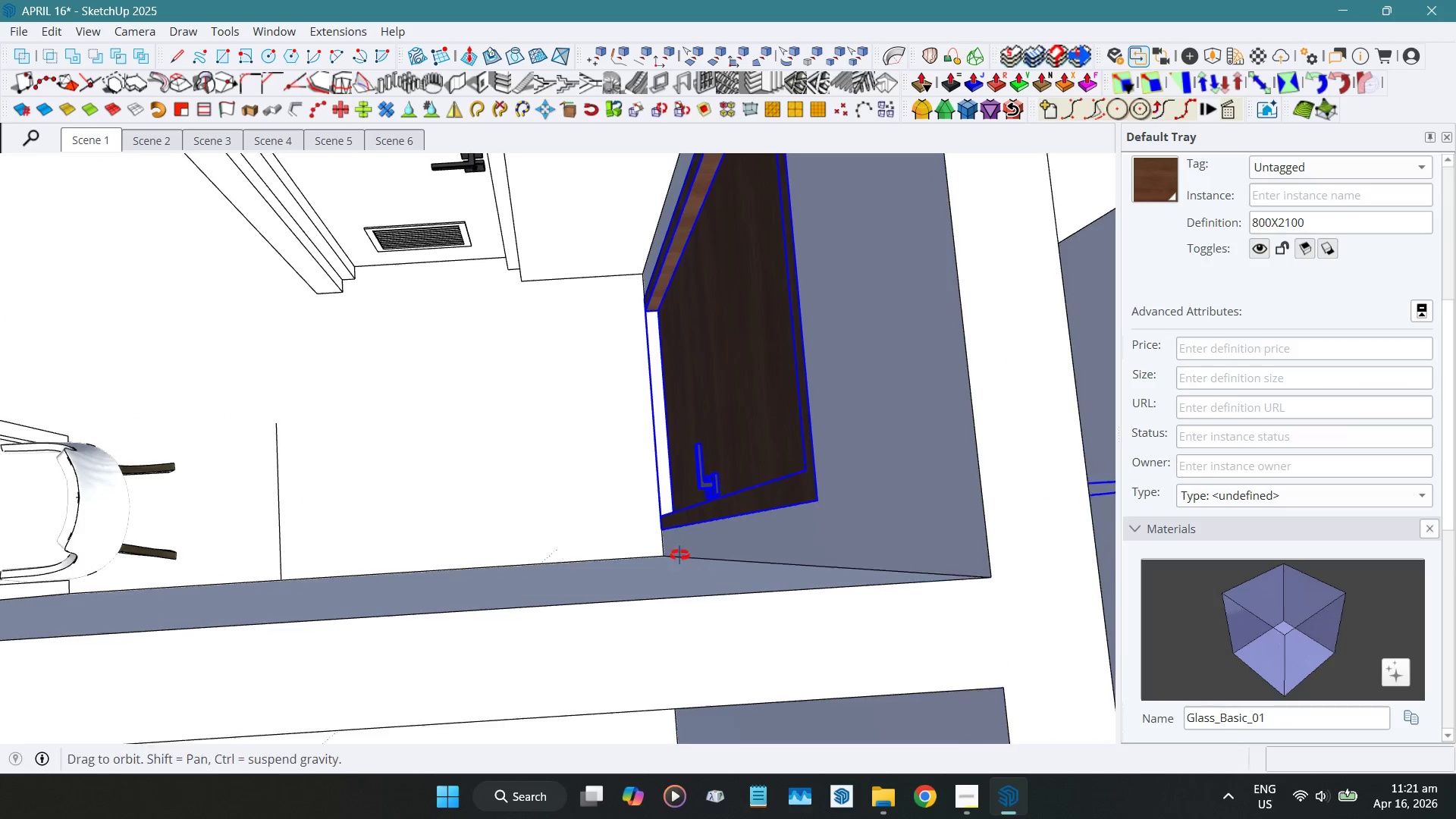 
hold_key(key=ShiftLeft, duration=0.5)
 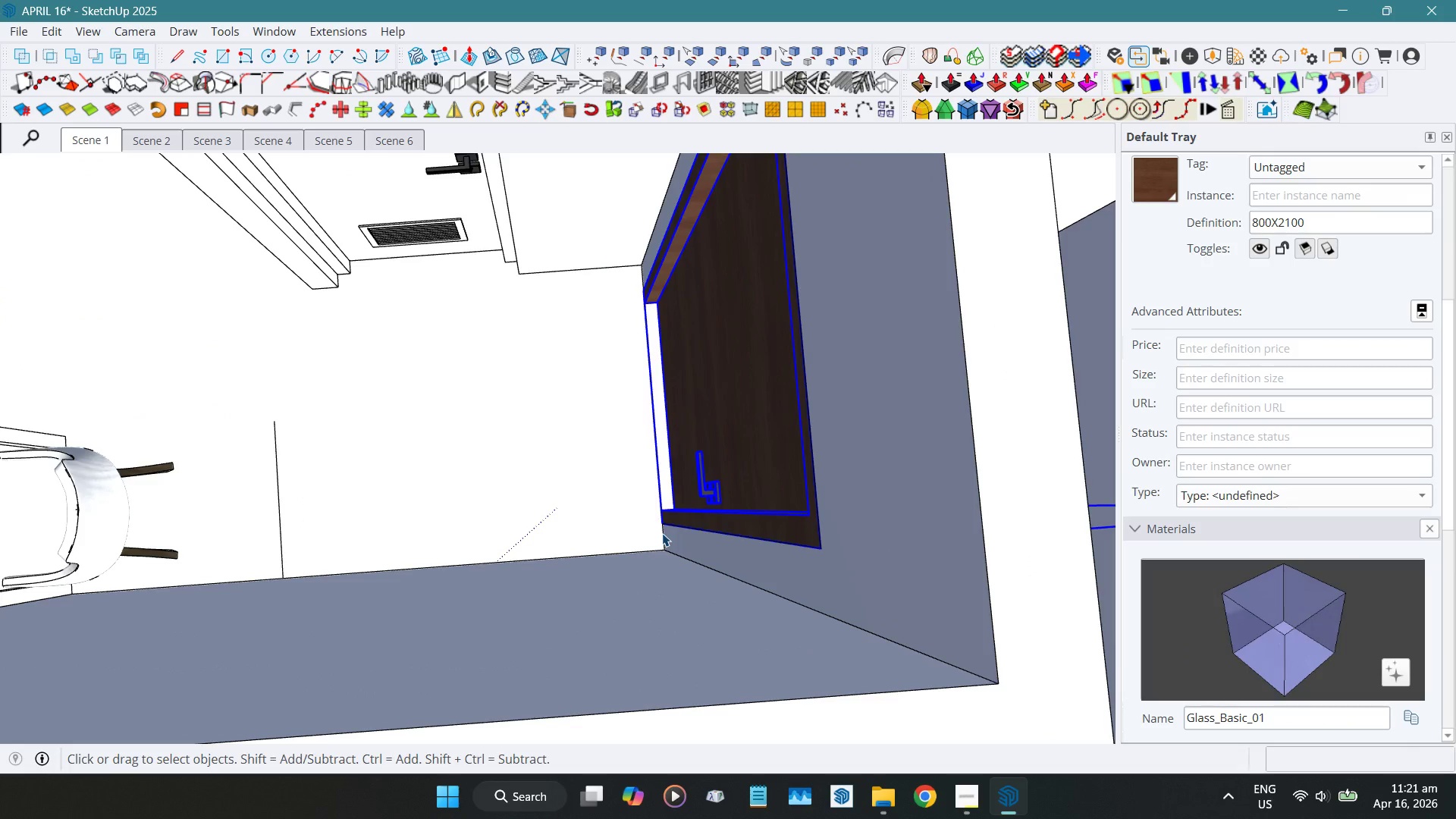 
key(Shift+ShiftLeft)
 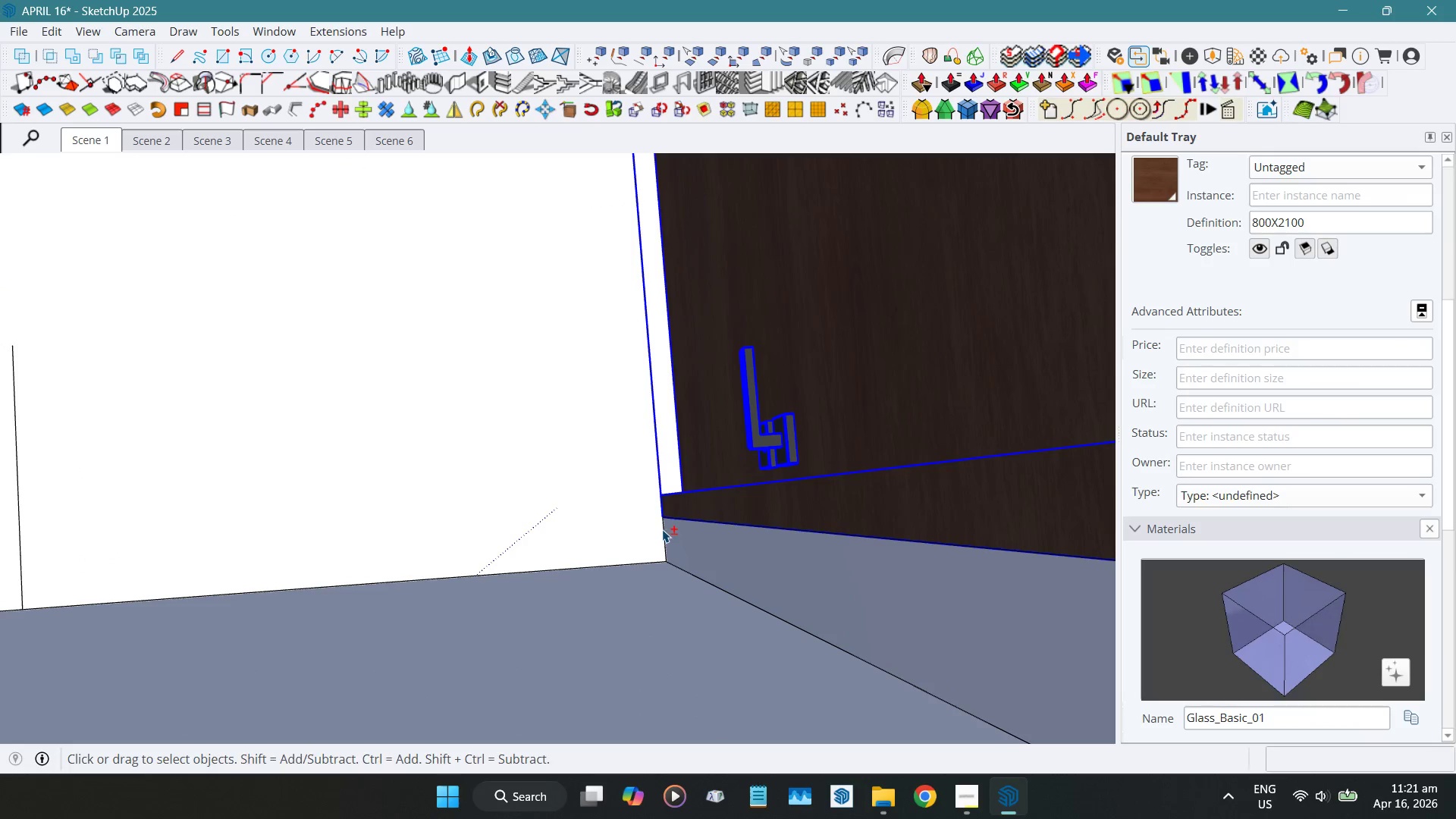 
key(Shift+W)
 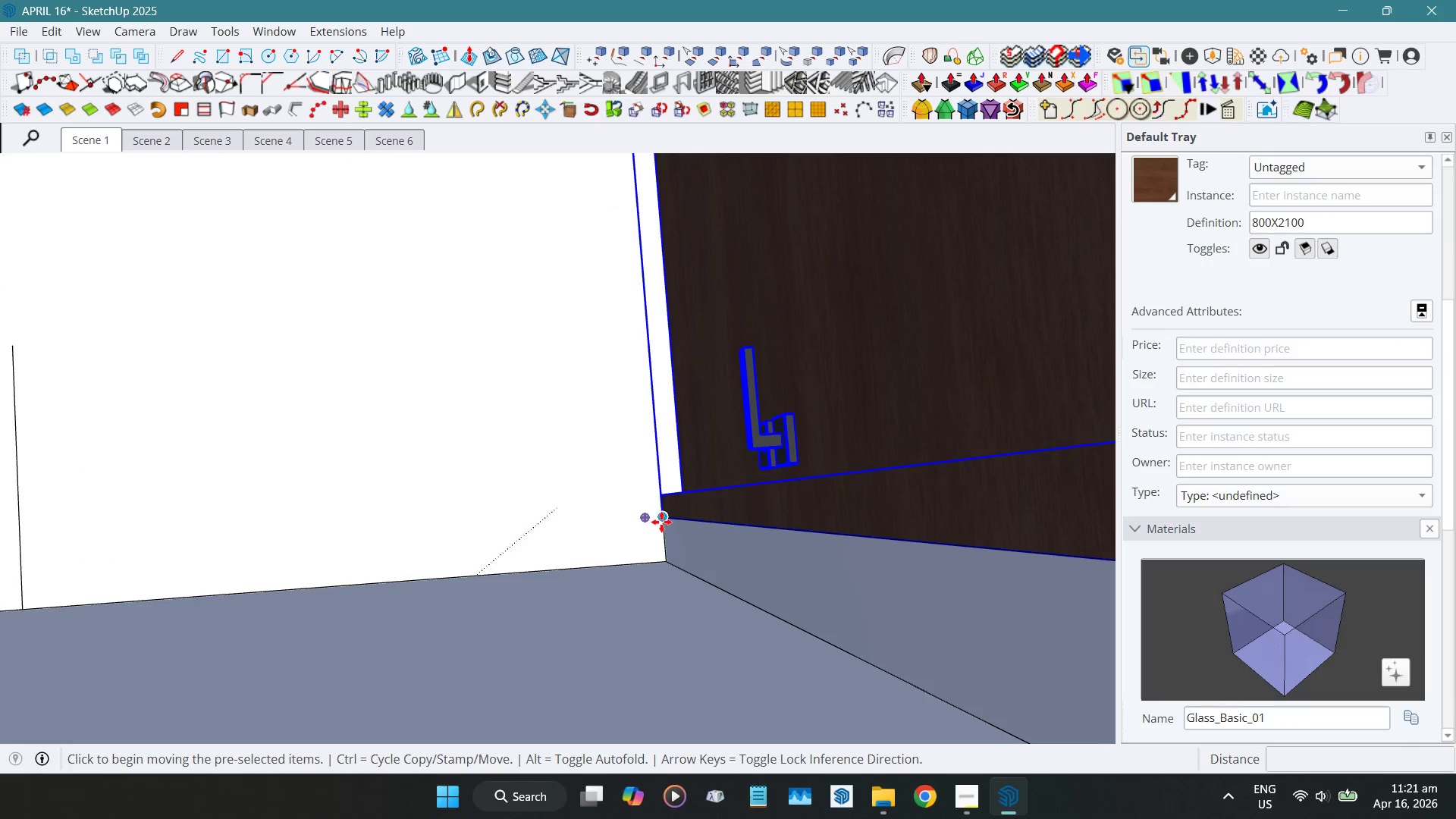 
scroll: coordinate [662, 533], scroll_direction: up, amount: 5.0
 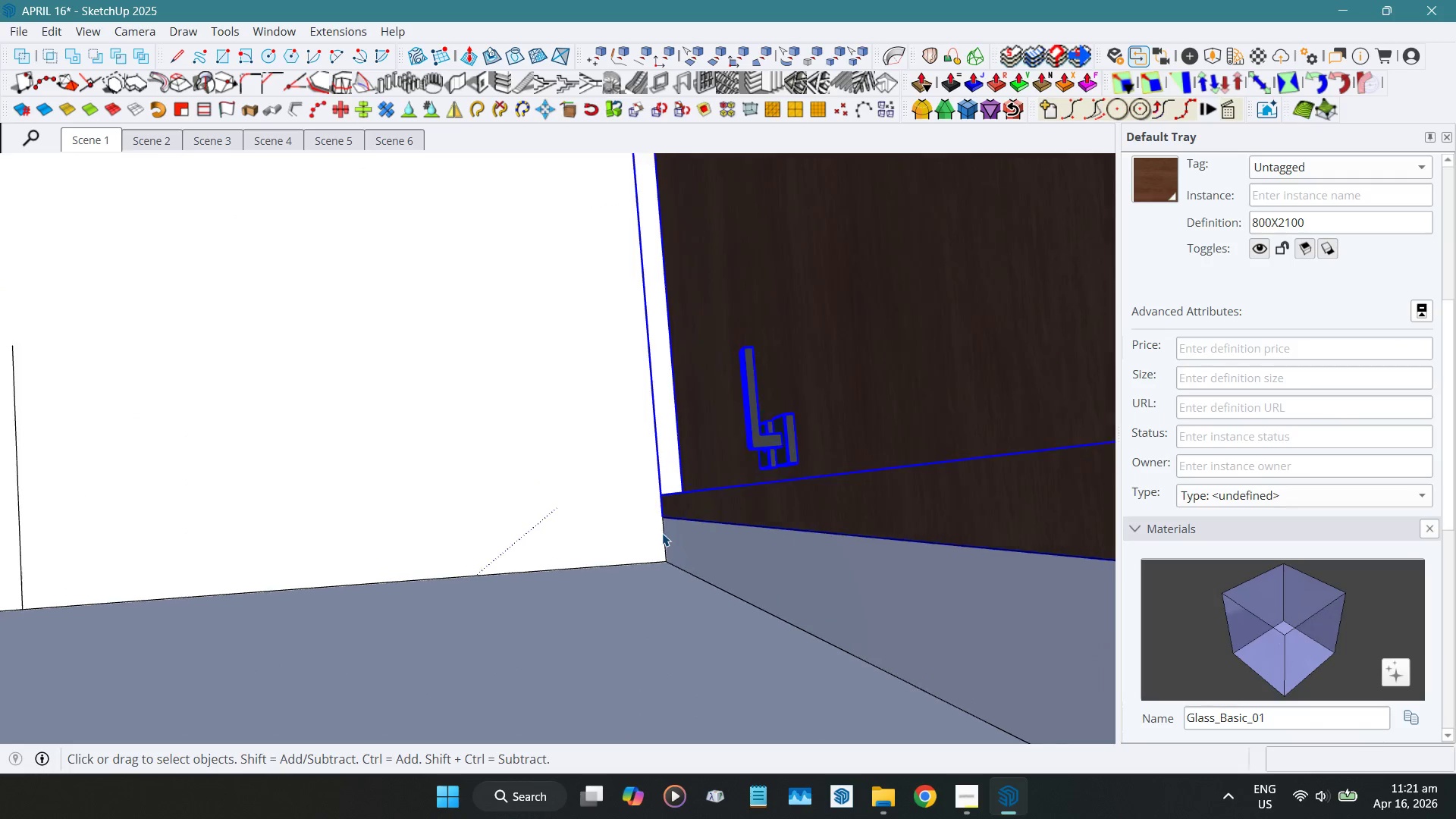 
left_click([661, 522])
 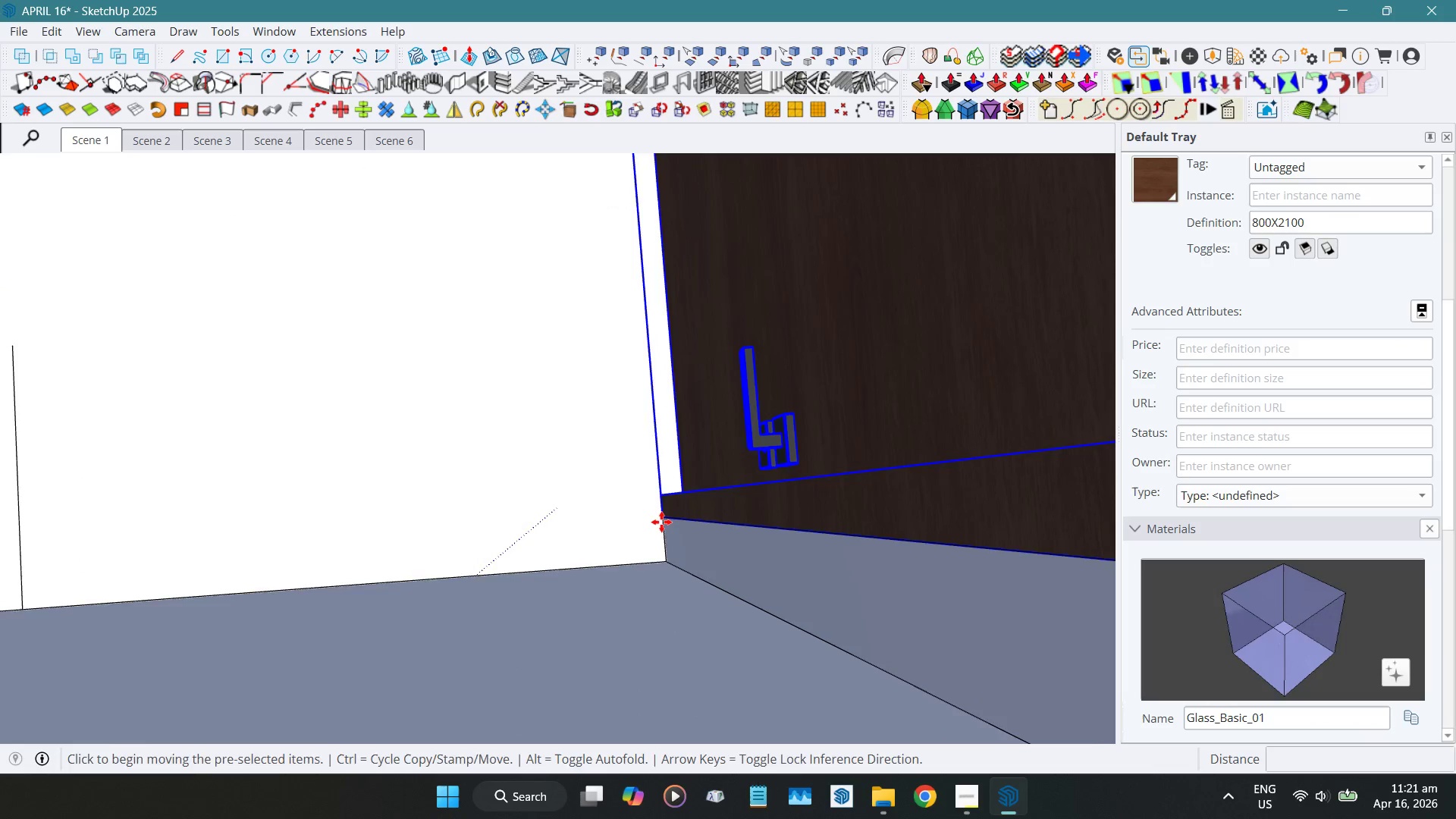 
scroll: coordinate [661, 522], scroll_direction: down, amount: 6.0
 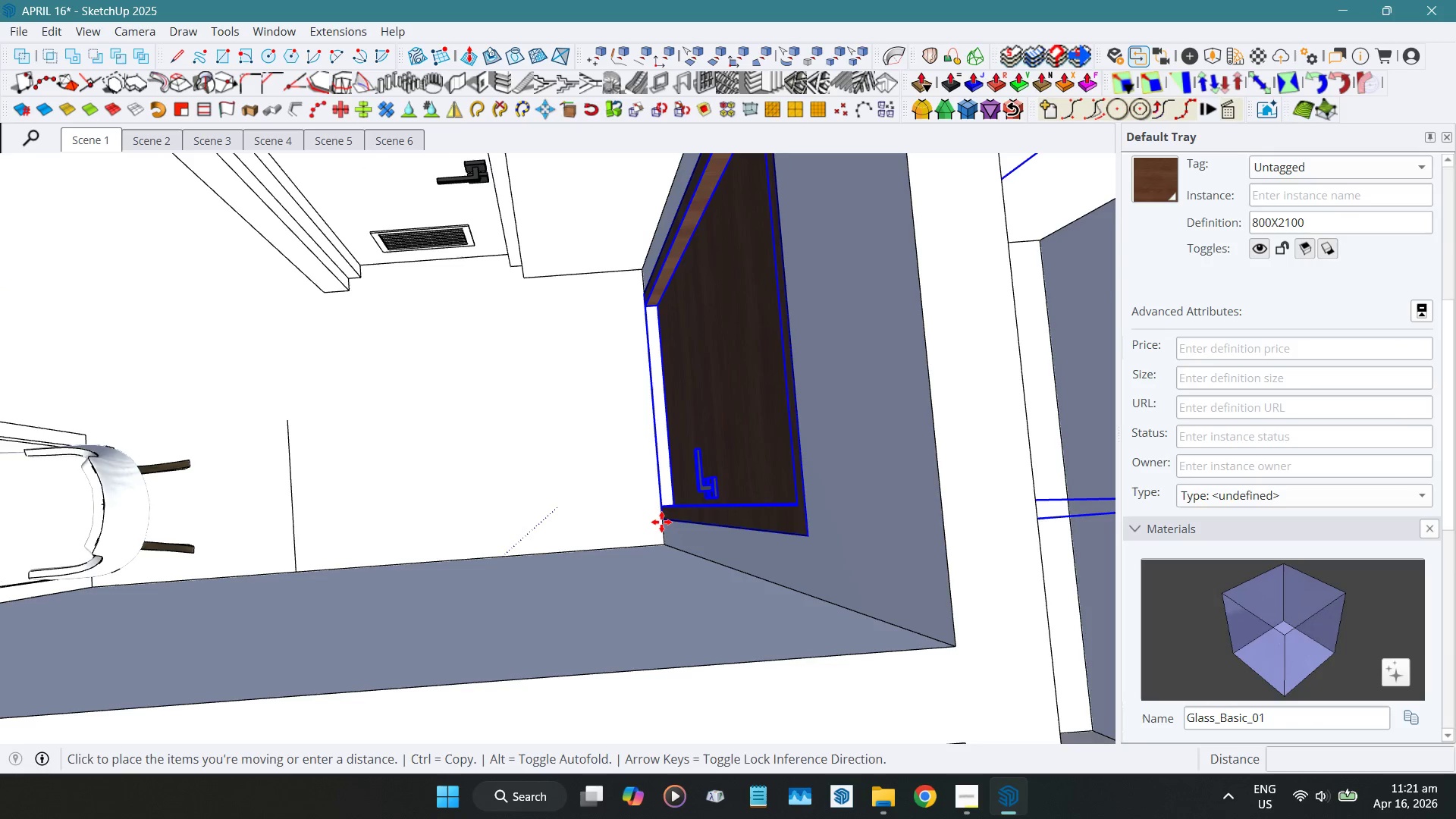 
key(Control+ControlLeft)
 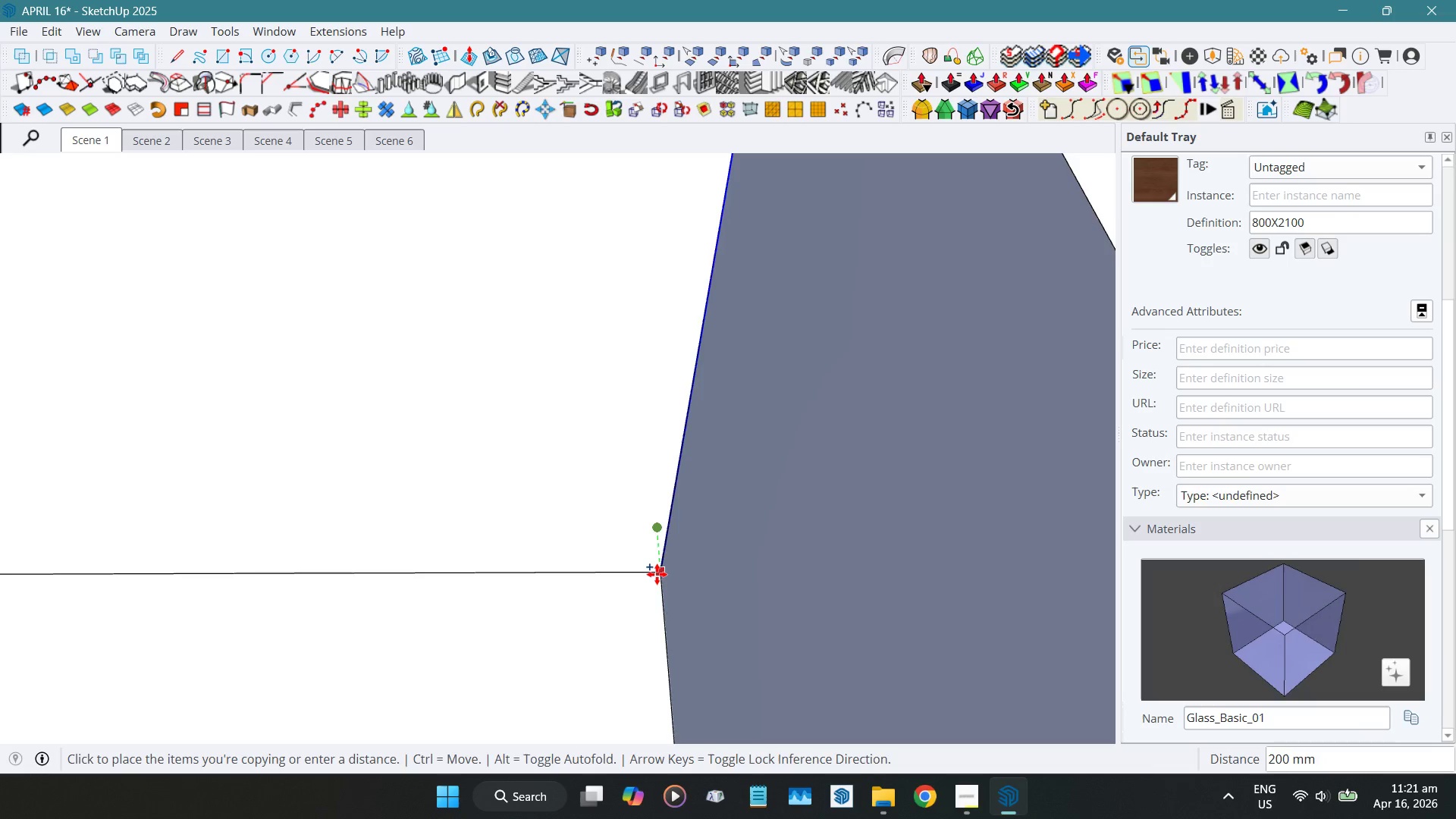 
left_click([657, 576])
 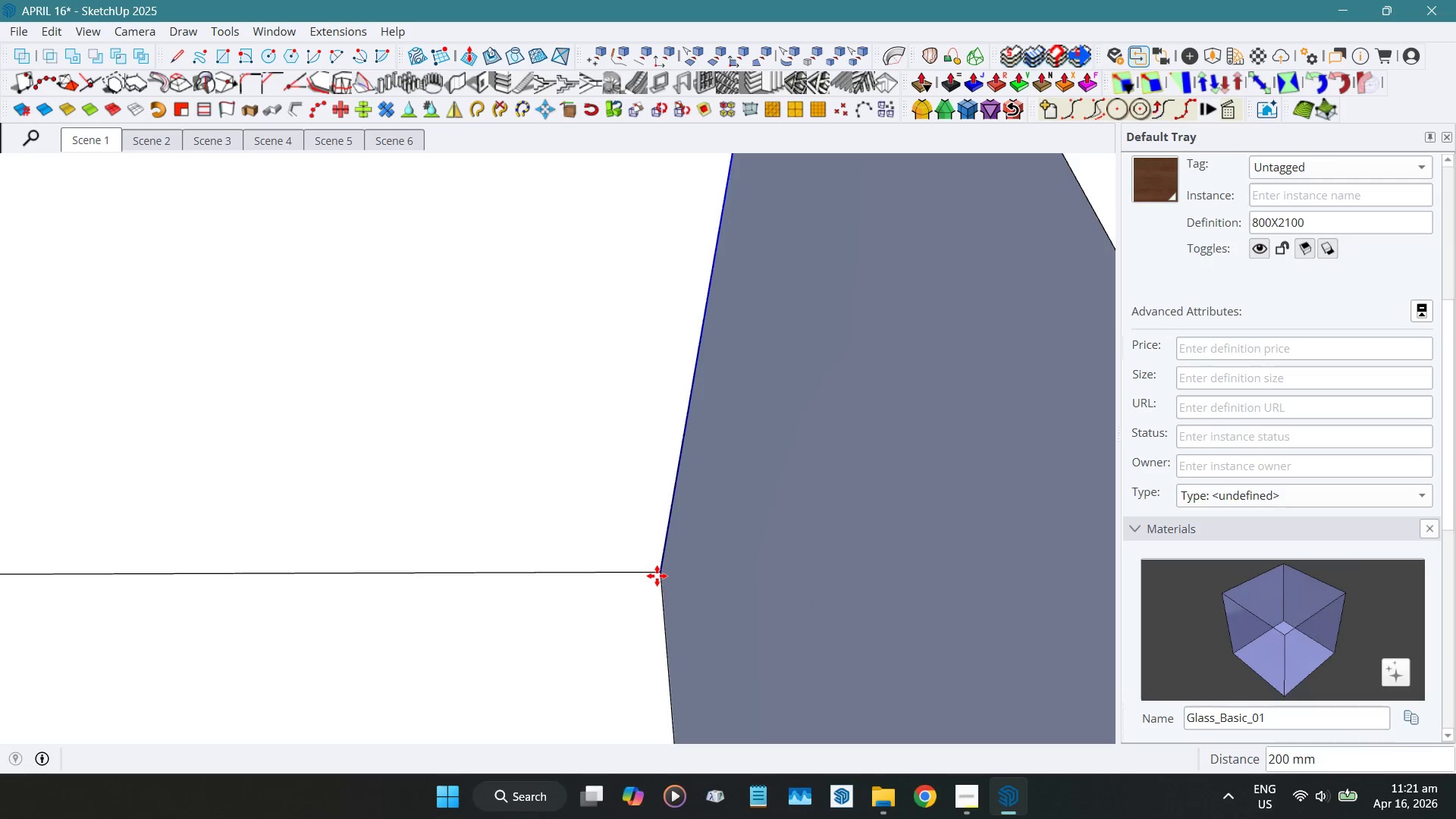 
key(Shift+R)
 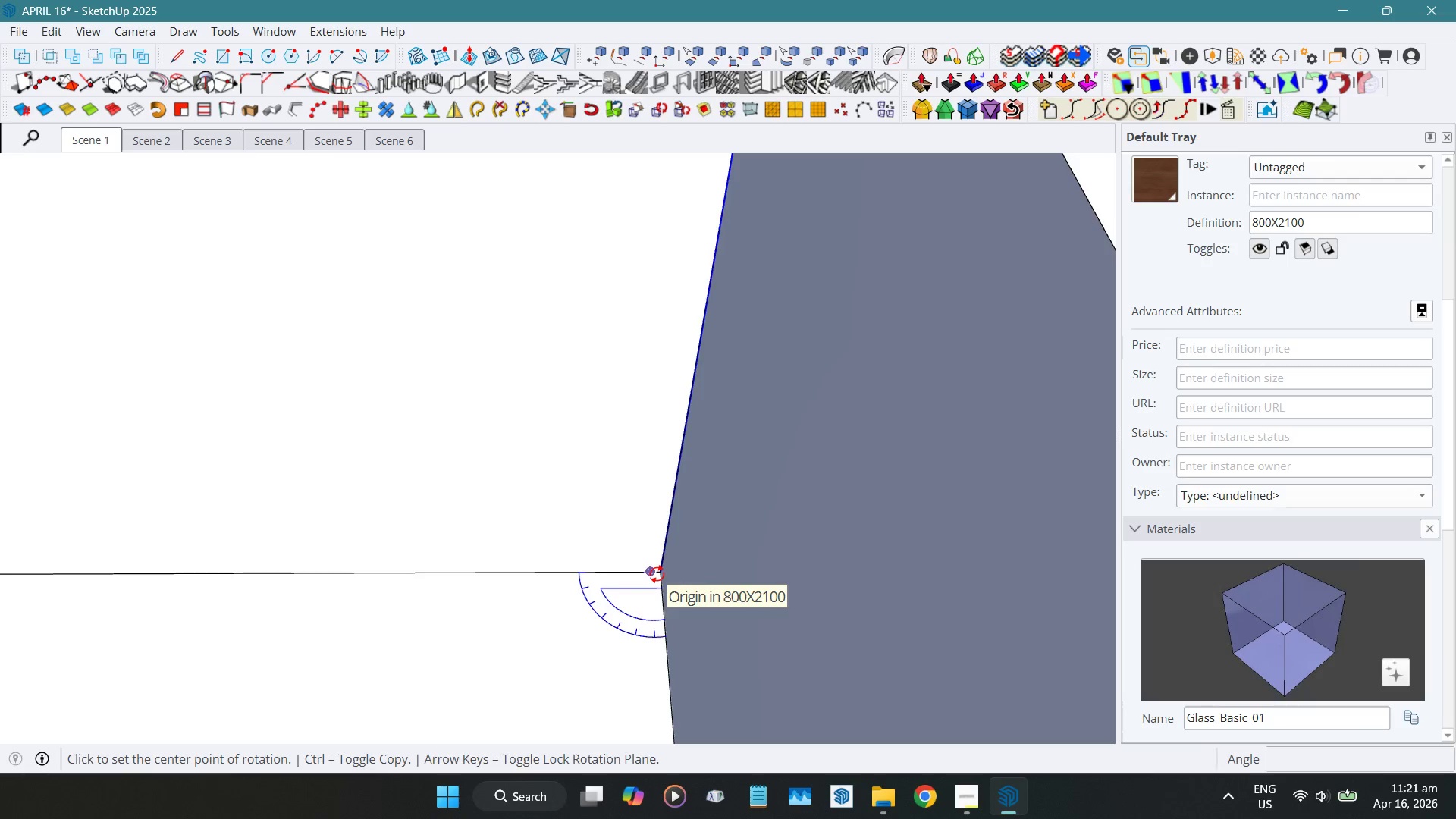 
scroll: coordinate [657, 573], scroll_direction: up, amount: 4.0
 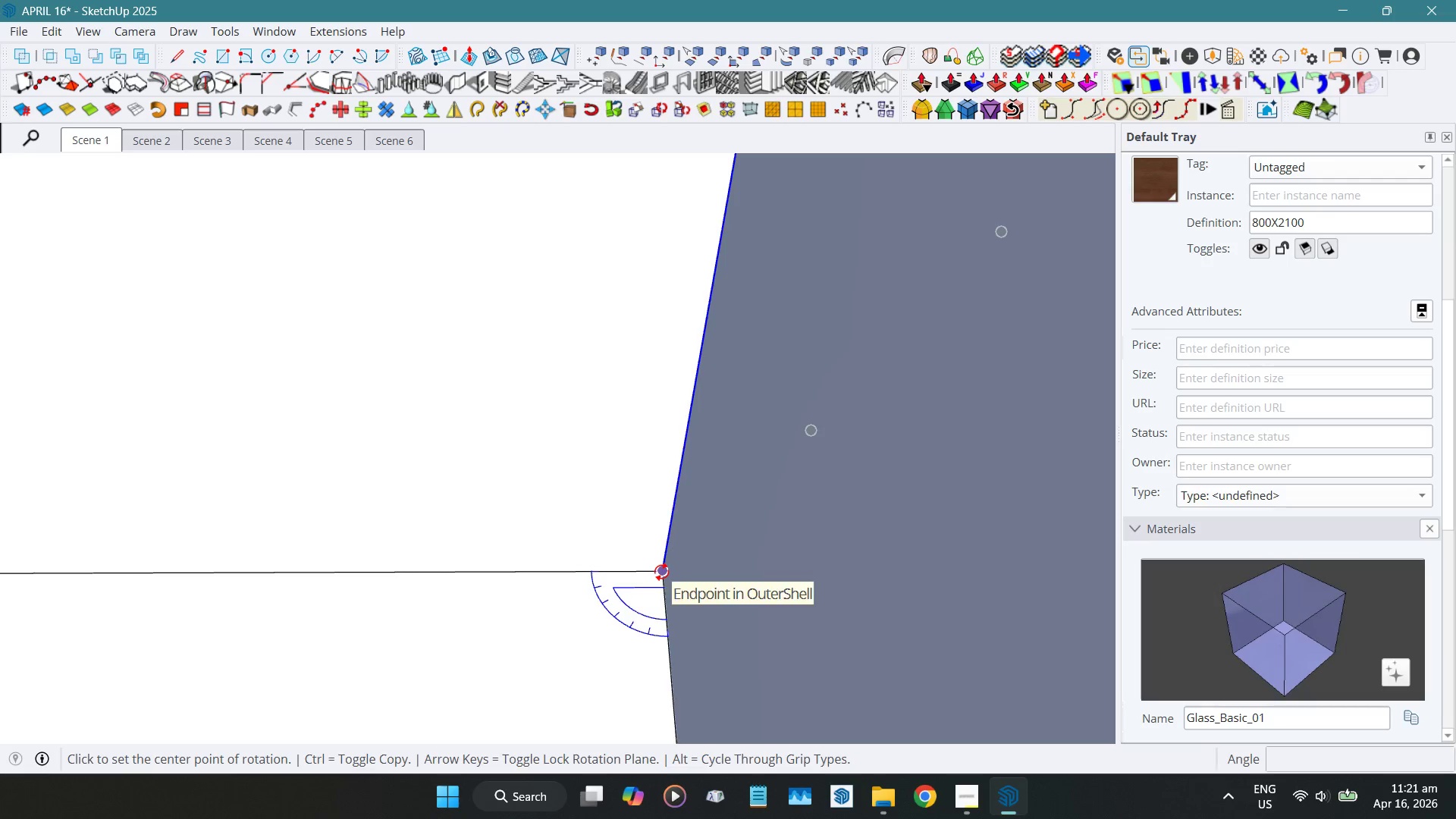 
left_click([661, 572])
 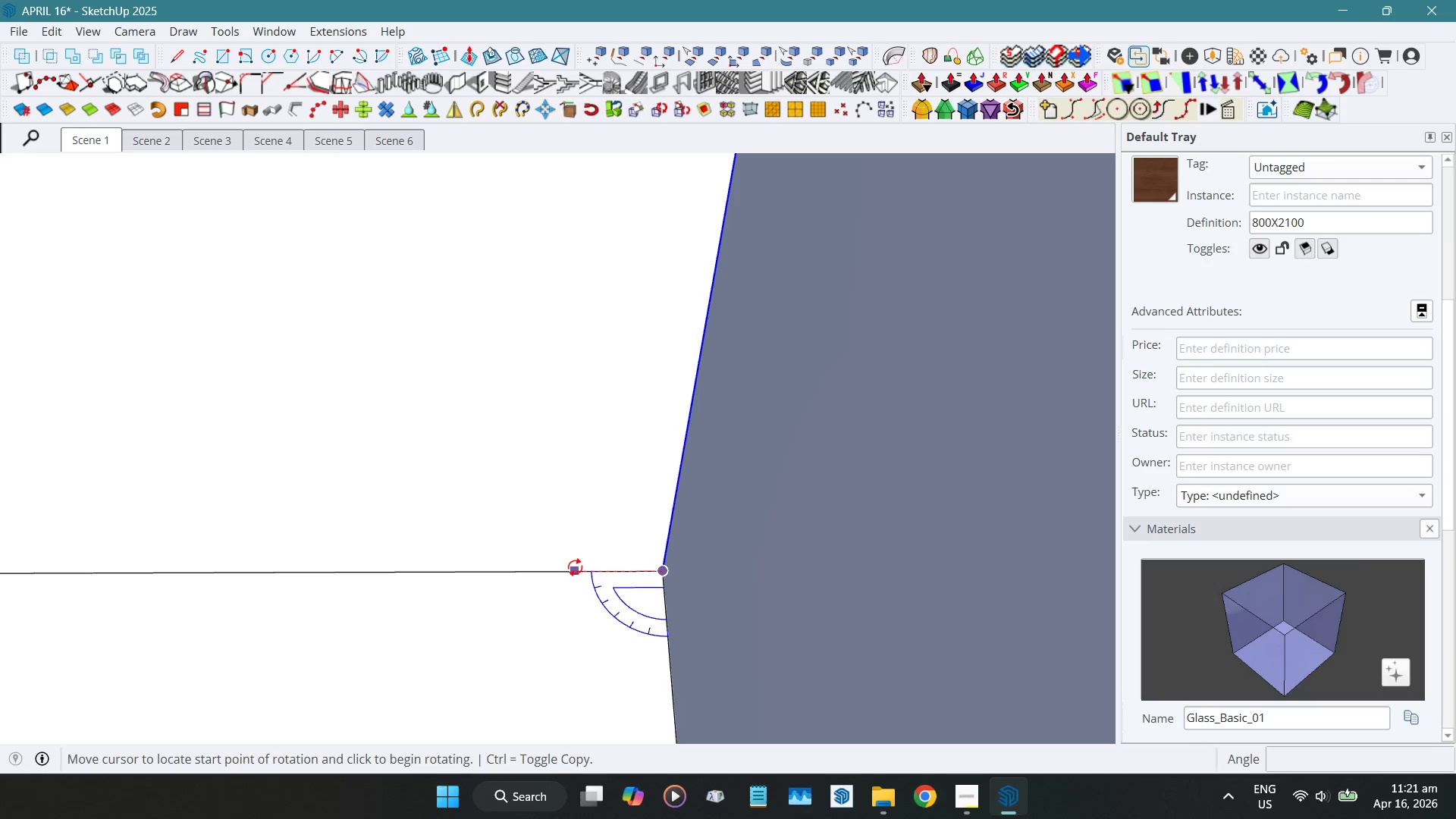 
left_click([575, 567])
 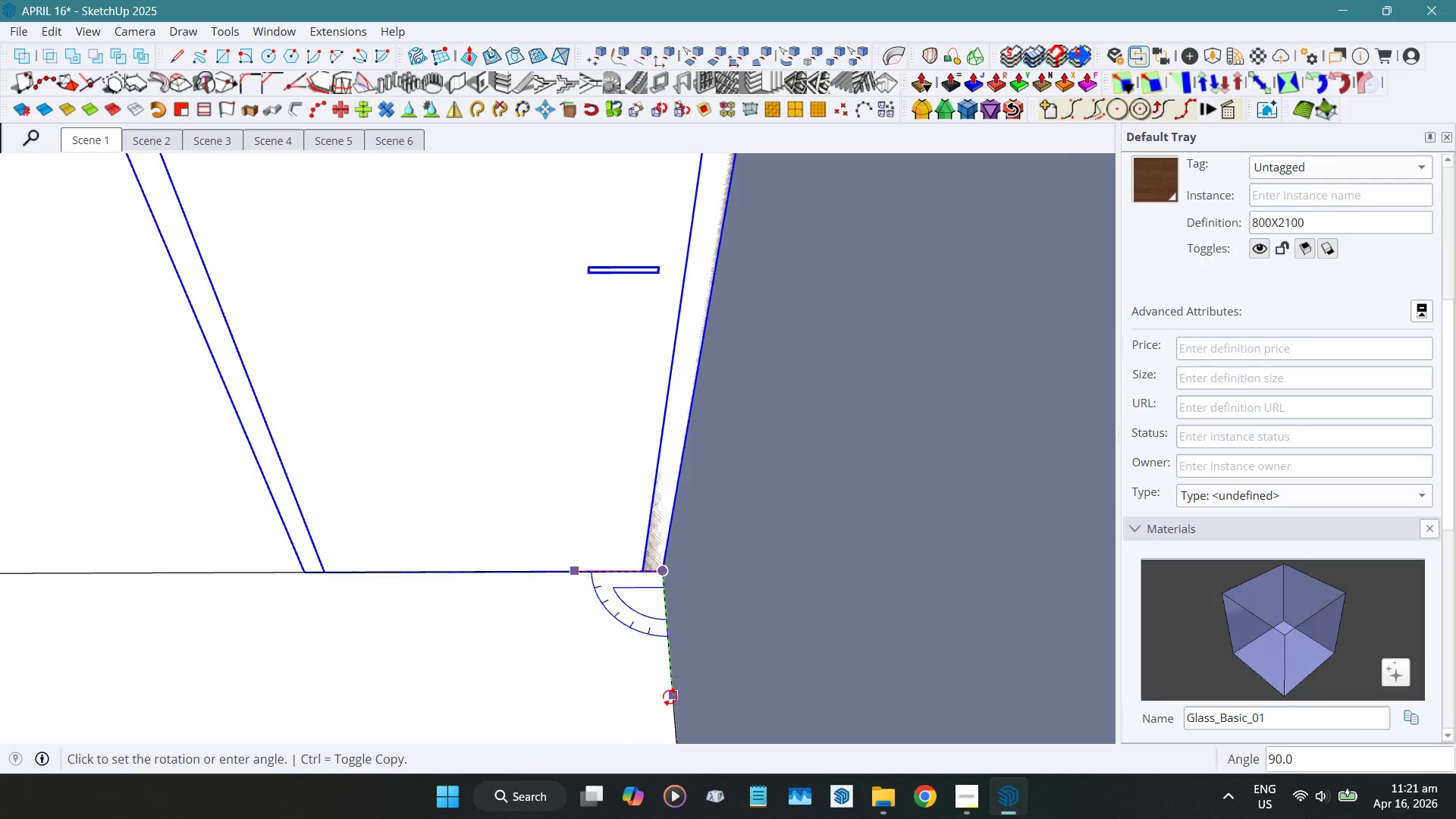 
left_click([670, 697])
 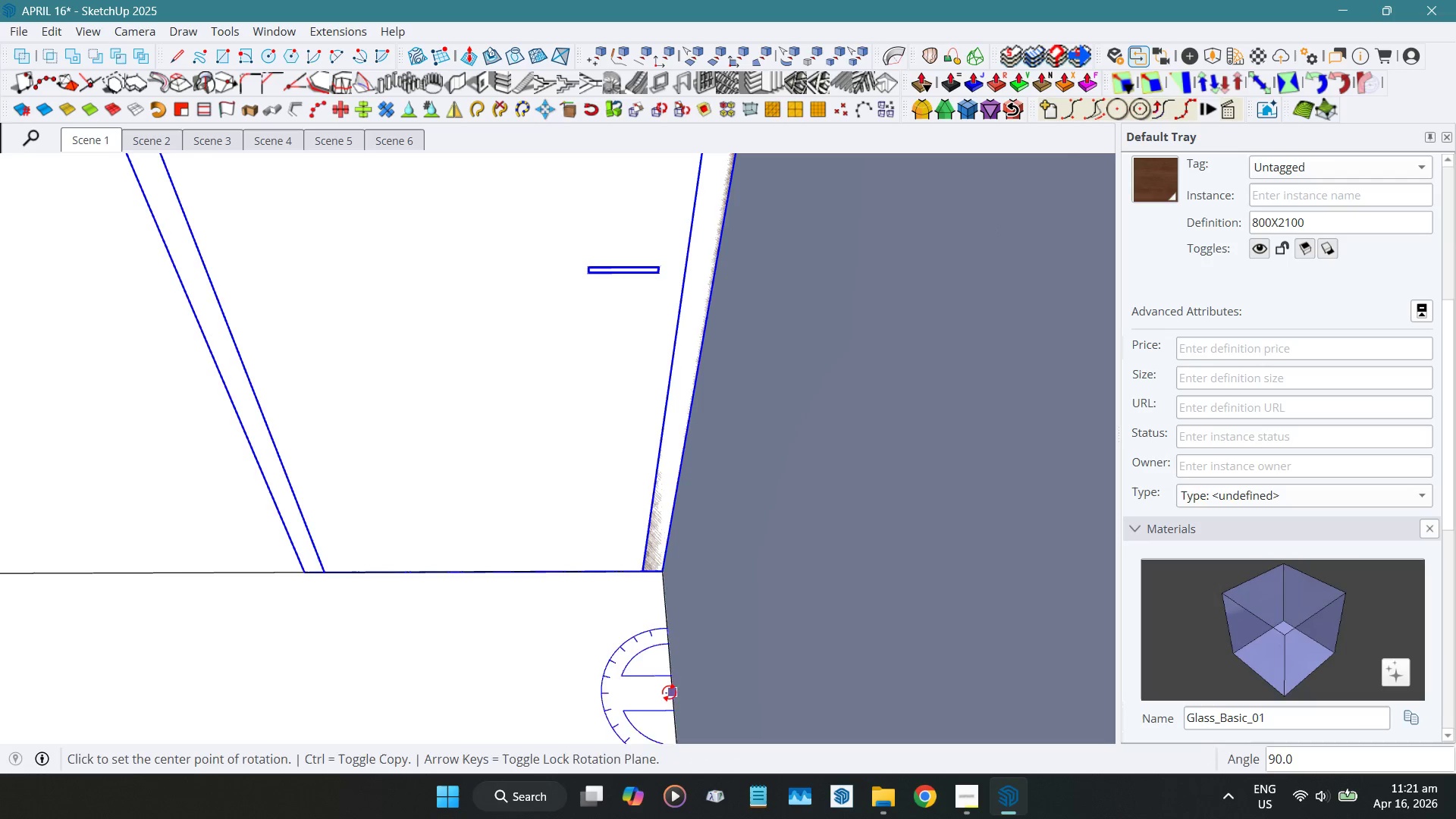 
key(Space)
 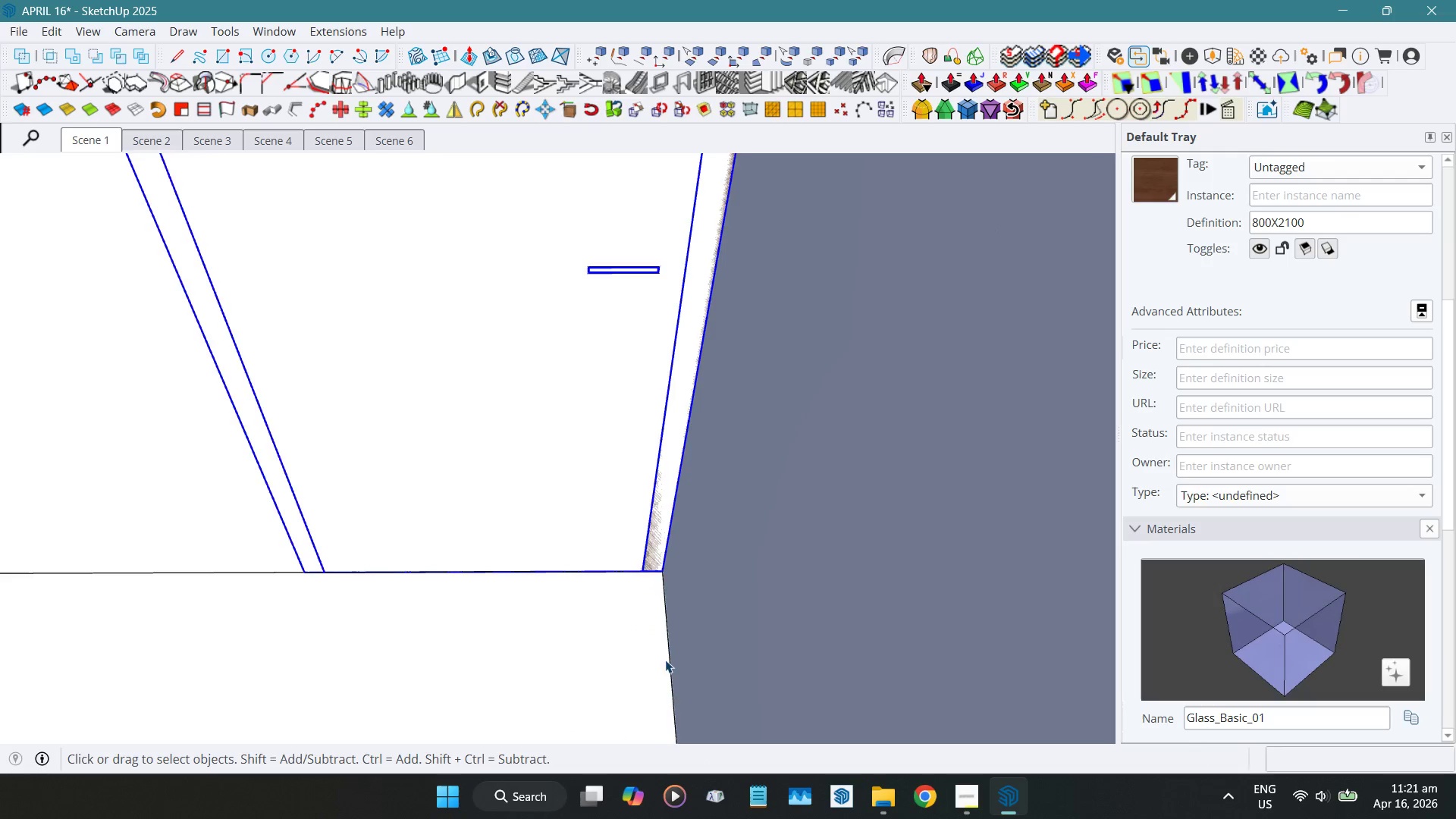 
scroll: coordinate [717, 570], scroll_direction: down, amount: 10.0
 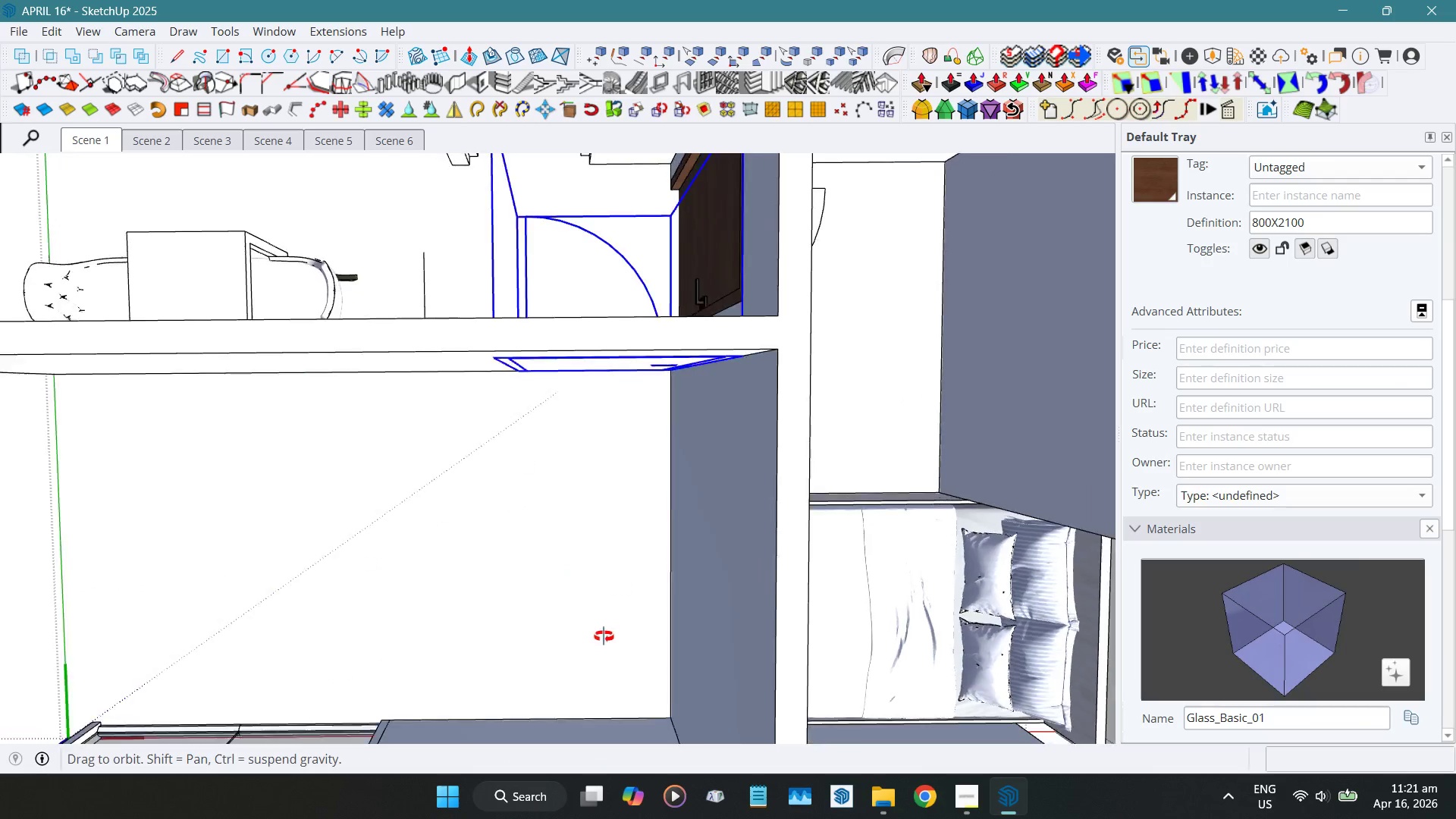 
hold_key(key=ShiftLeft, duration=0.53)
 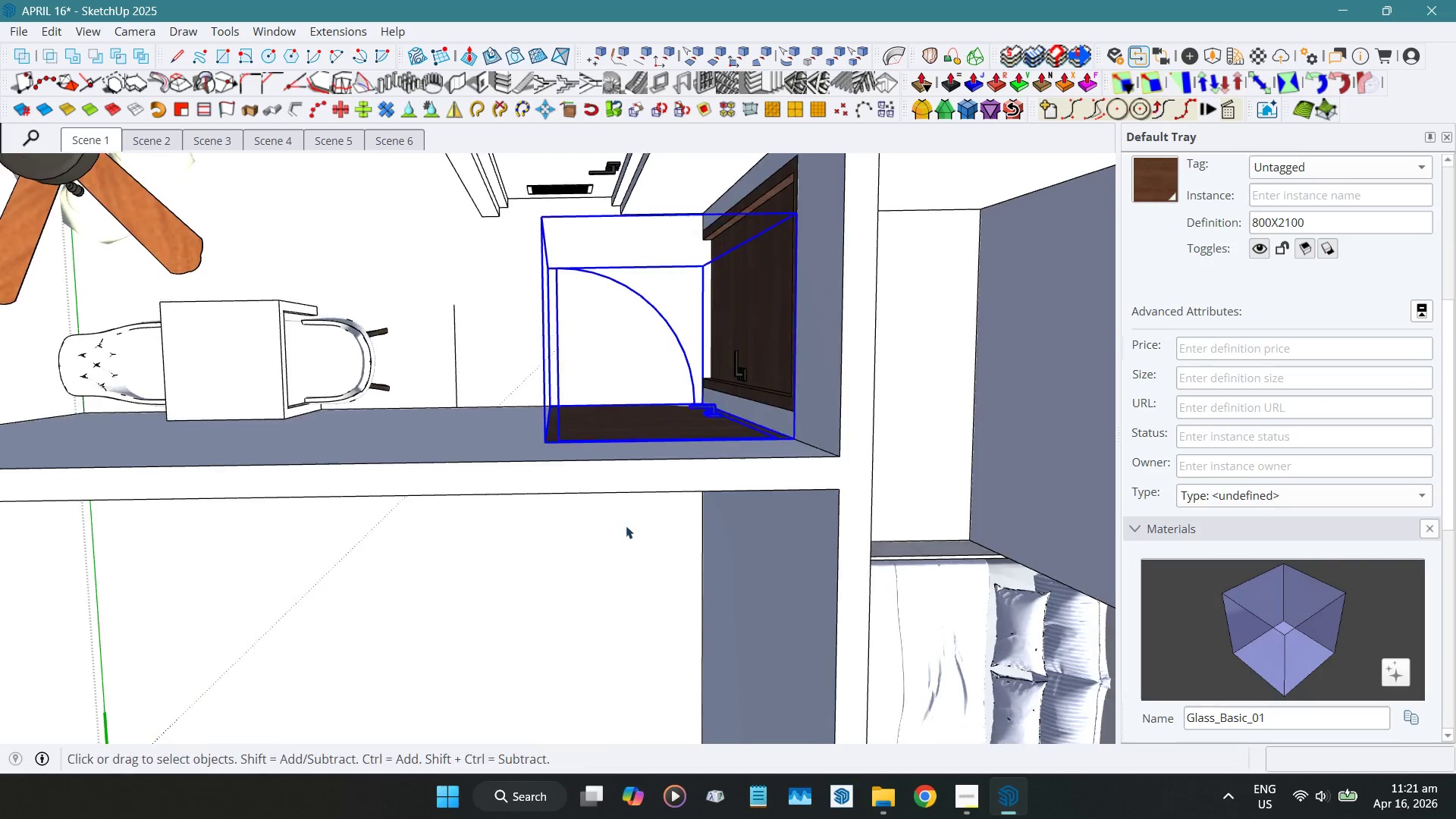 
scroll: coordinate [626, 528], scroll_direction: down, amount: 6.0
 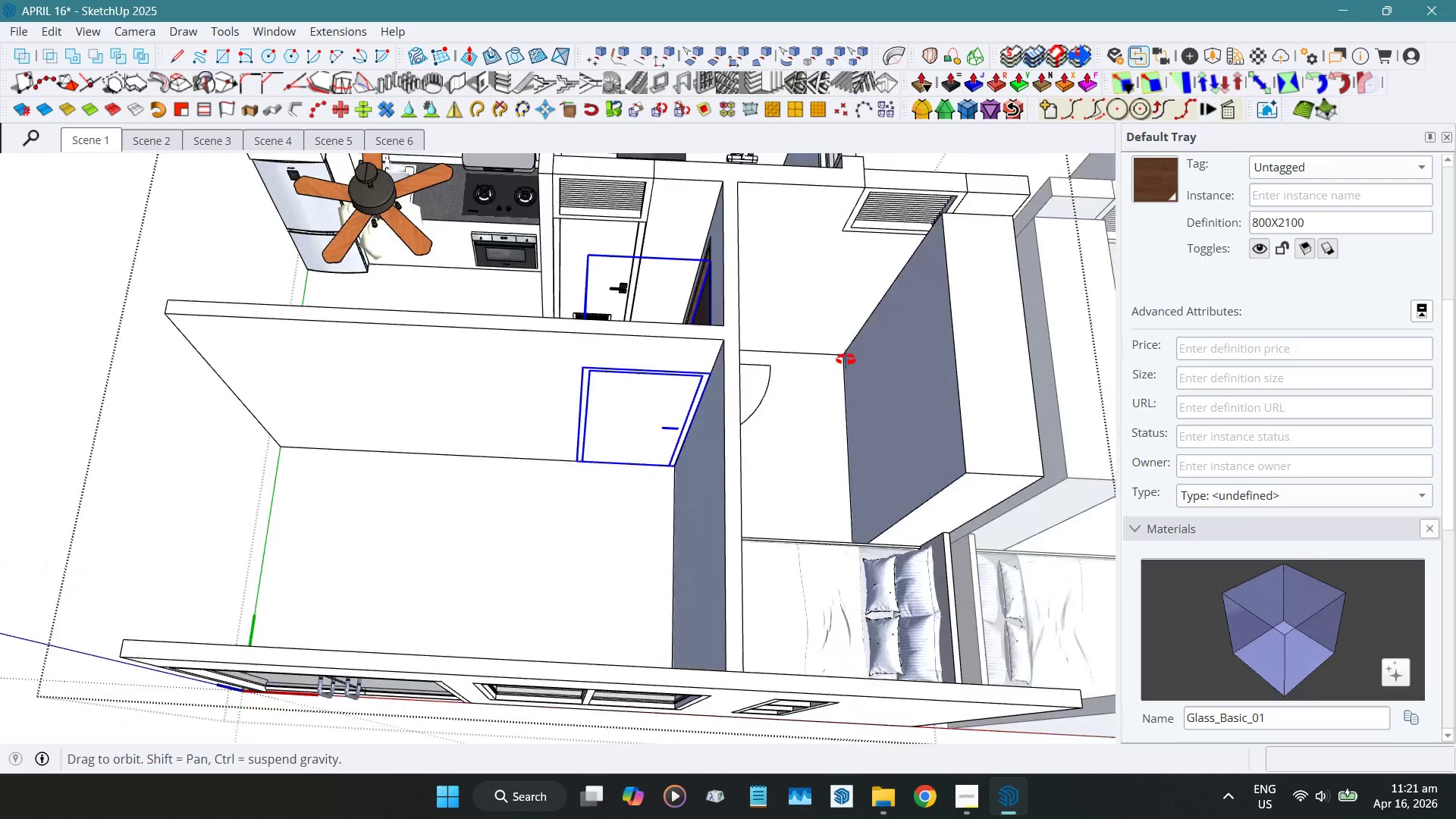 
scroll: coordinate [655, 362], scroll_direction: up, amount: 4.0
 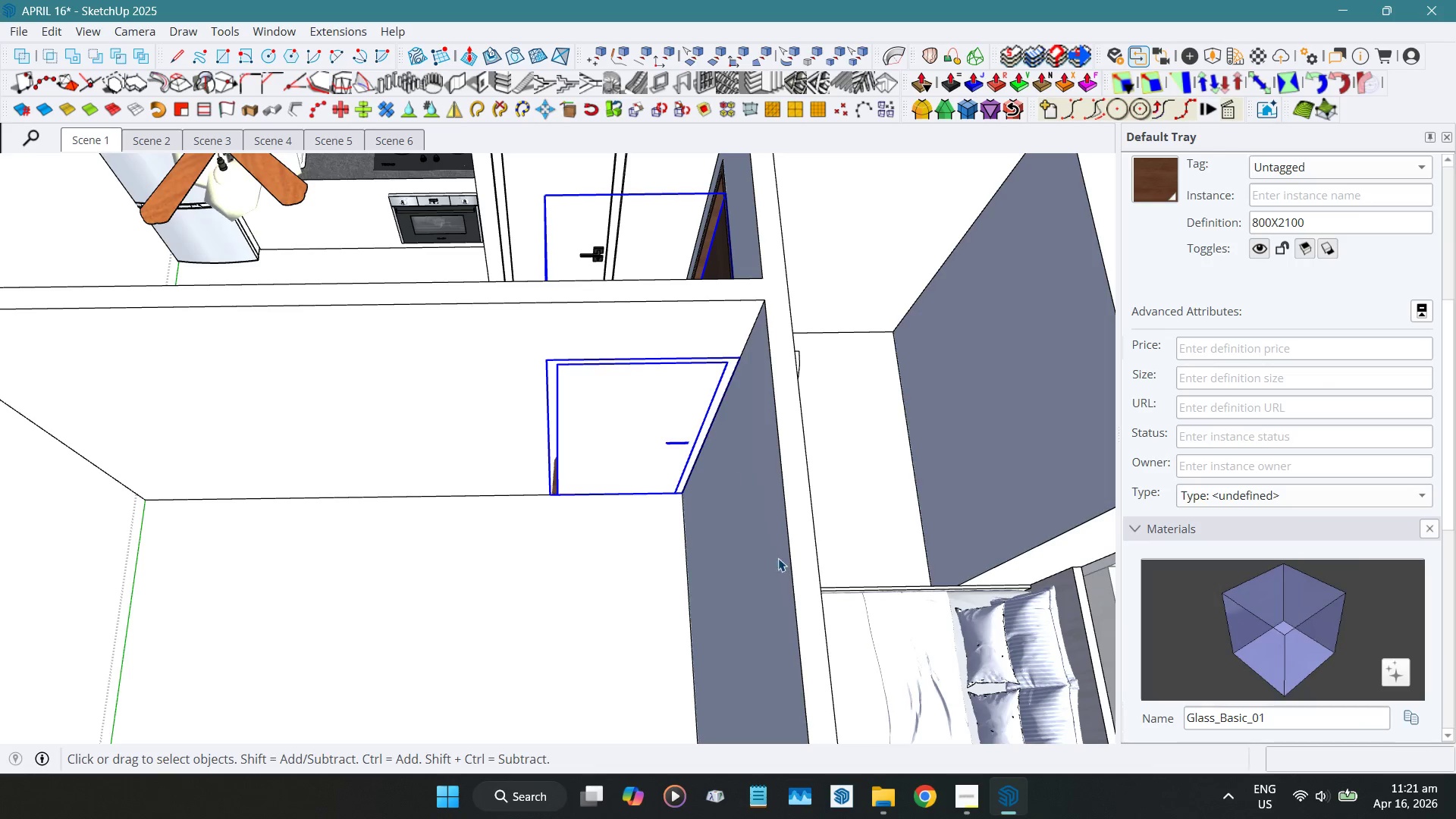 
hold_key(key=ShiftLeft, duration=0.33)
 